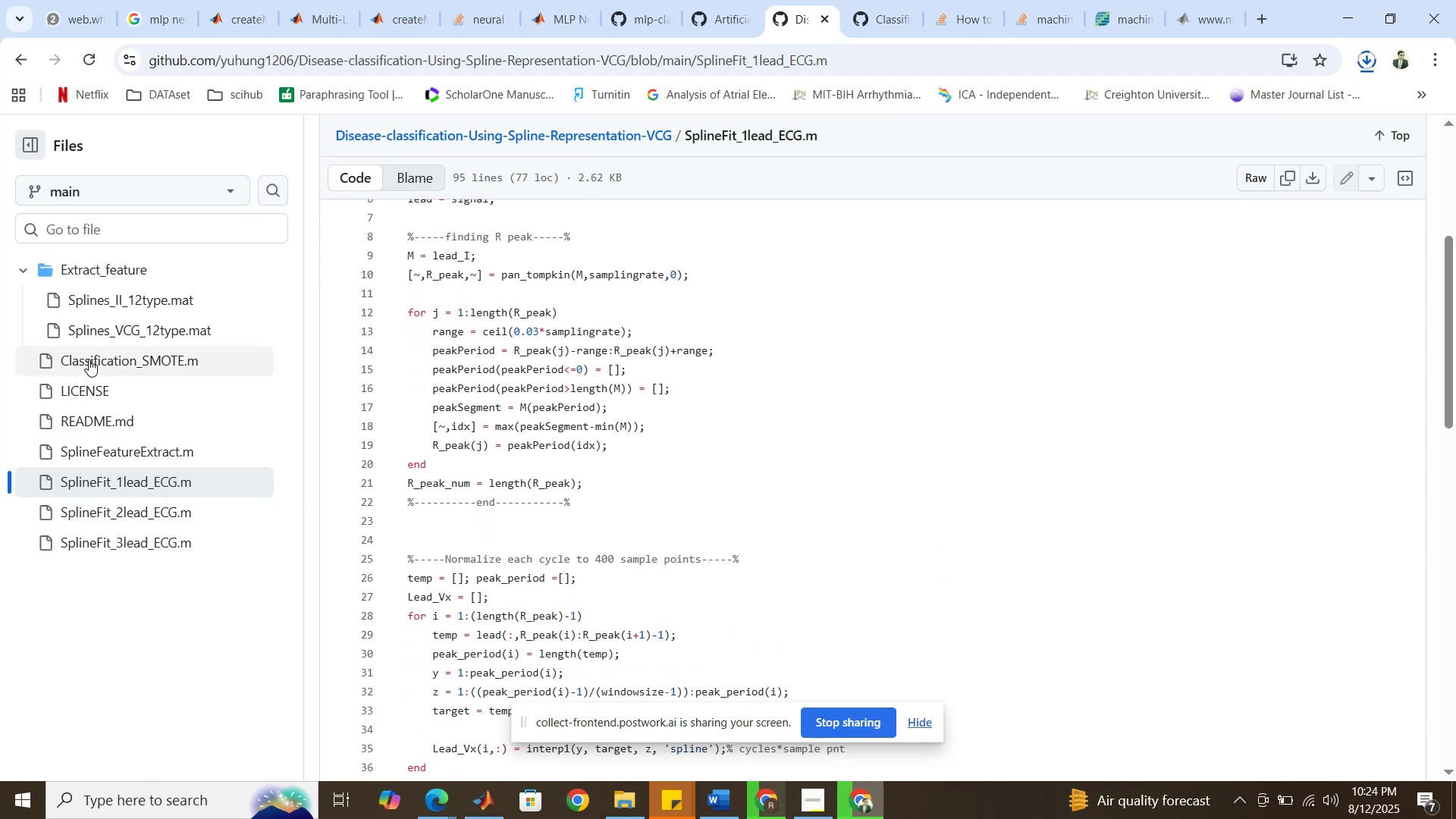 
wait(5.2)
 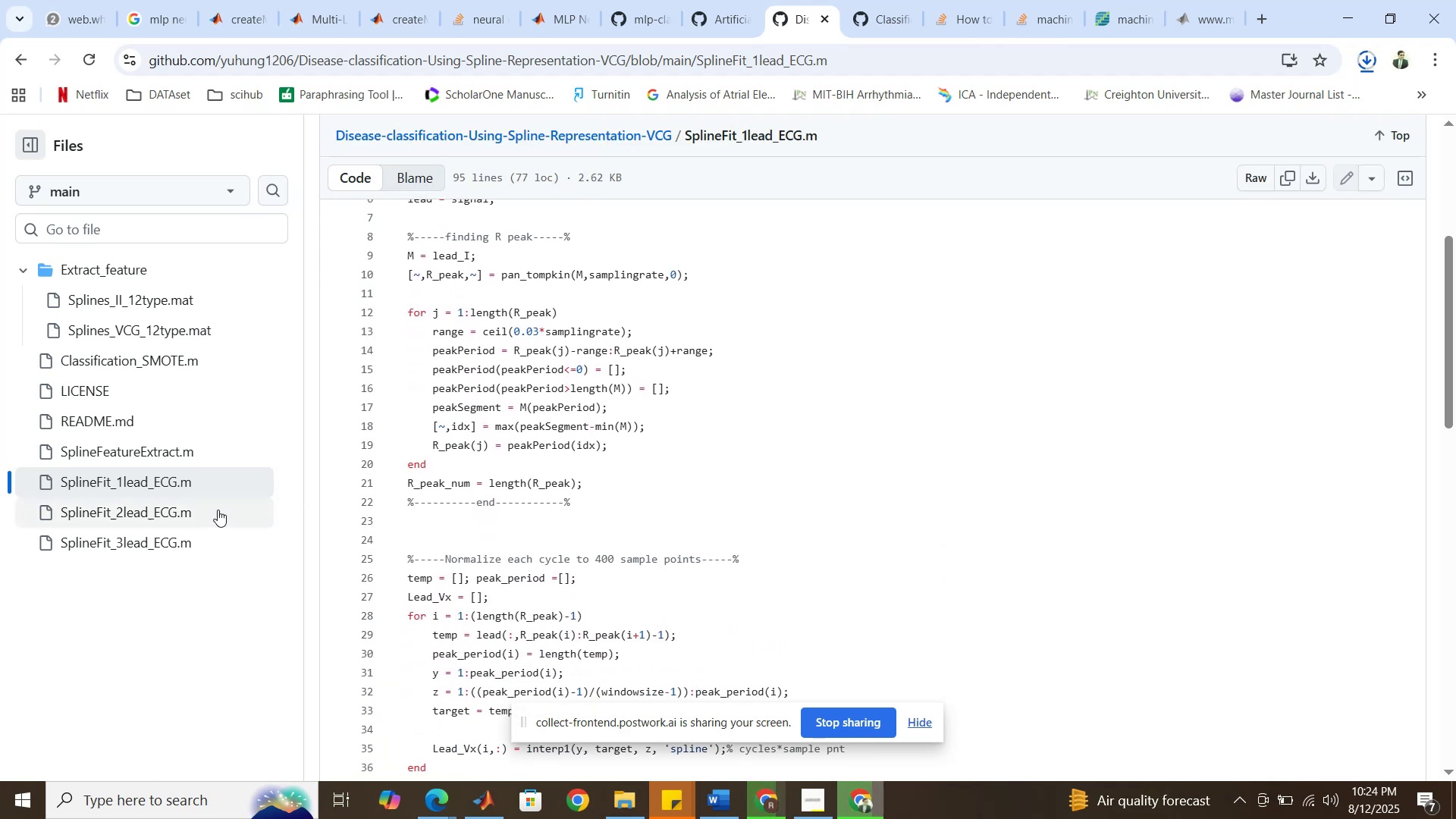 
scroll: coordinate [527, 567], scroll_direction: down, amount: 4.0
 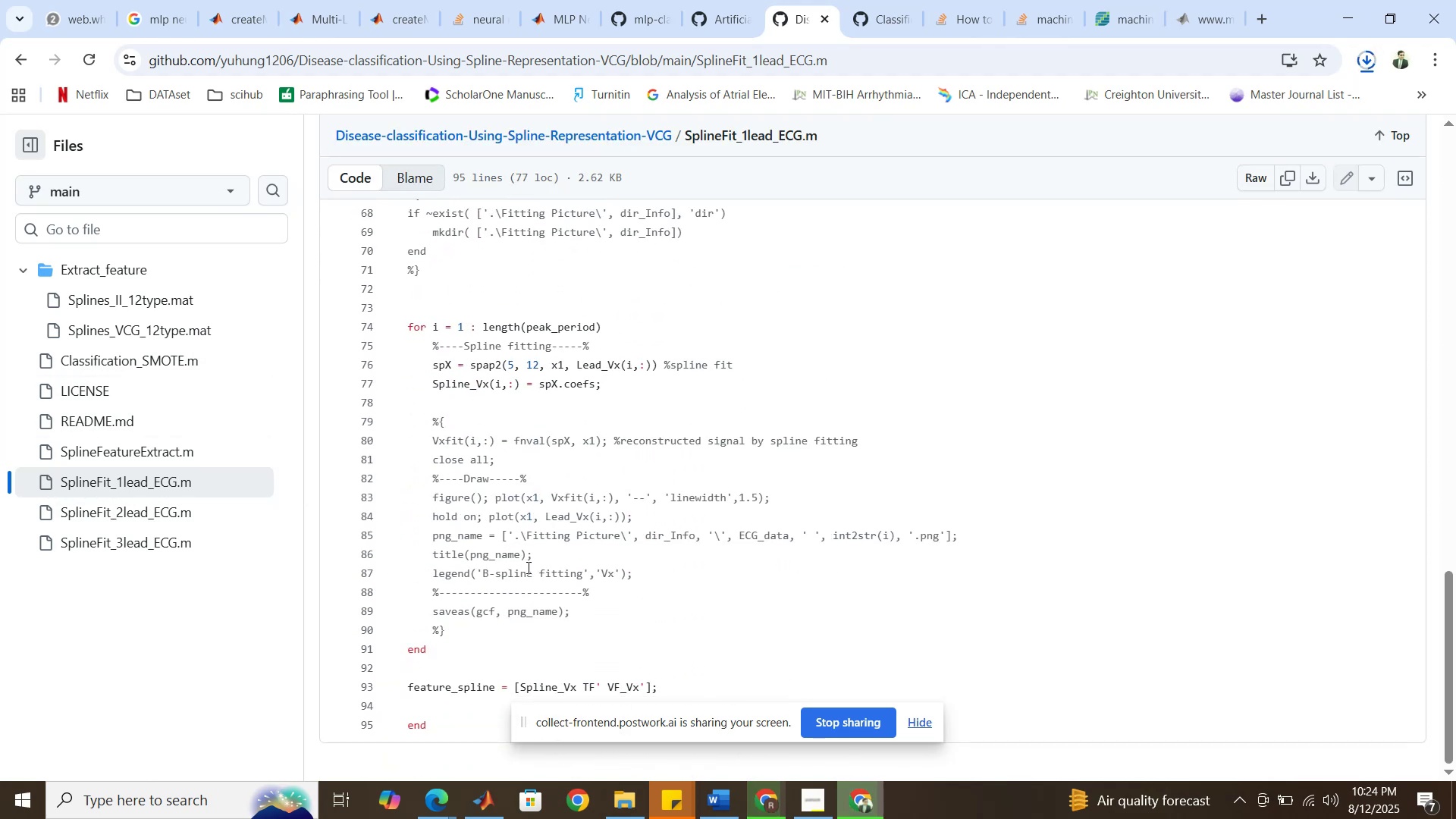 
scroll: coordinate [527, 567], scroll_direction: up, amount: 15.0
 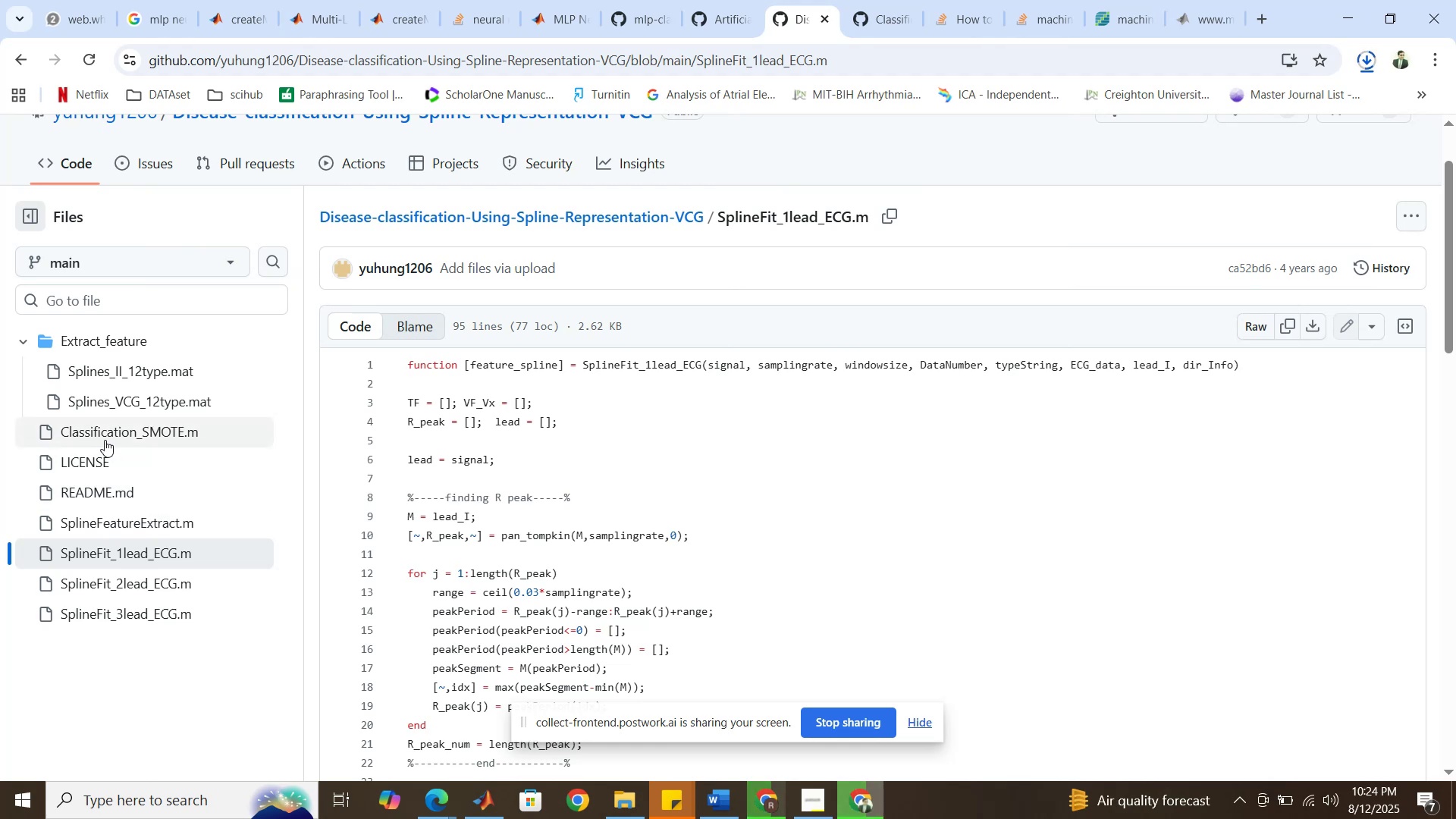 
left_click([105, 440])
 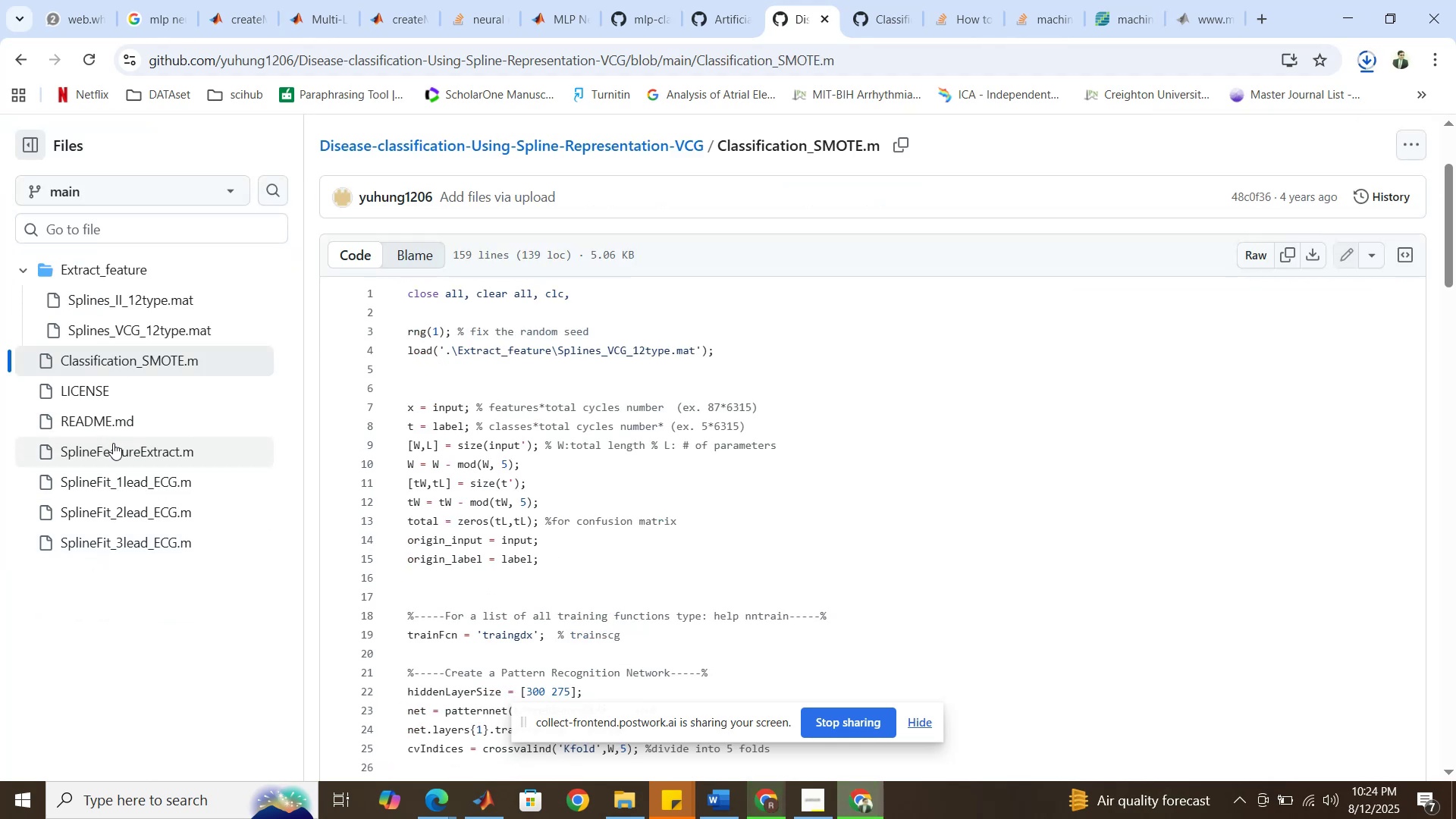 
scroll: coordinate [525, 557], scroll_direction: down, amount: 3.0
 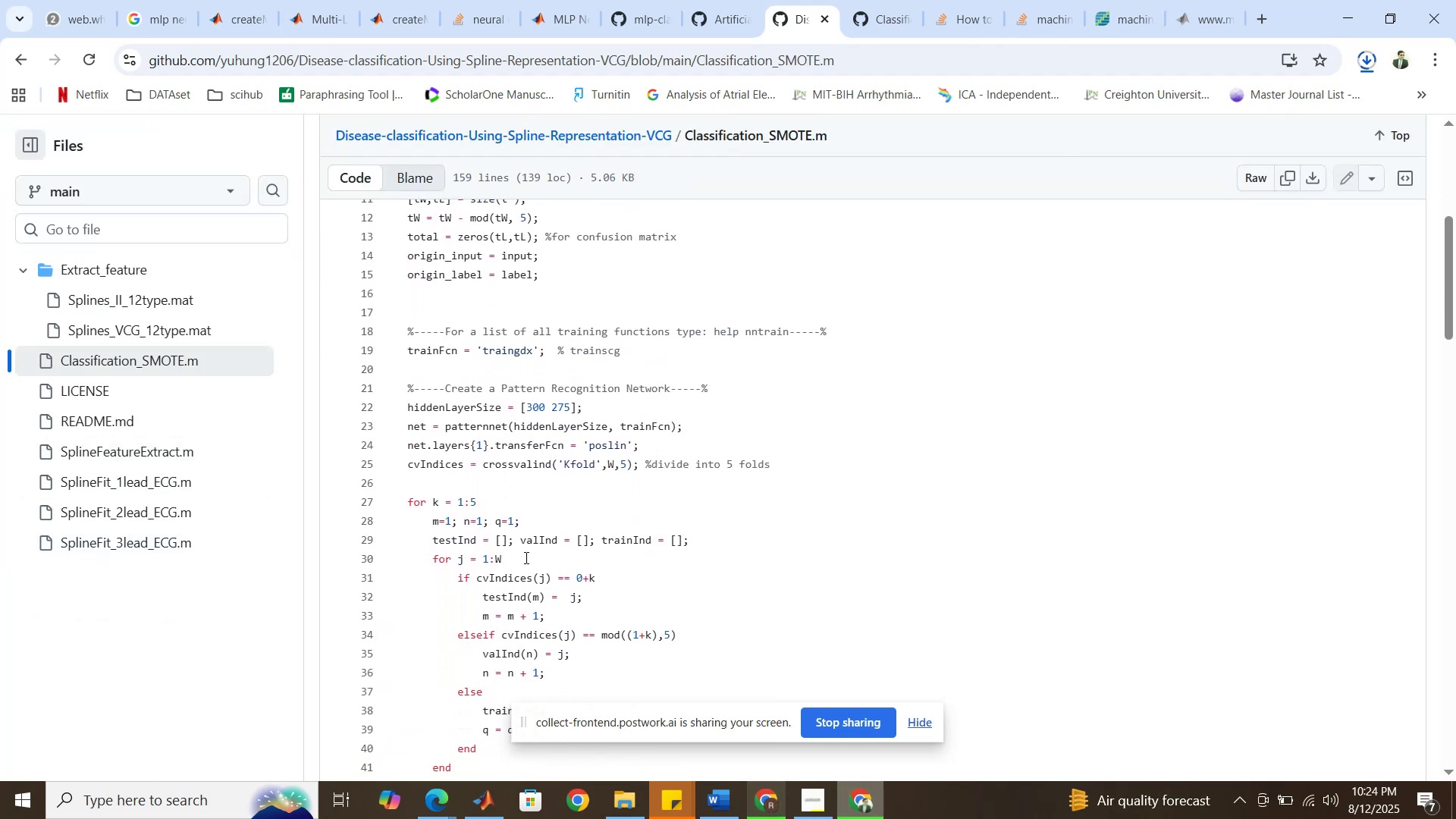 
scroll: coordinate [525, 557], scroll_direction: up, amount: 3.0
 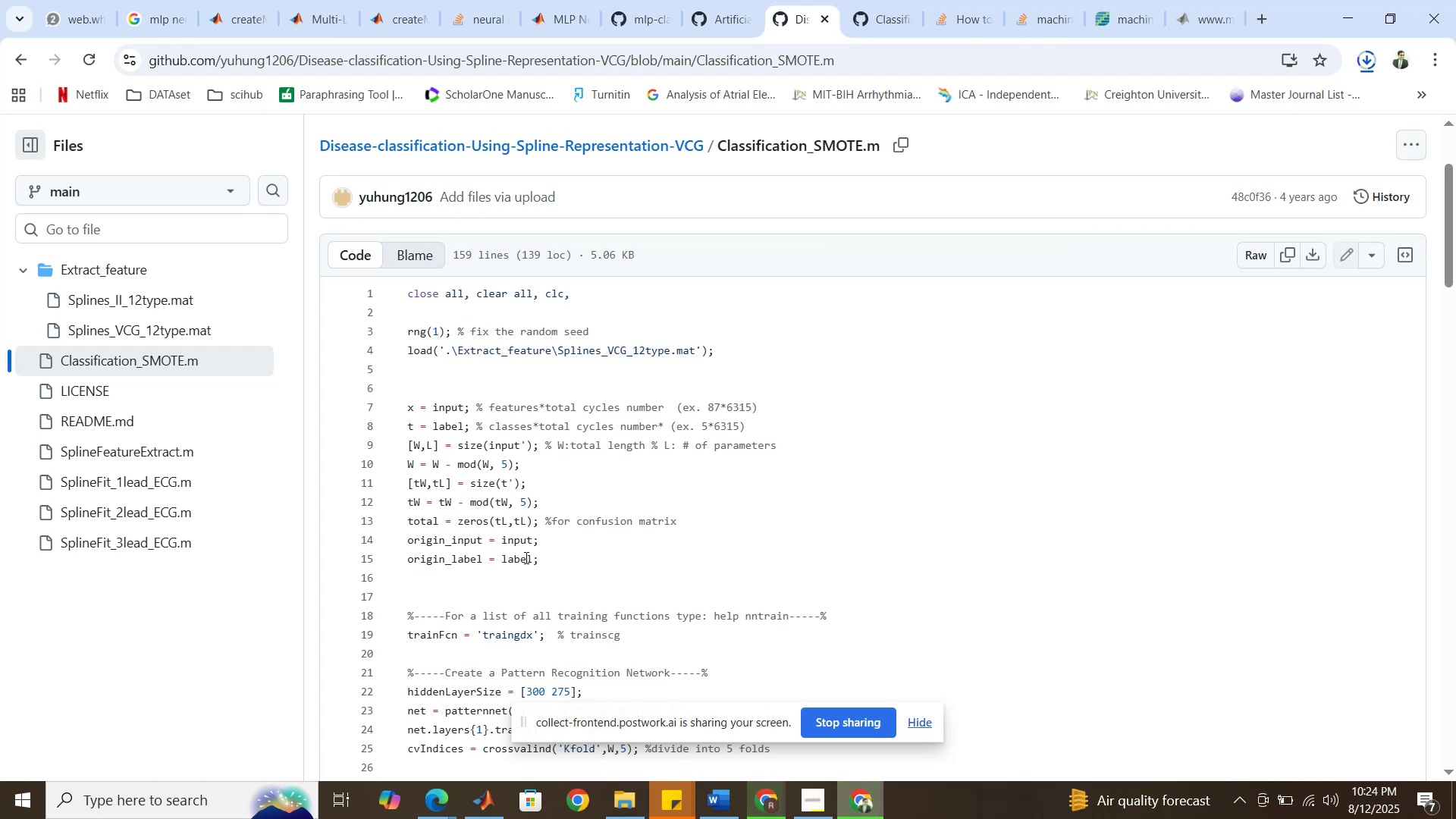 
left_click([435, 434])
 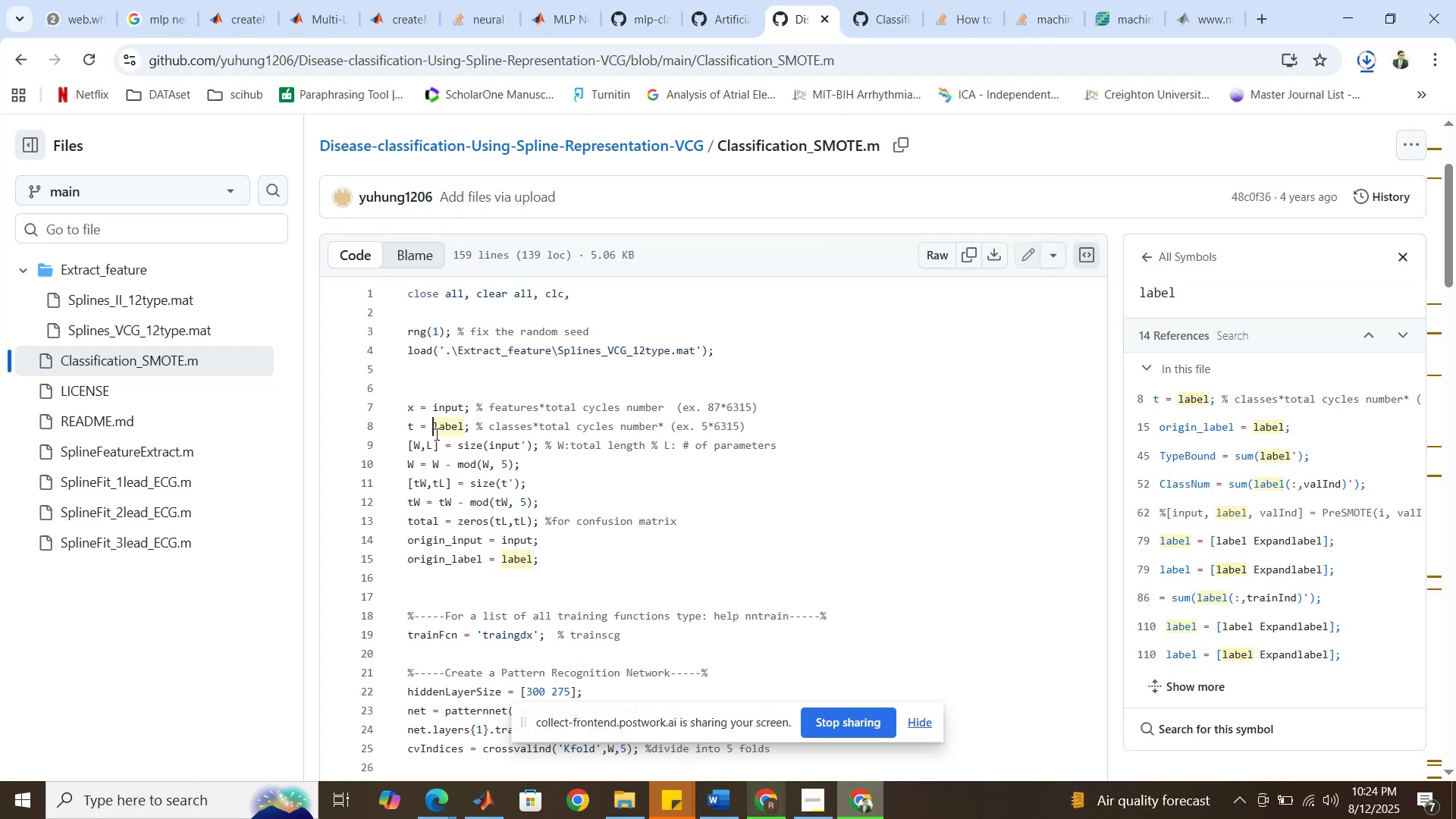 
key(Control+A)
 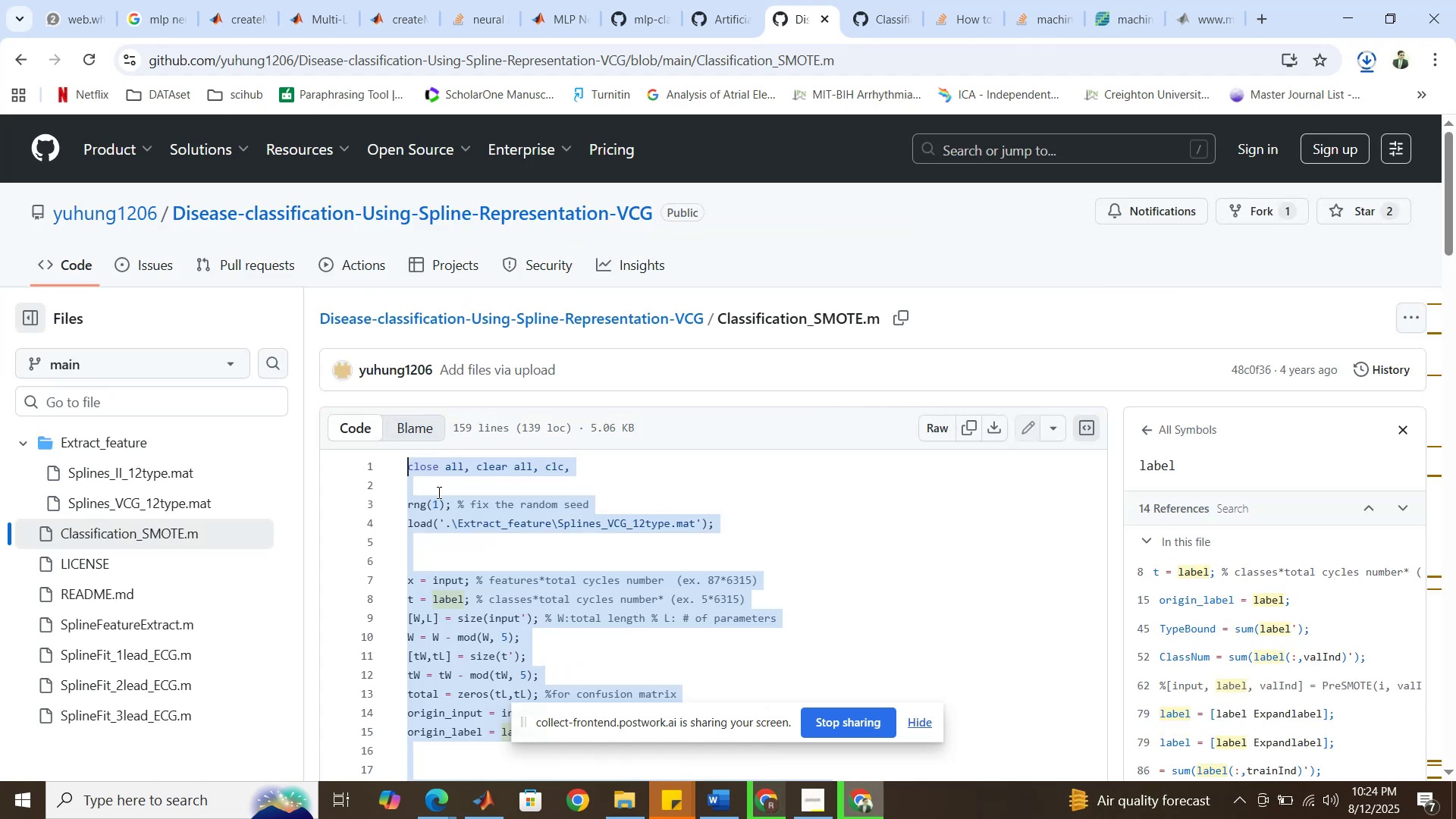 
hold_key(key=ControlLeft, duration=0.69)
 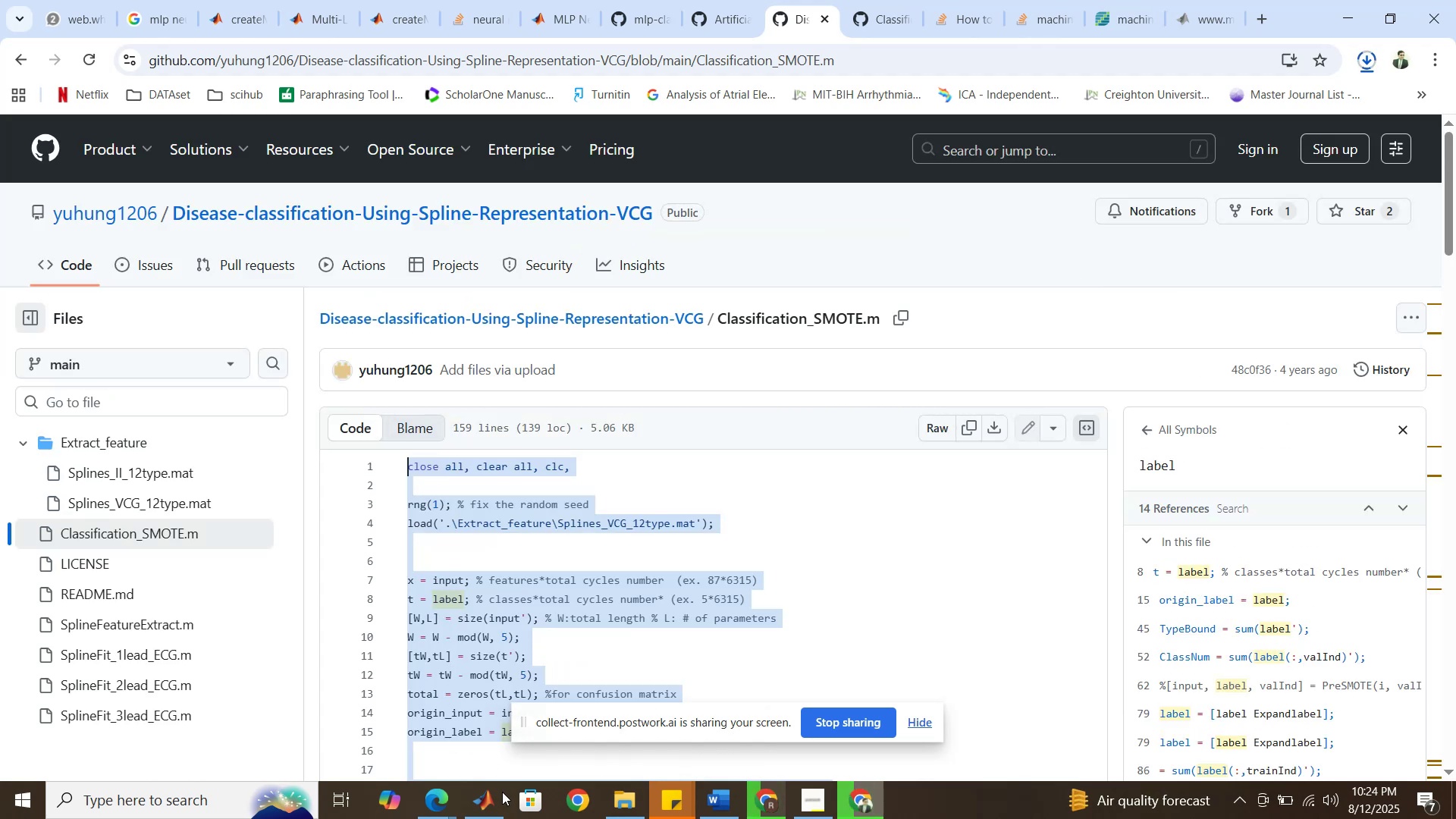 
hold_key(key=C, duration=0.37)
 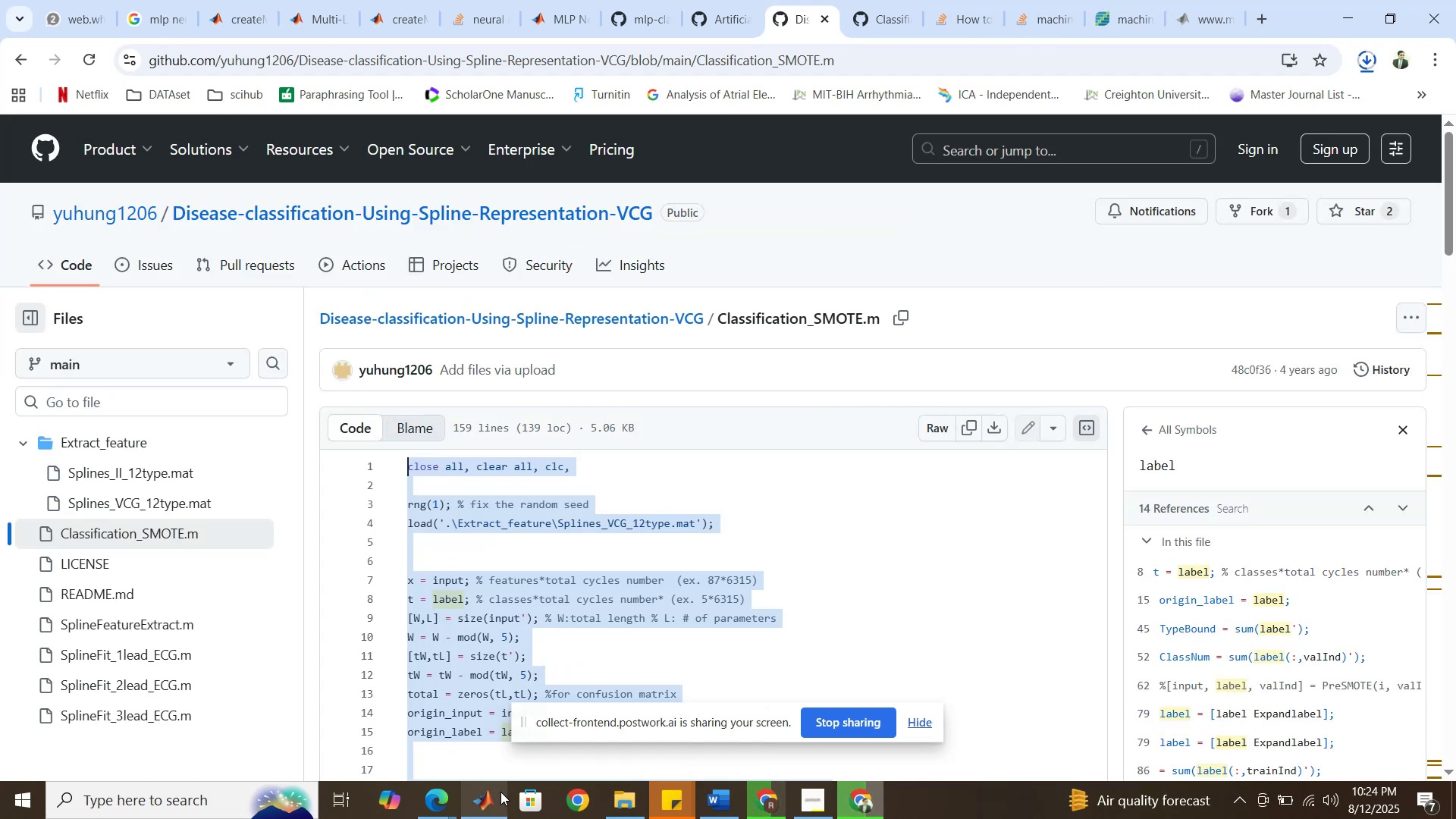 
left_click([498, 792])
 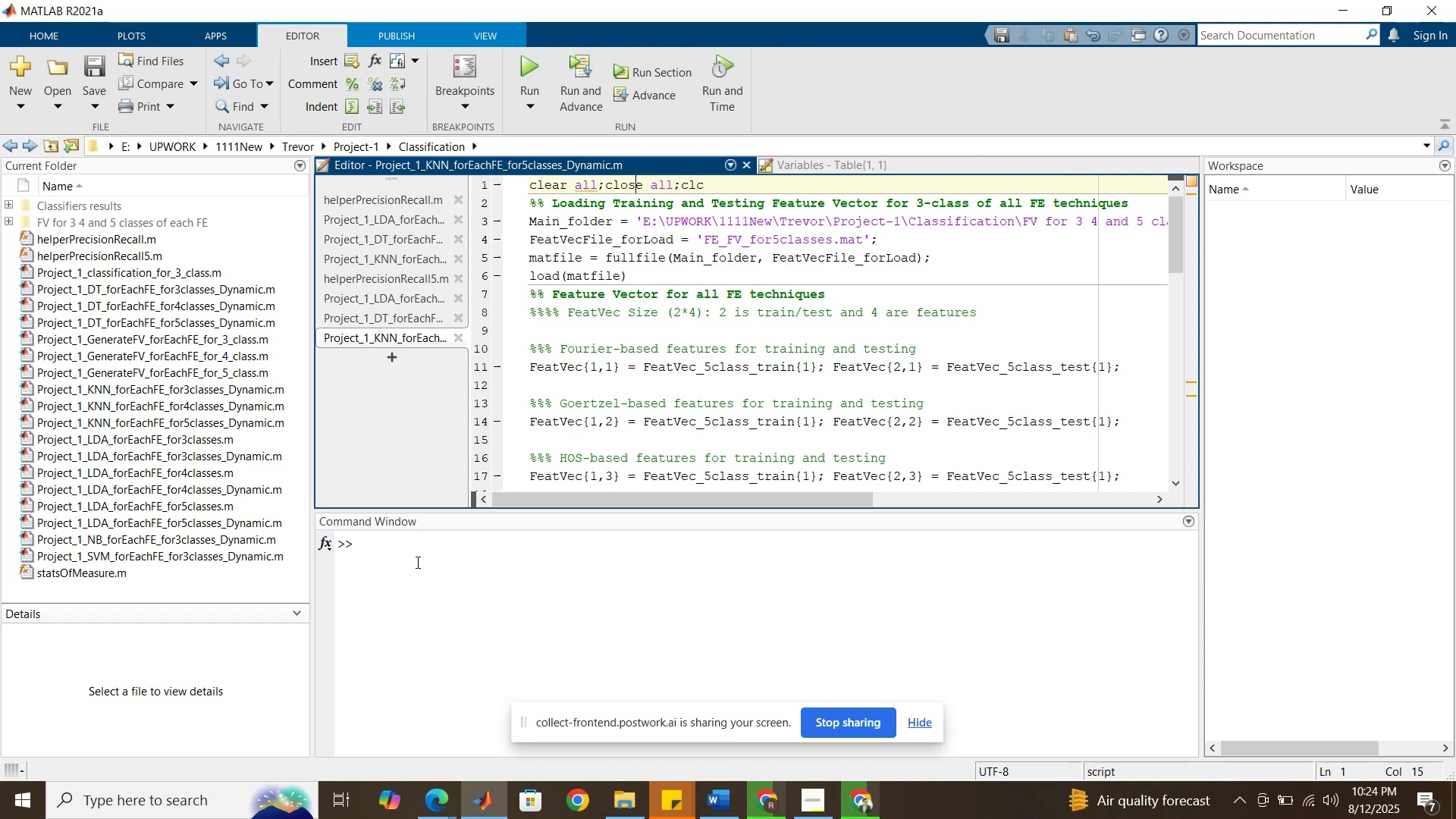 
left_click([416, 562])
 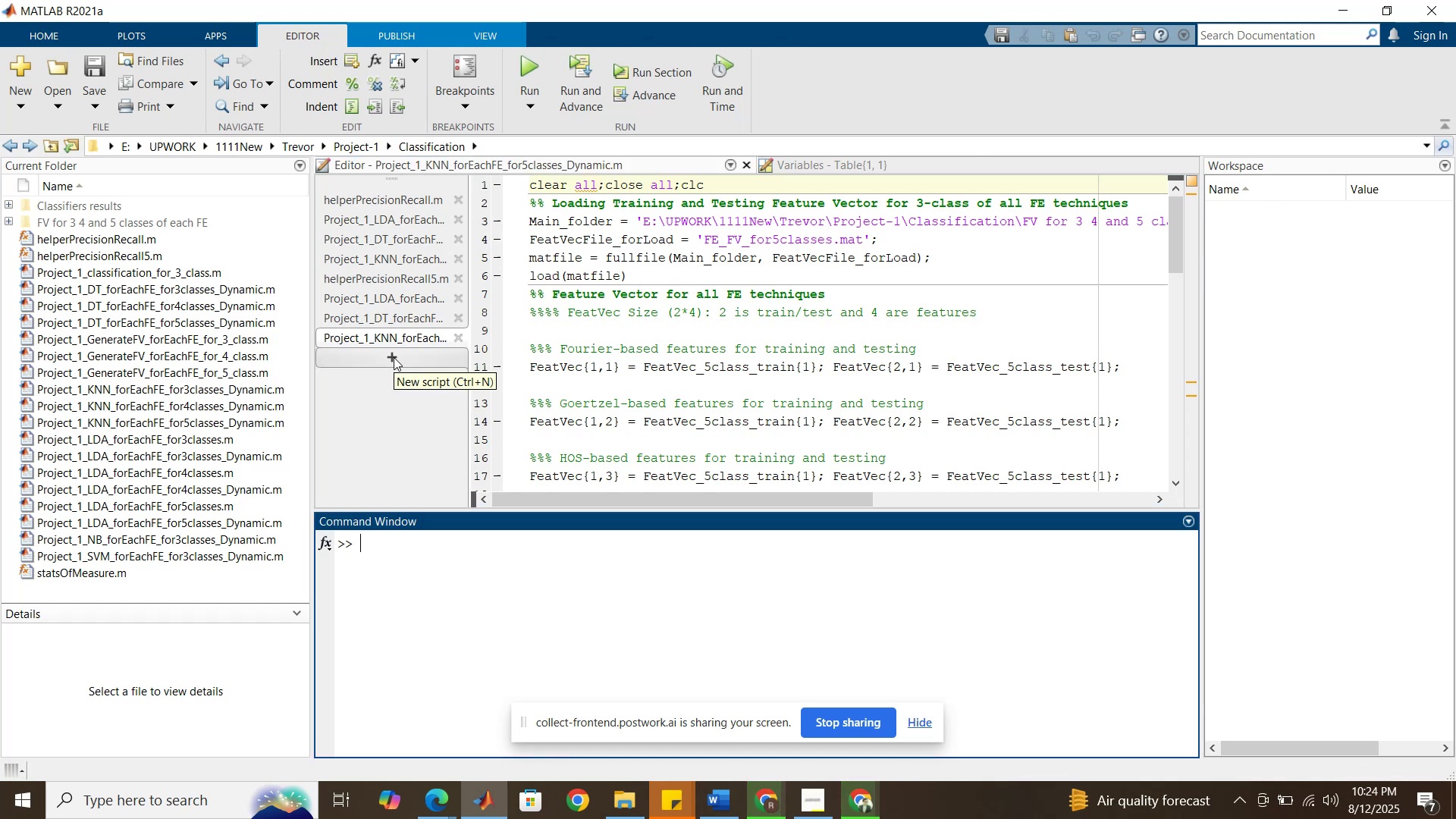 
wait(5.81)
 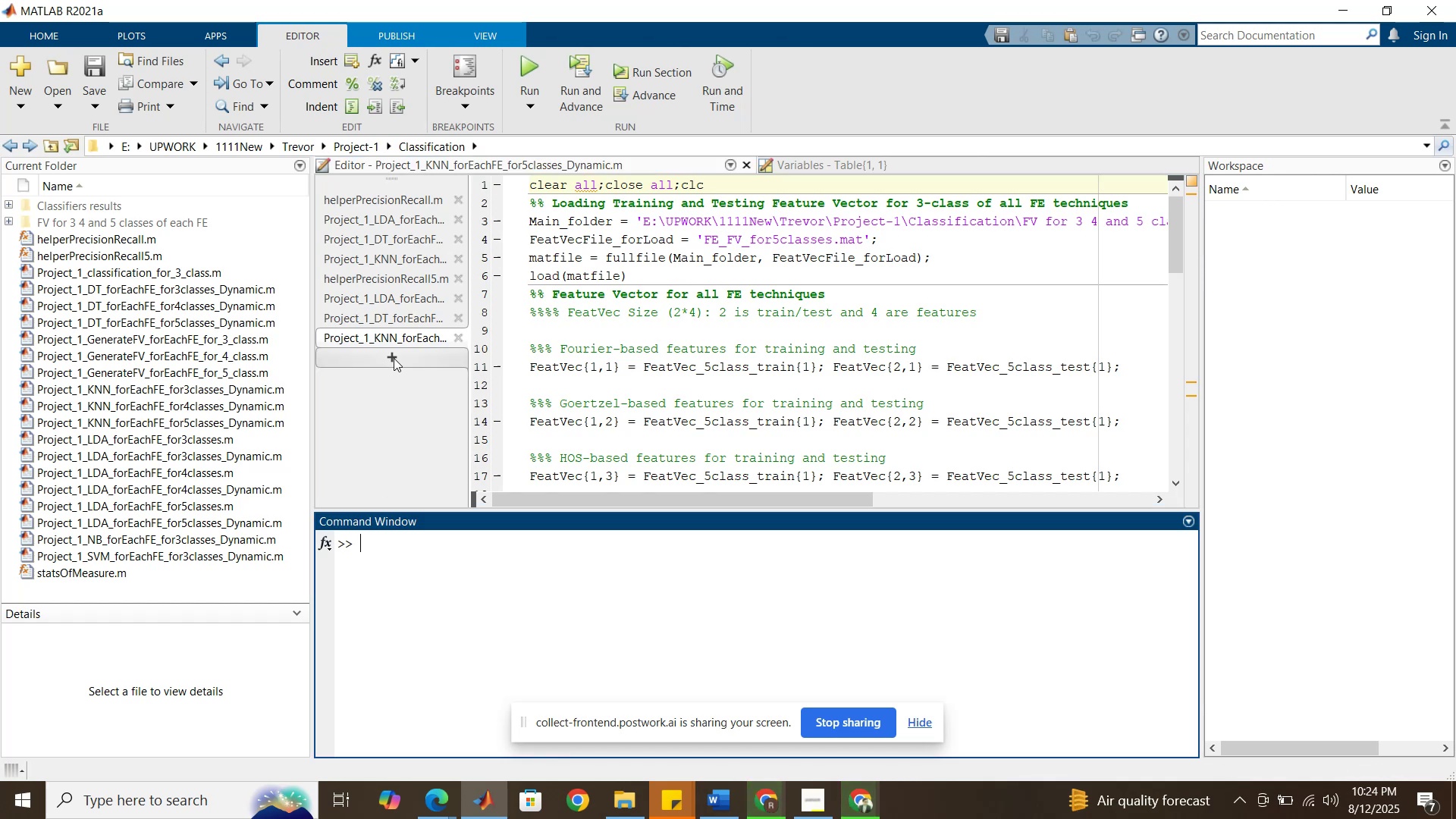 
left_click([394, 357])
 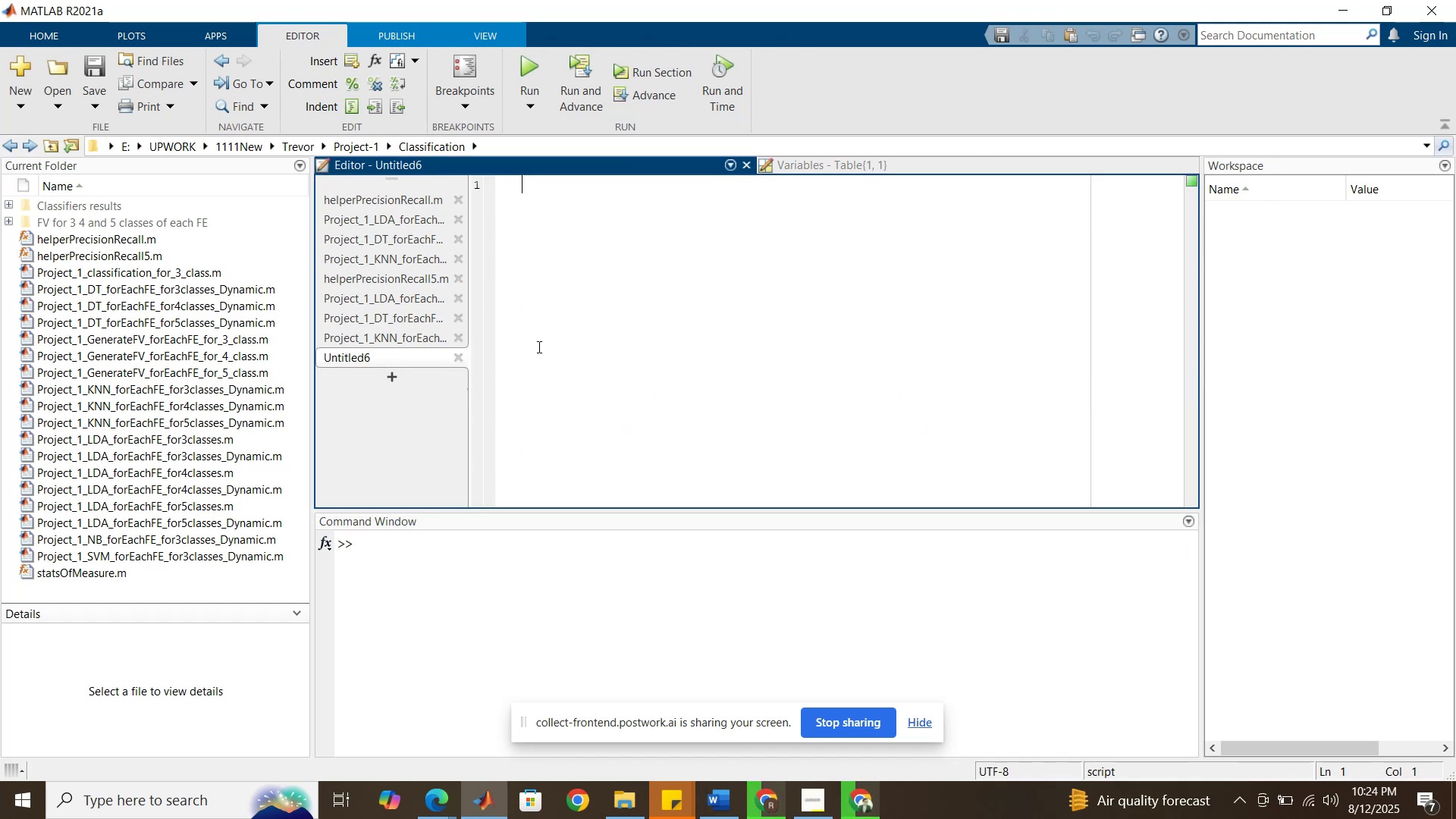 
left_click([573, 343])
 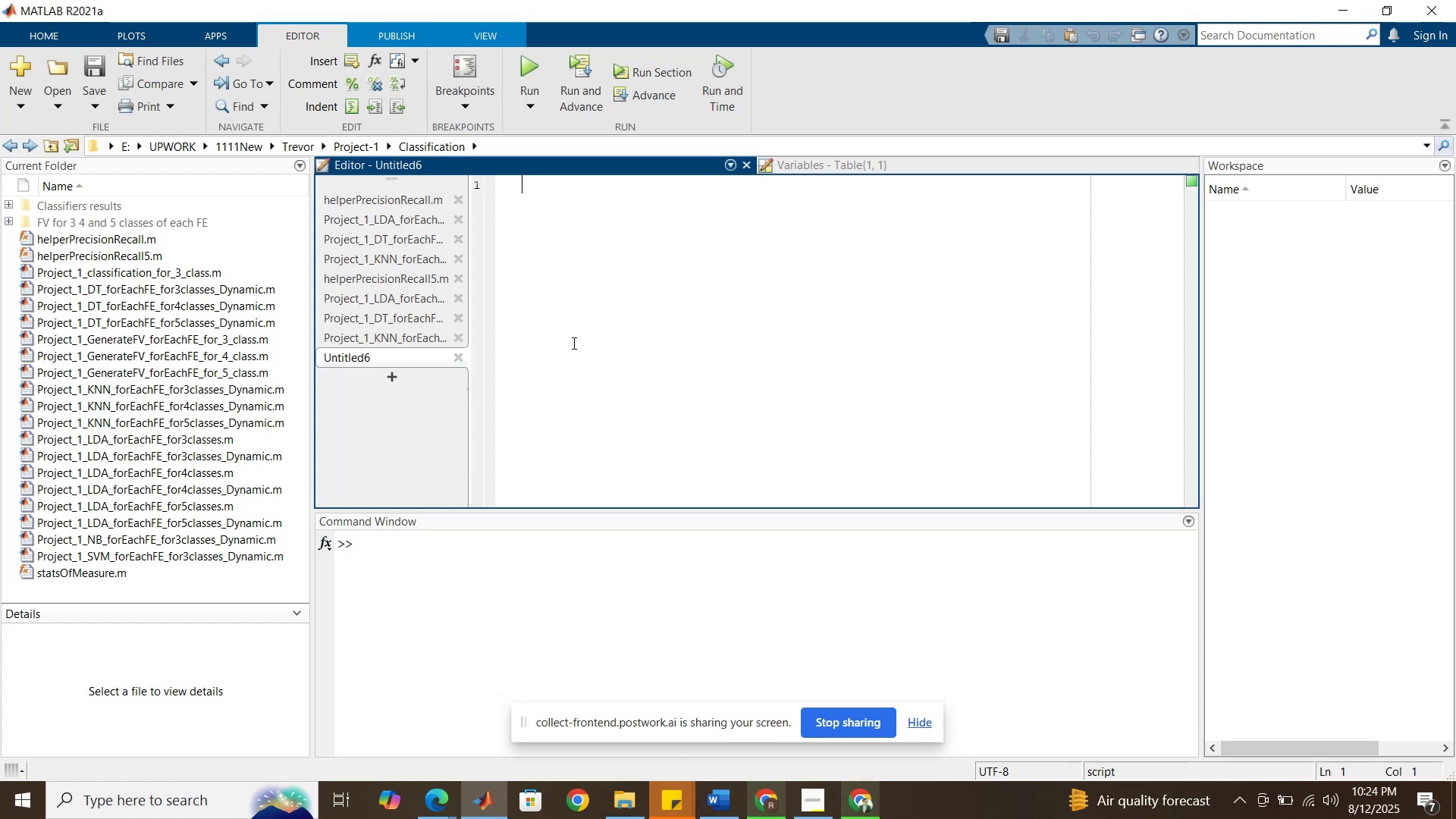 
key(Control+V)
 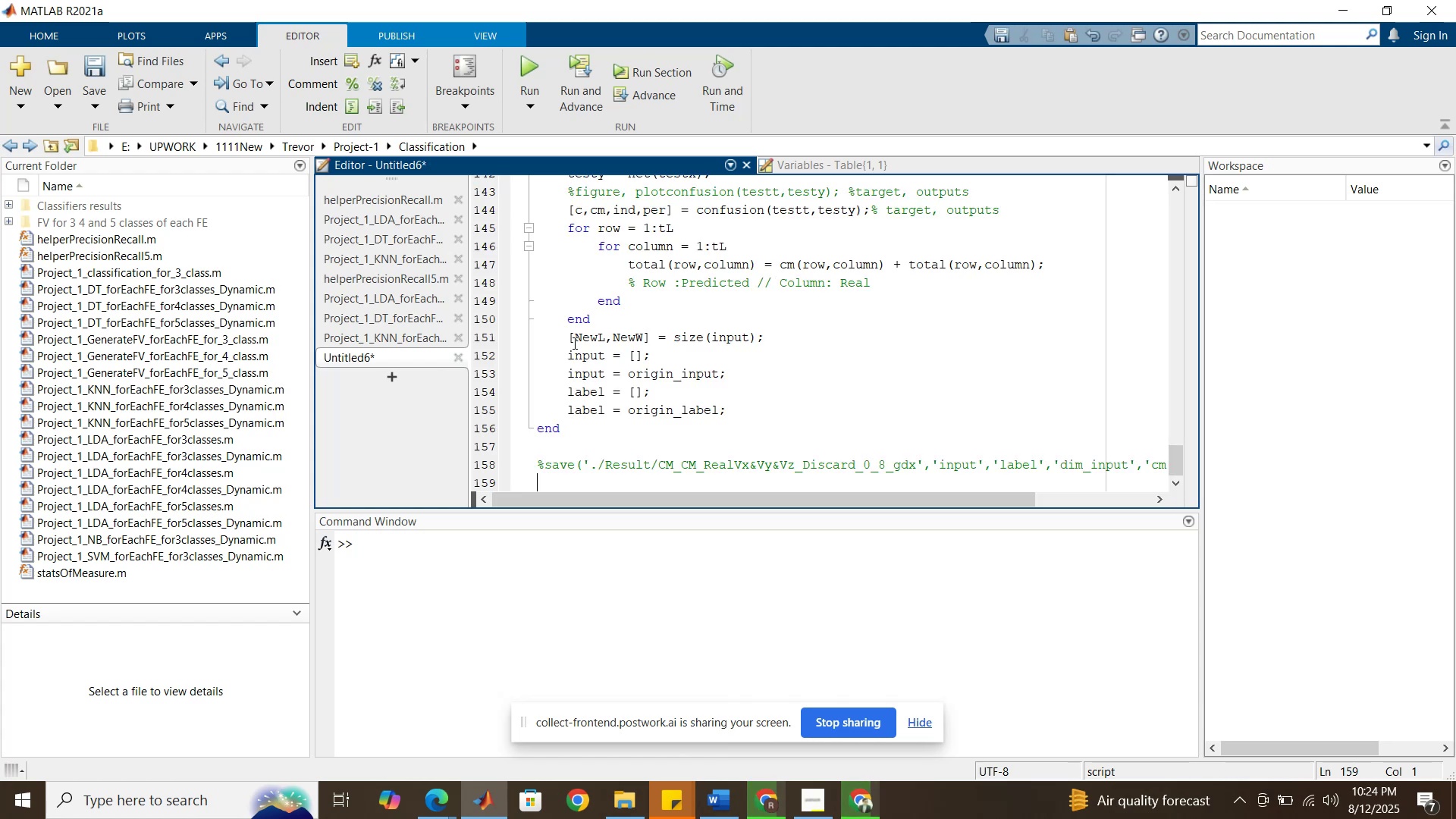 
key(Control+S)
 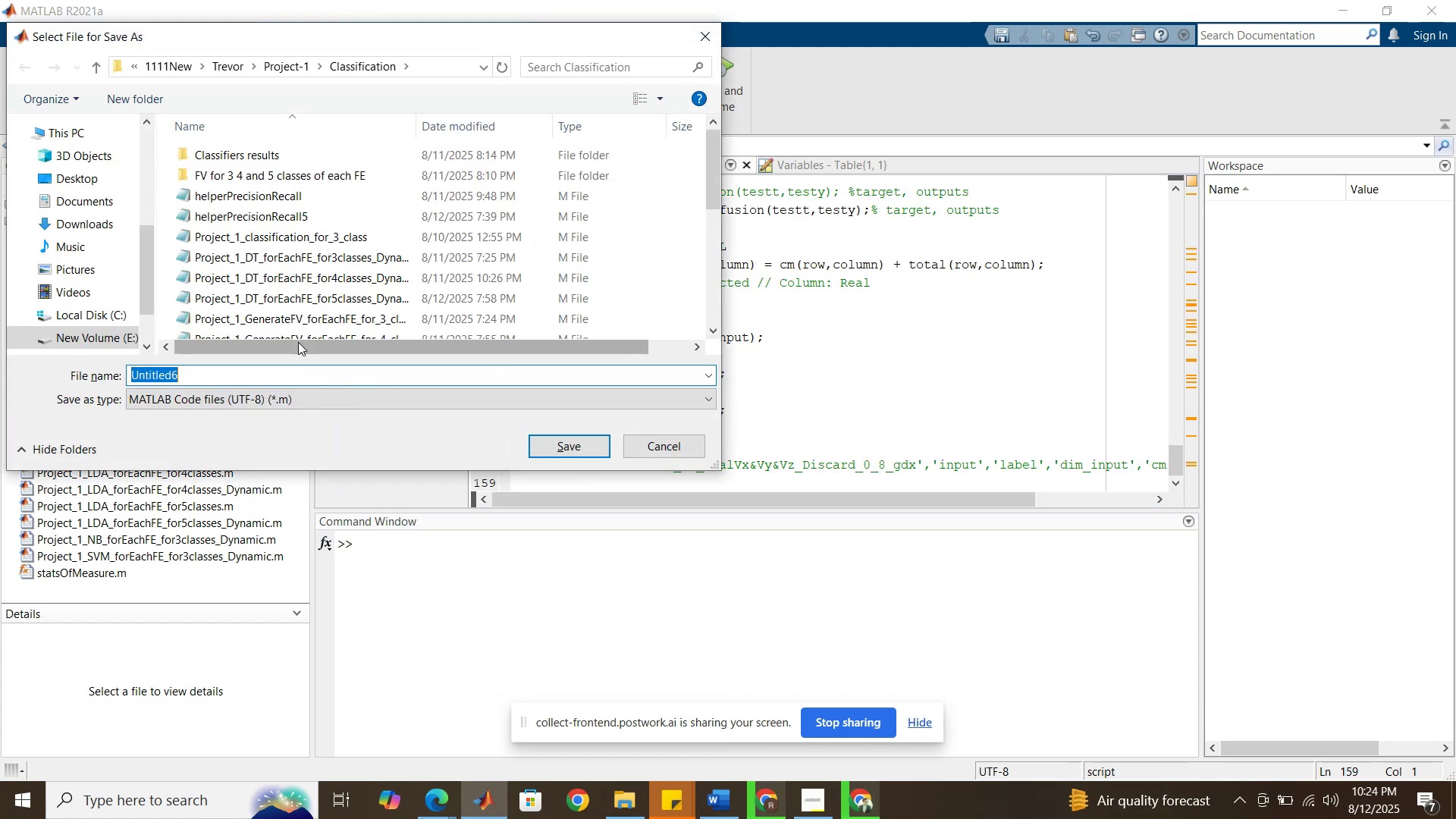 
mouse_move([270, 285])
 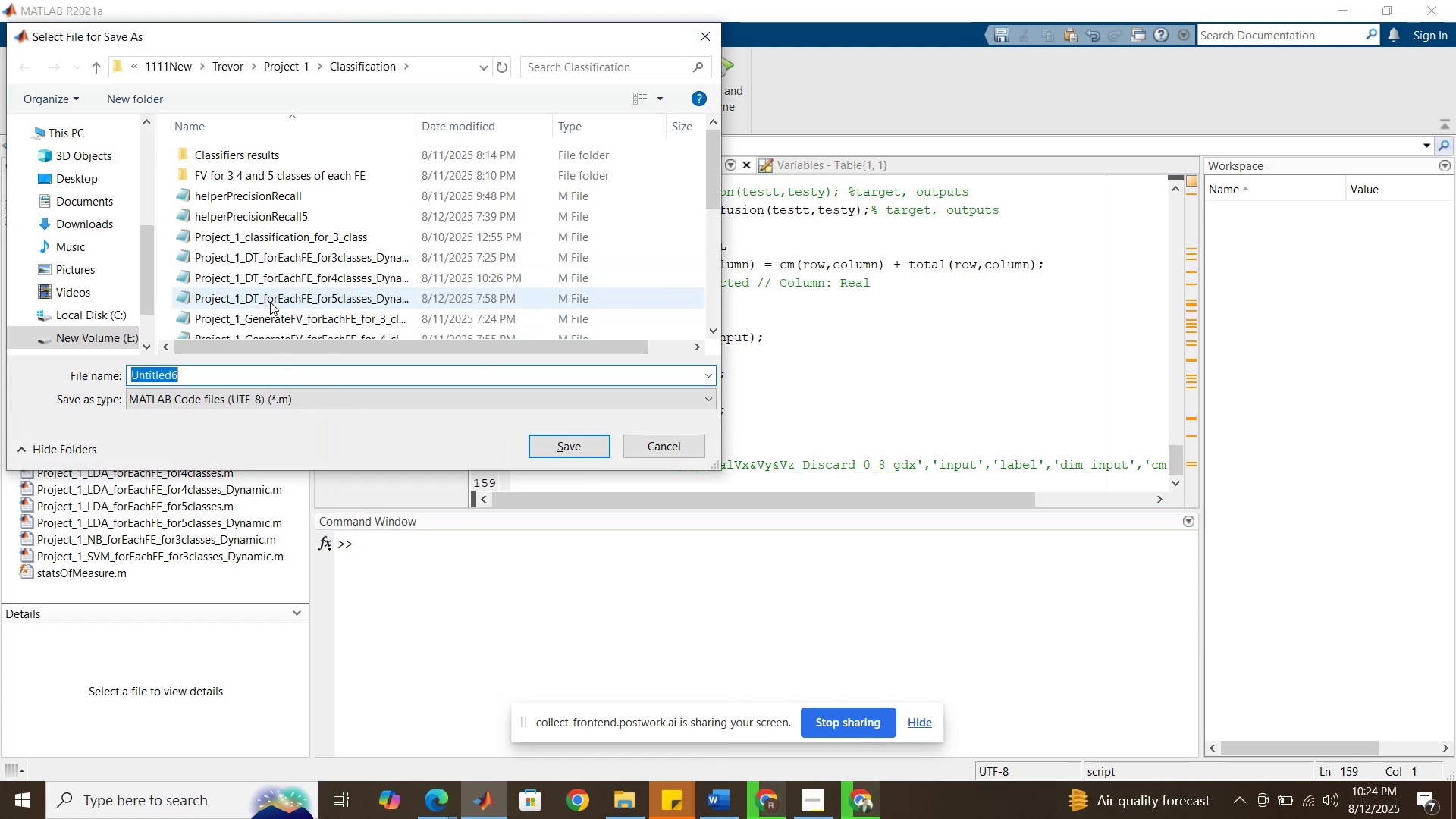 
scroll: coordinate [271, 303], scroll_direction: down, amount: 2.0
 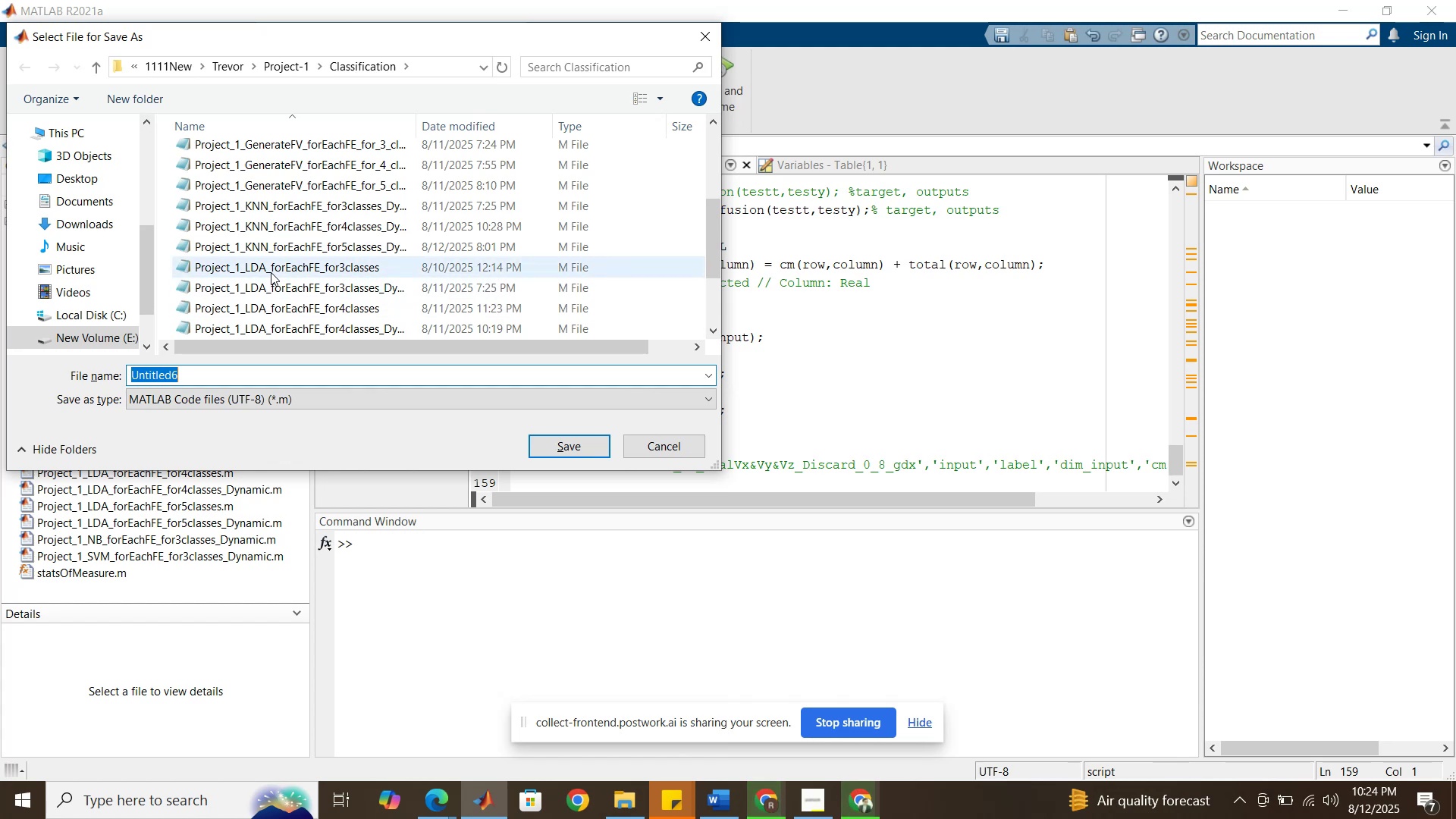 
left_click([271, 272])
 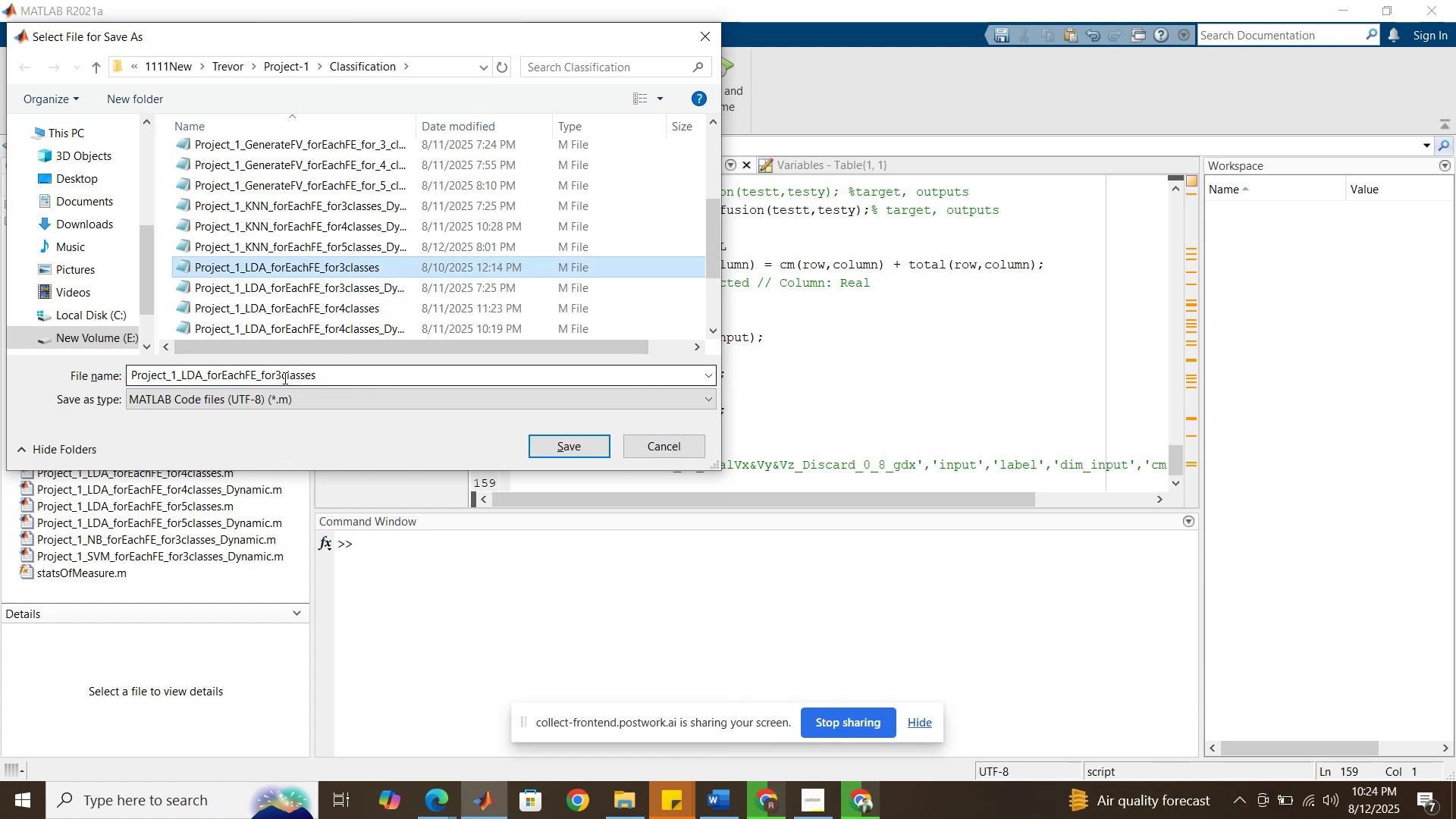 
left_click([281, 374])
 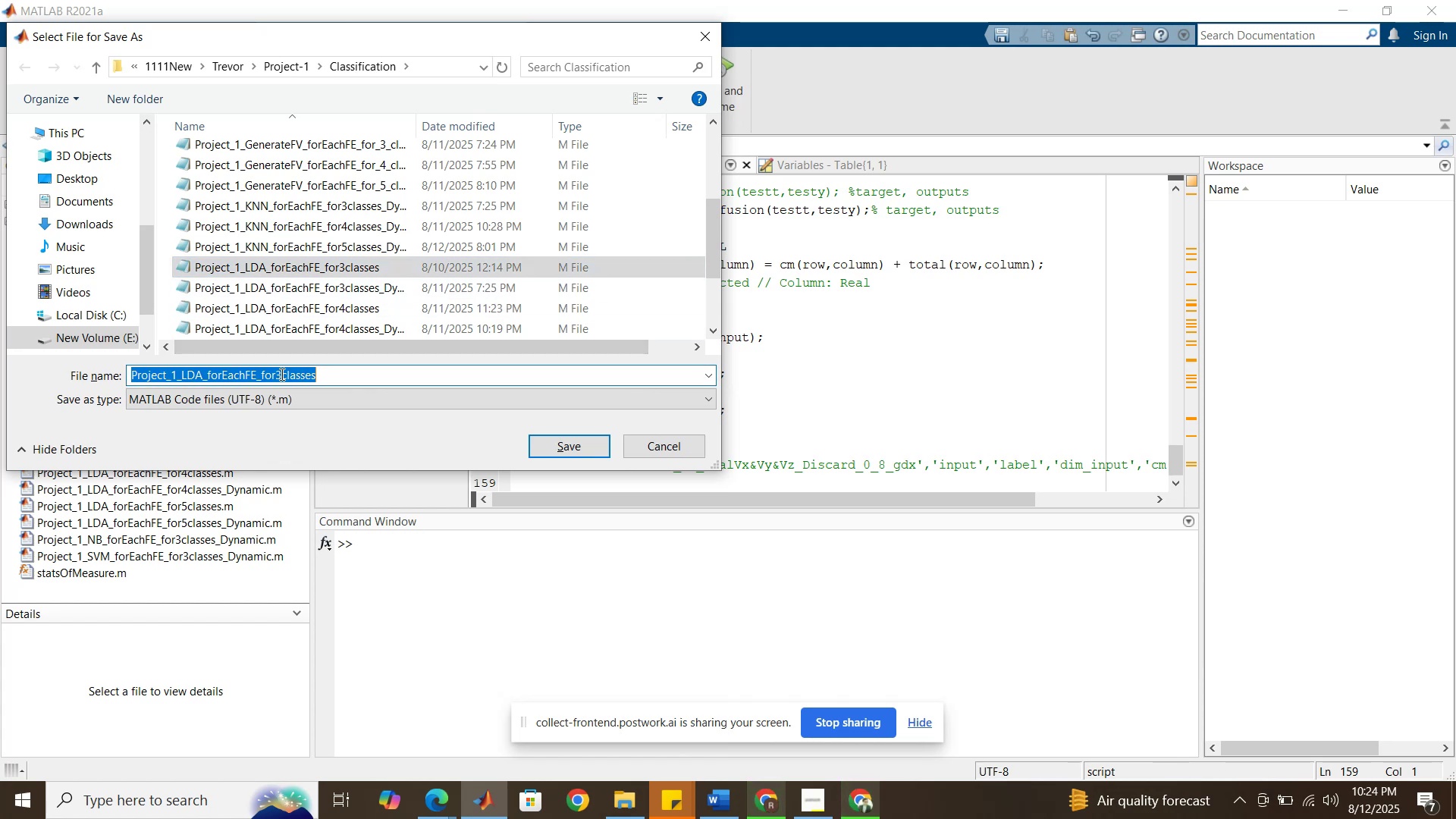 
left_click([281, 374])
 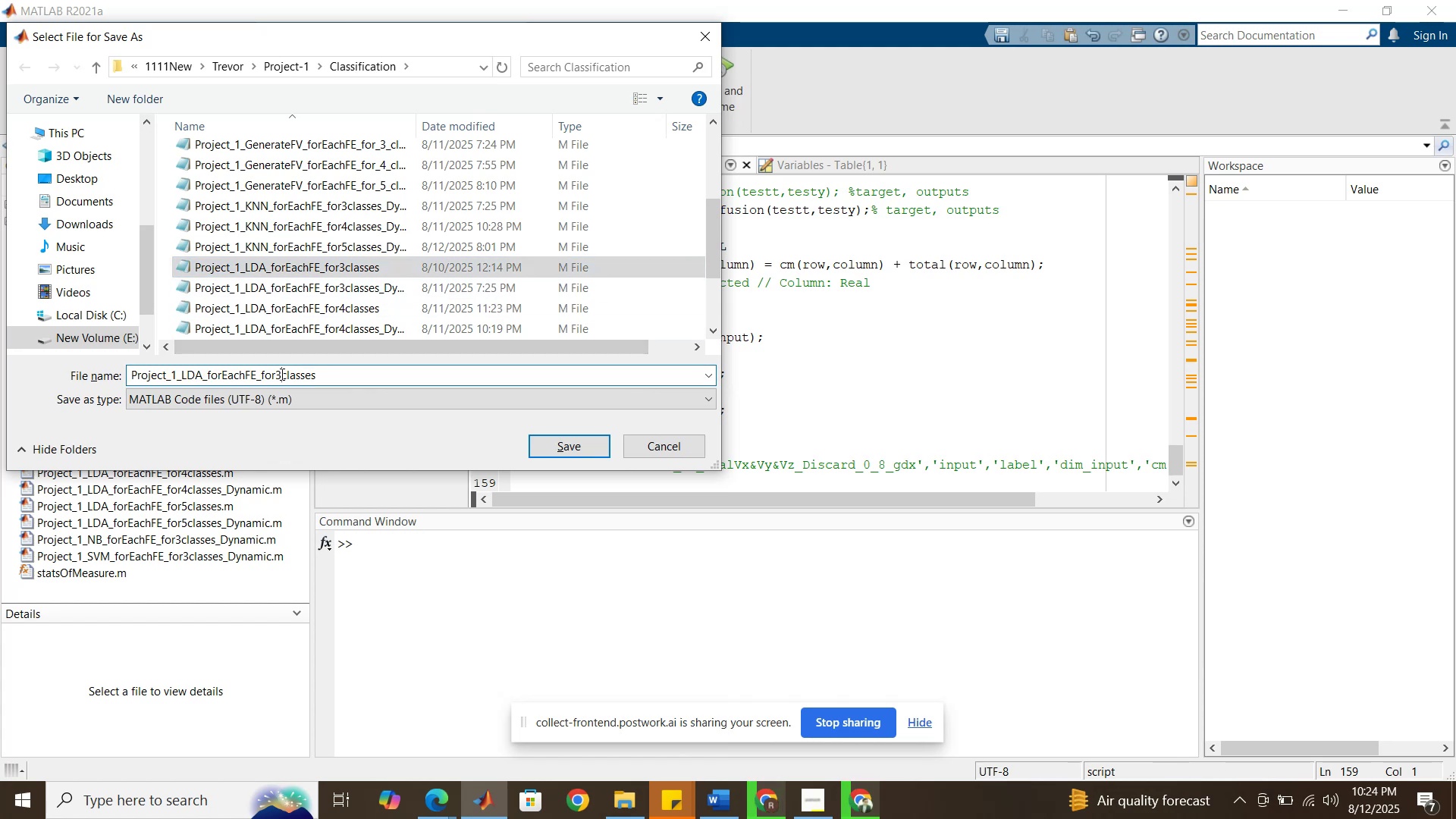 
left_click_drag(start_coordinate=[281, 374], to_coordinate=[275, 374])
 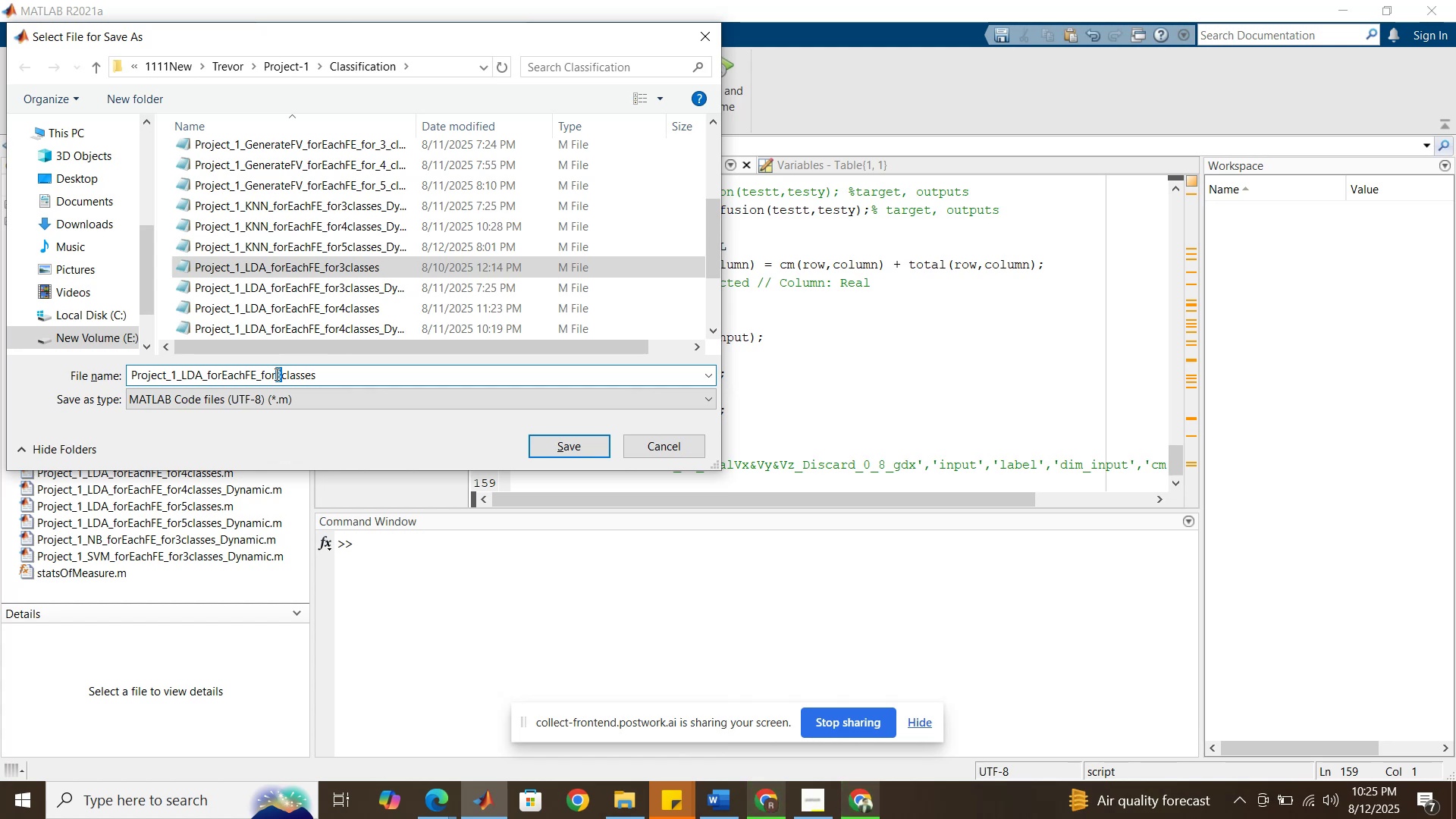 
wait(9.78)
 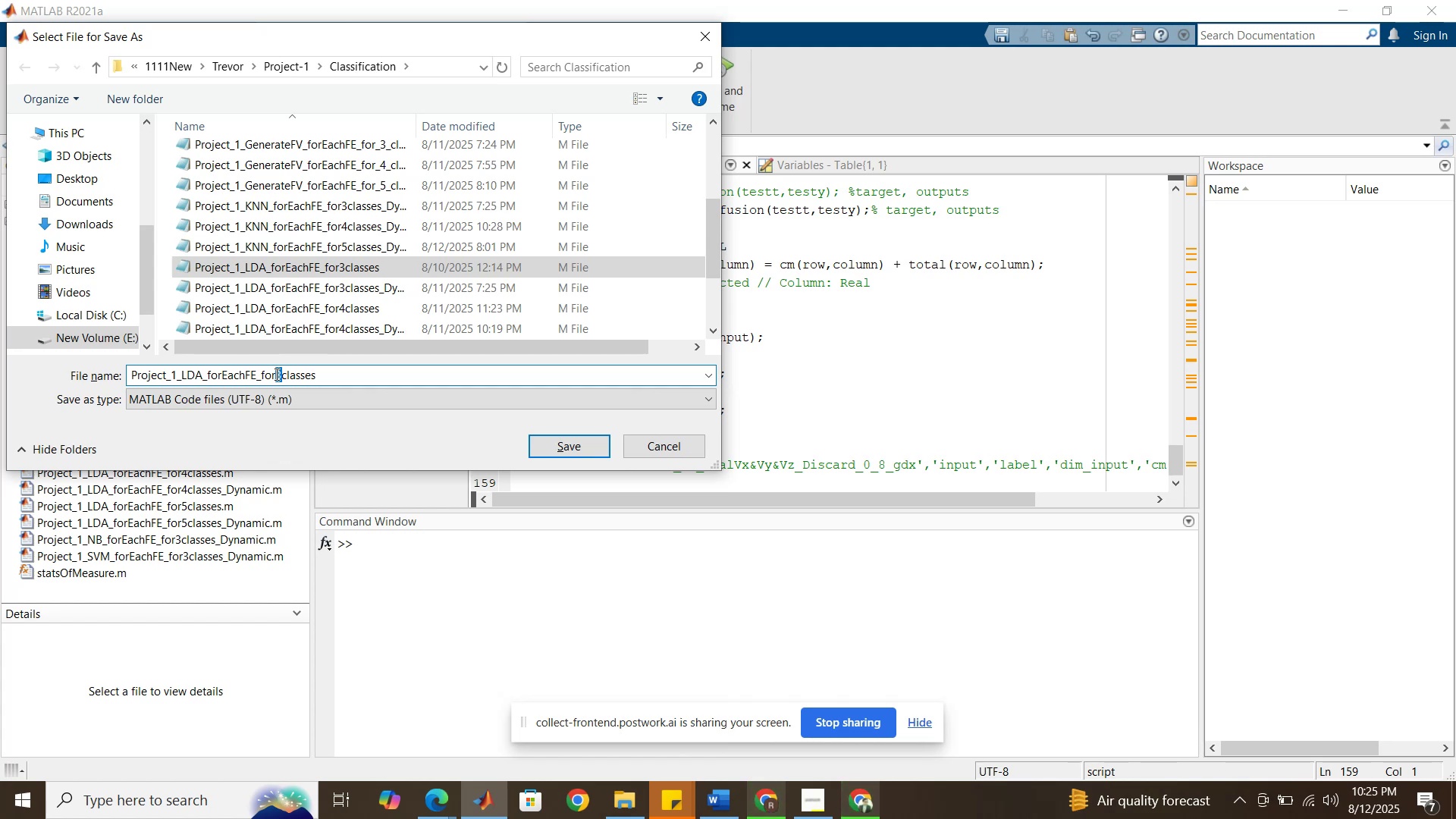 
scroll: coordinate [292, 312], scroll_direction: down, amount: 1.0
 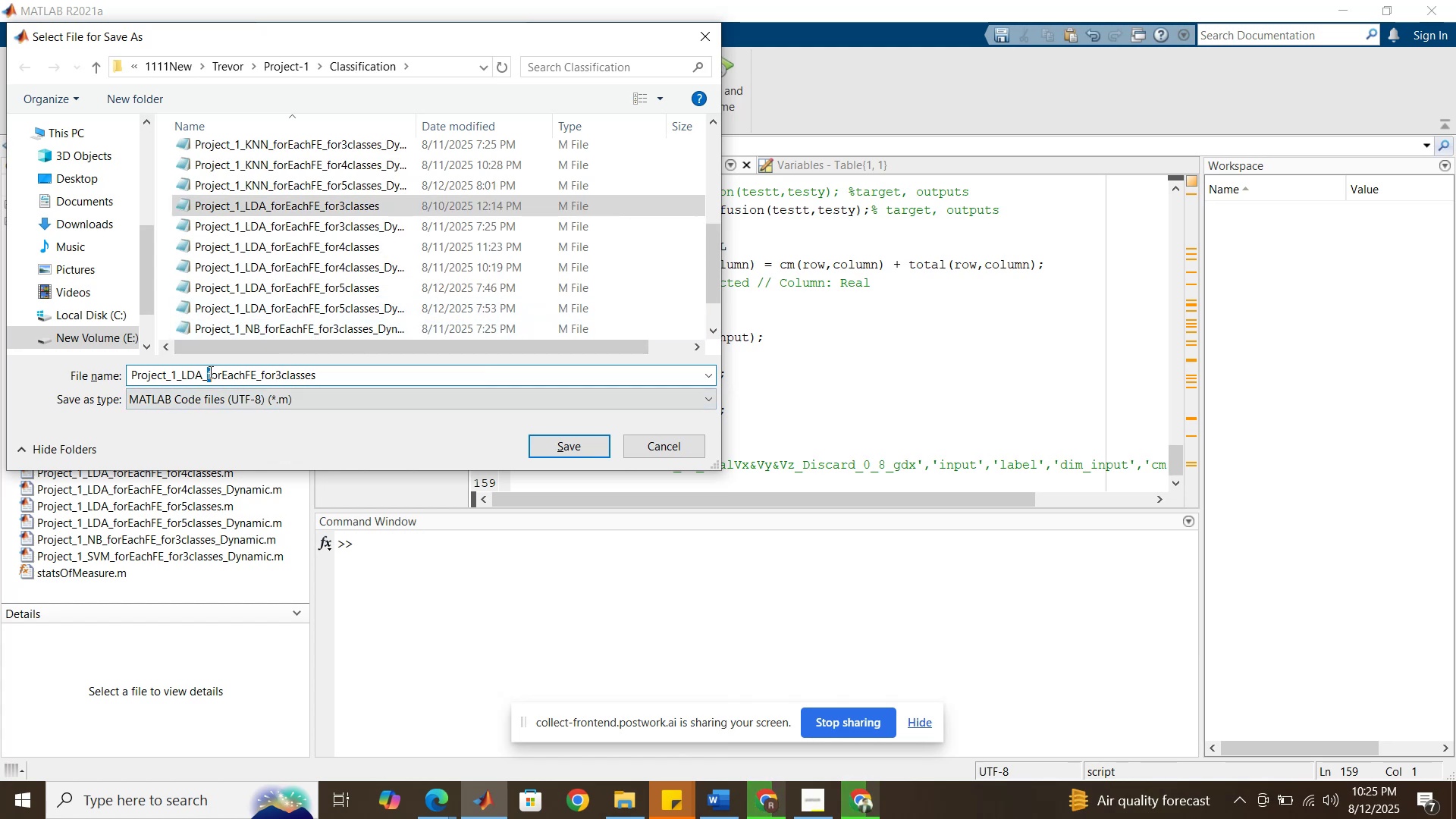 
left_click([199, 377])
 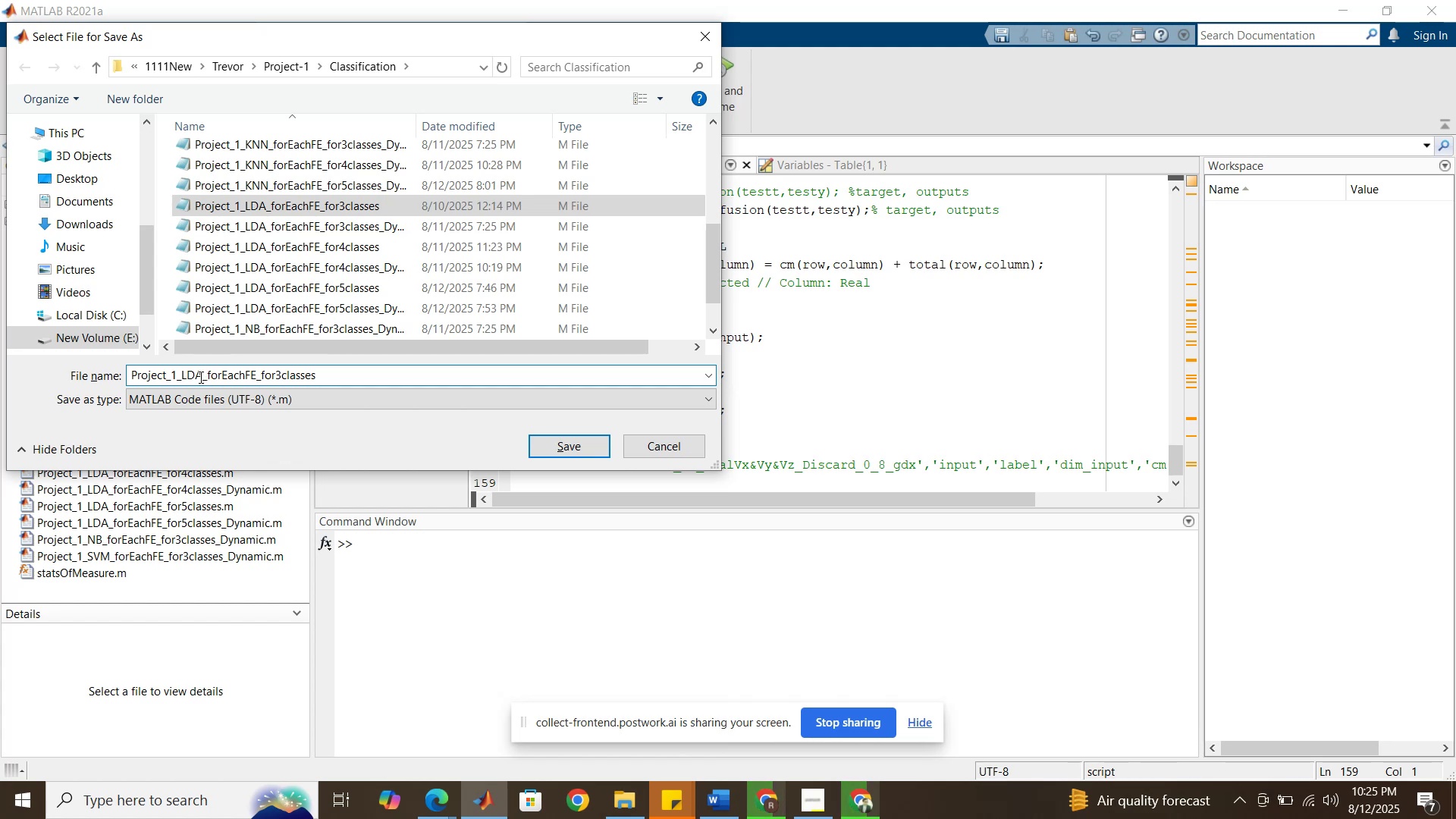 
left_click_drag(start_coordinate=[199, 377], to_coordinate=[184, 371])
 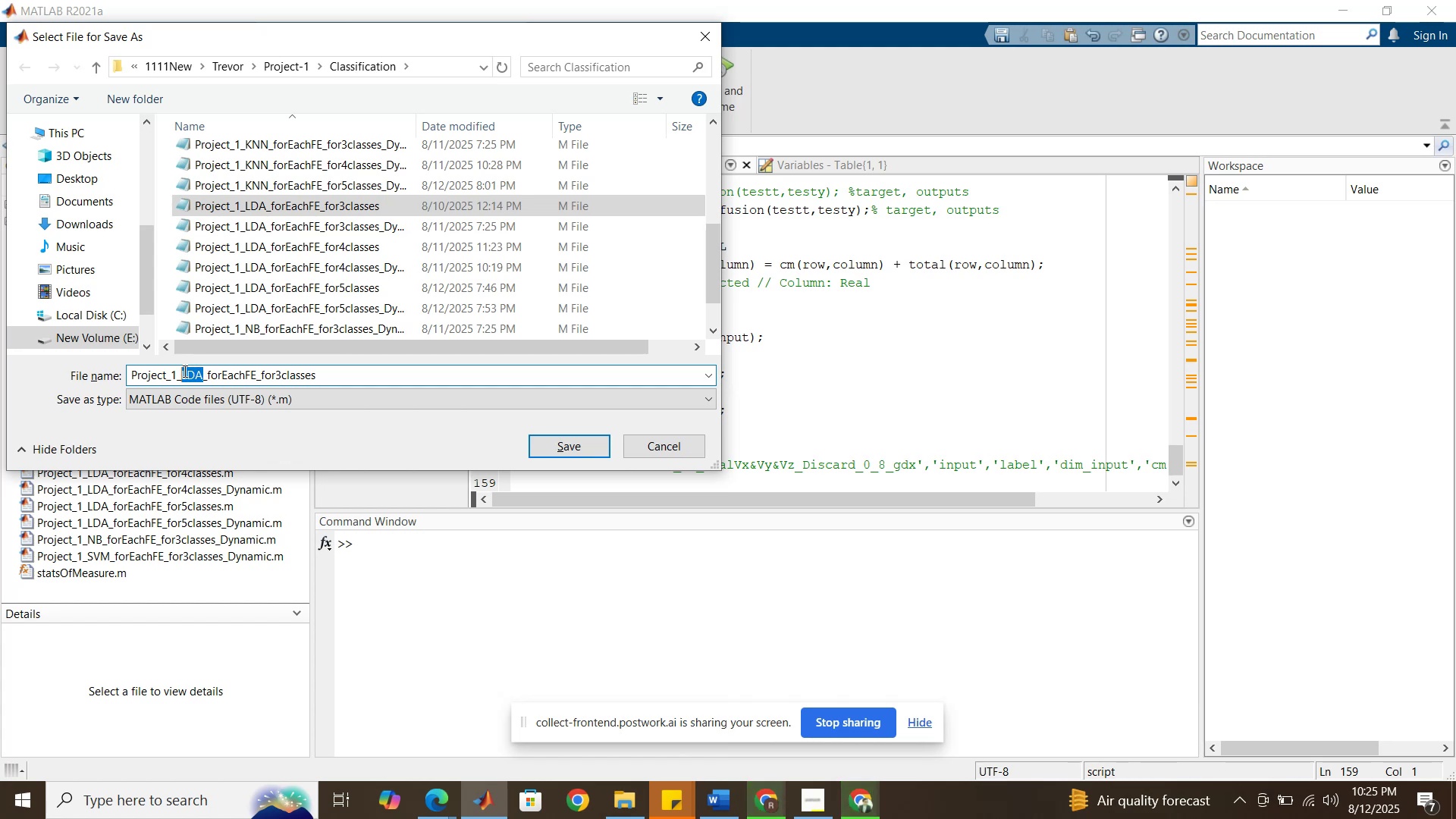 
type(MLP)
 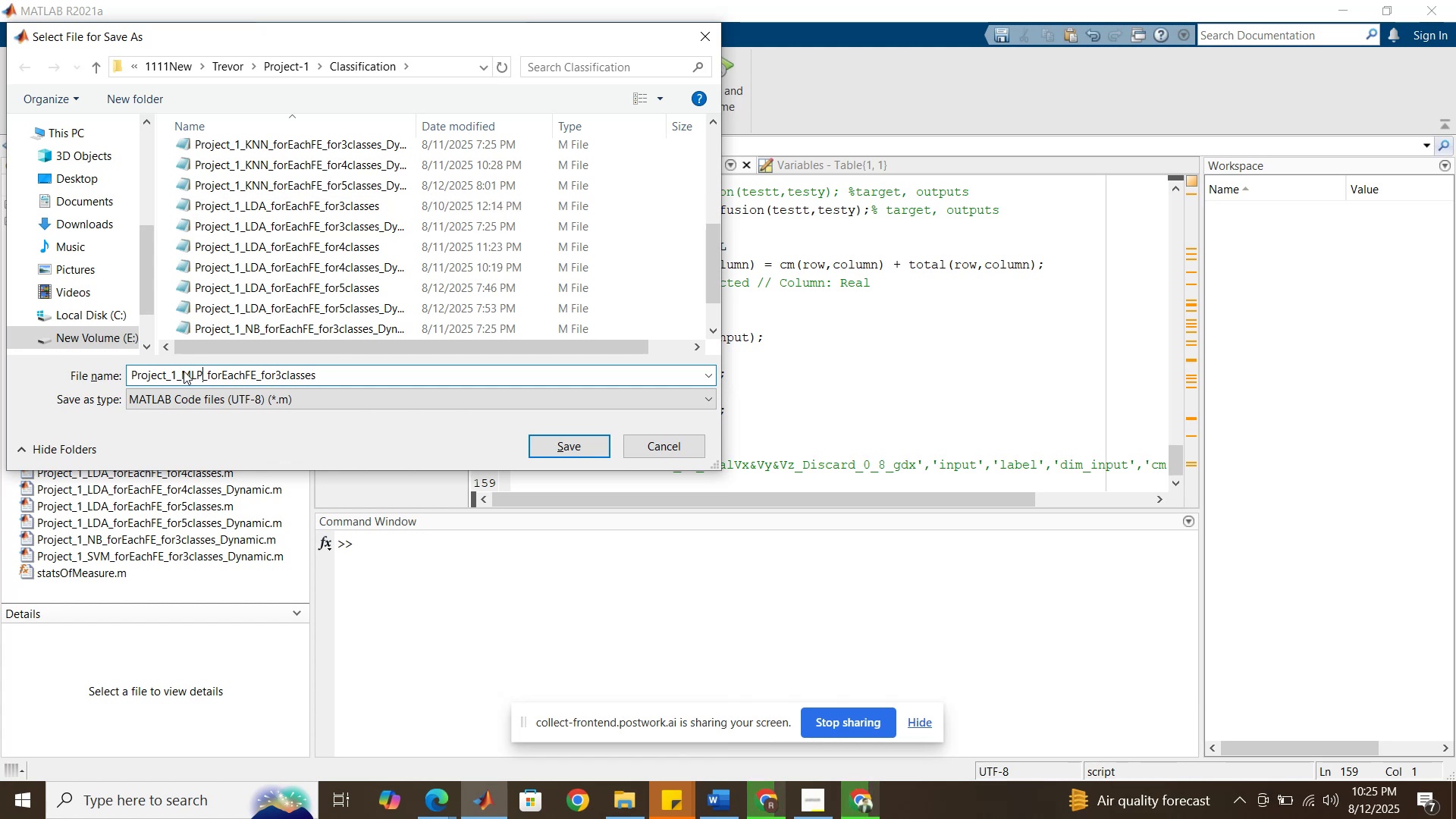 
key(Enter)
 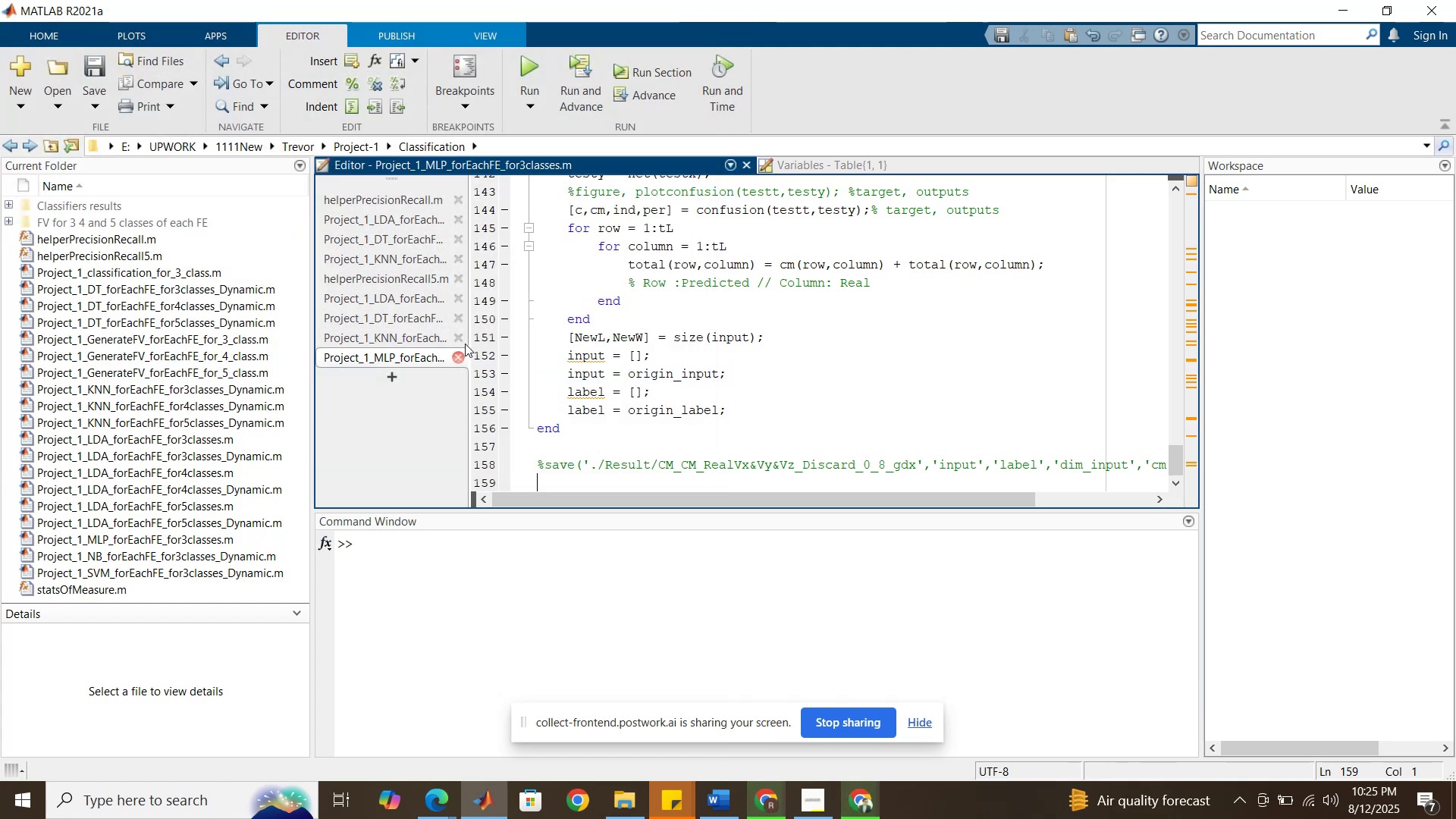 
left_click([566, 352])
 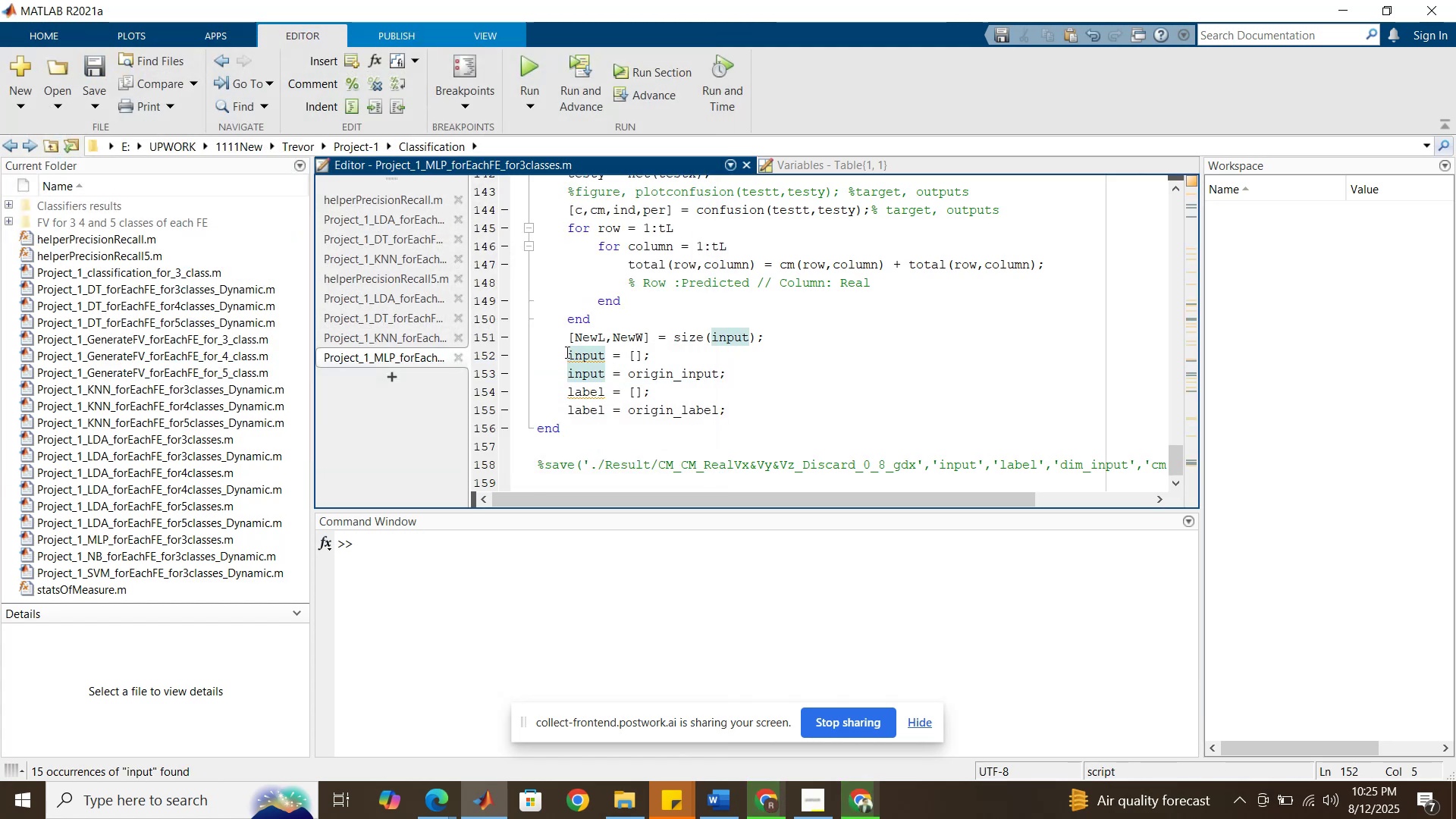 
scroll: coordinate [566, 352], scroll_direction: down, amount: 4.0
 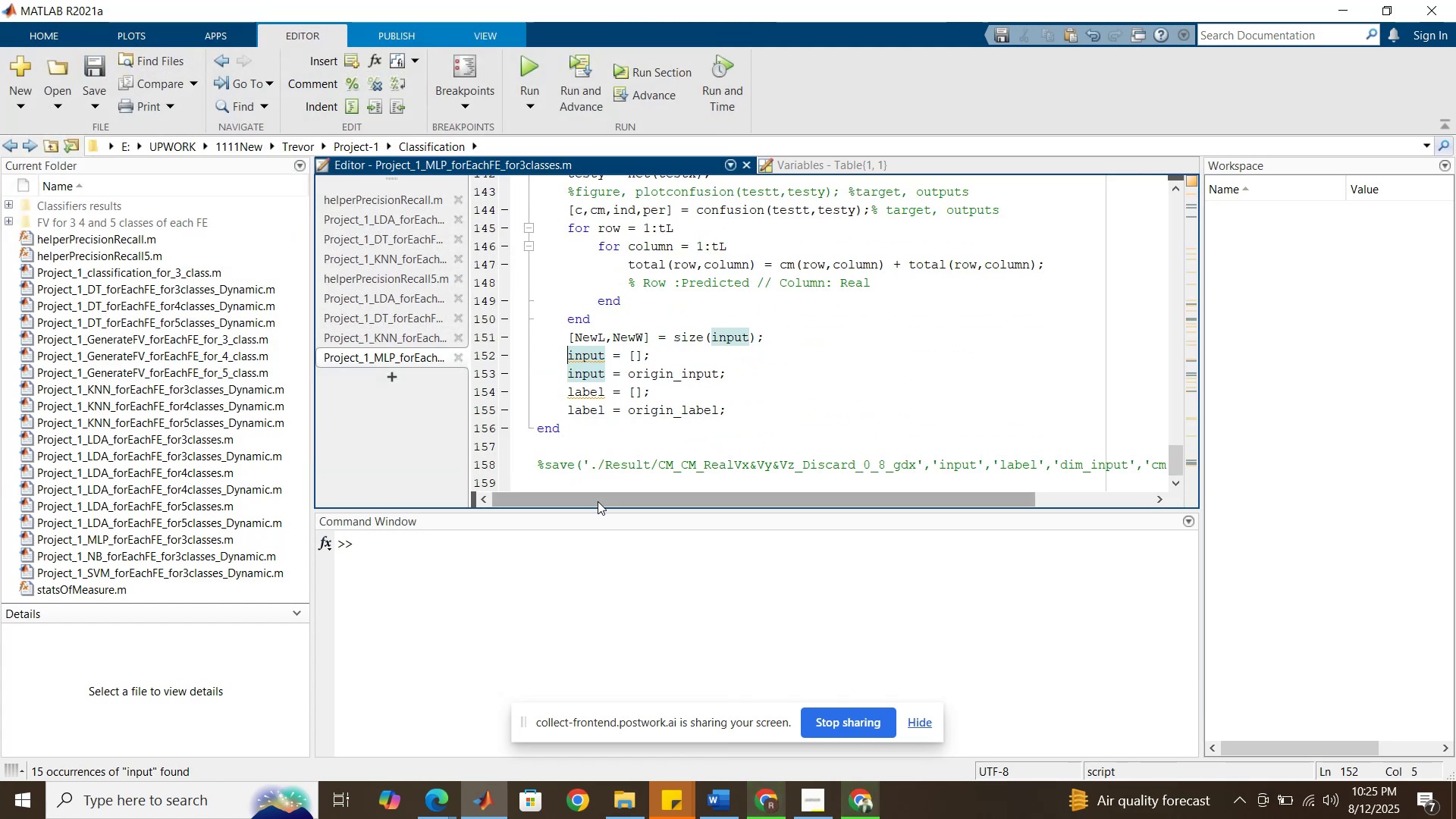 
left_click_drag(start_coordinate=[598, 501], to_coordinate=[570, 481])
 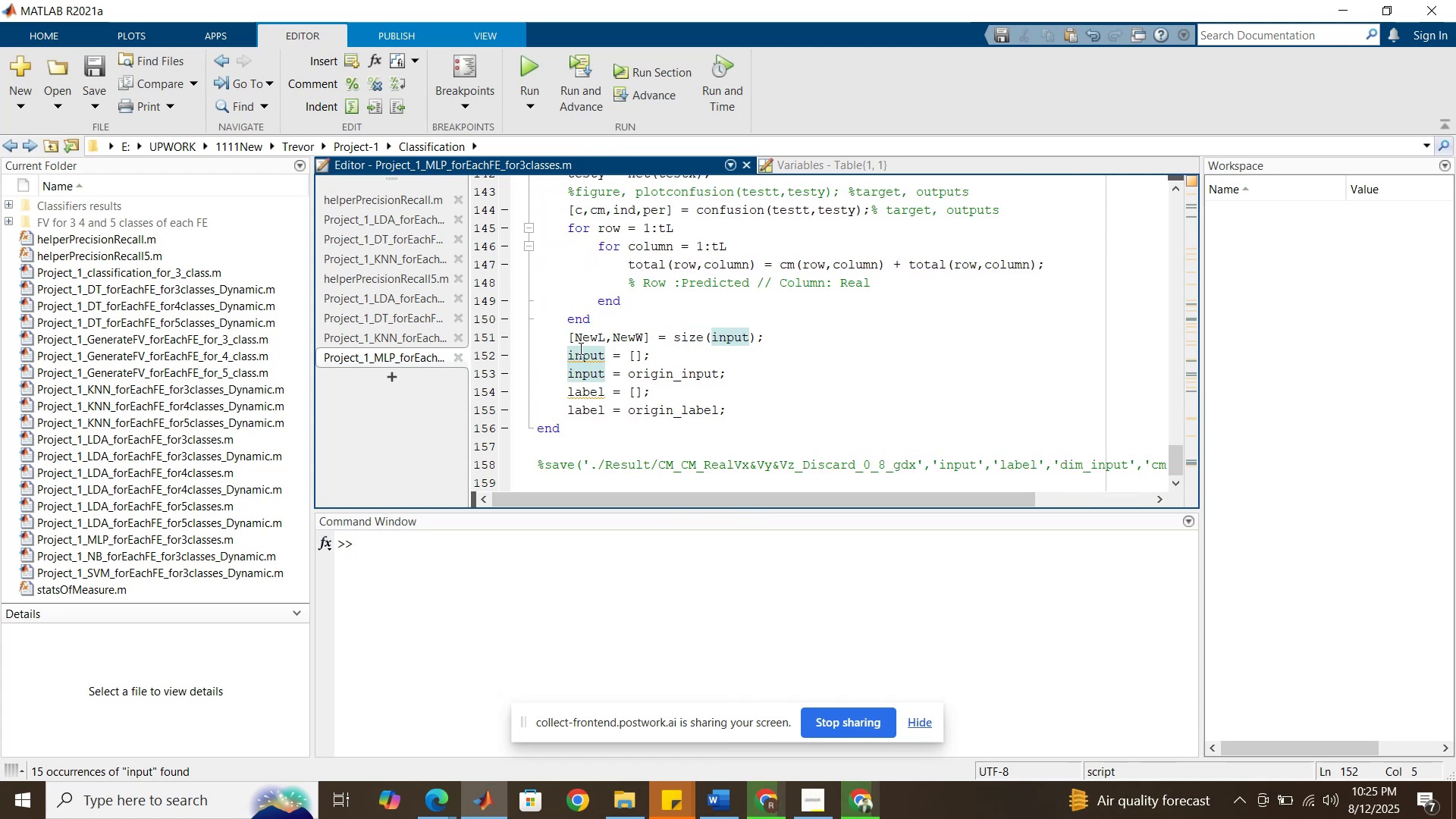 
scroll: coordinate [578, 344], scroll_direction: up, amount: 55.0
 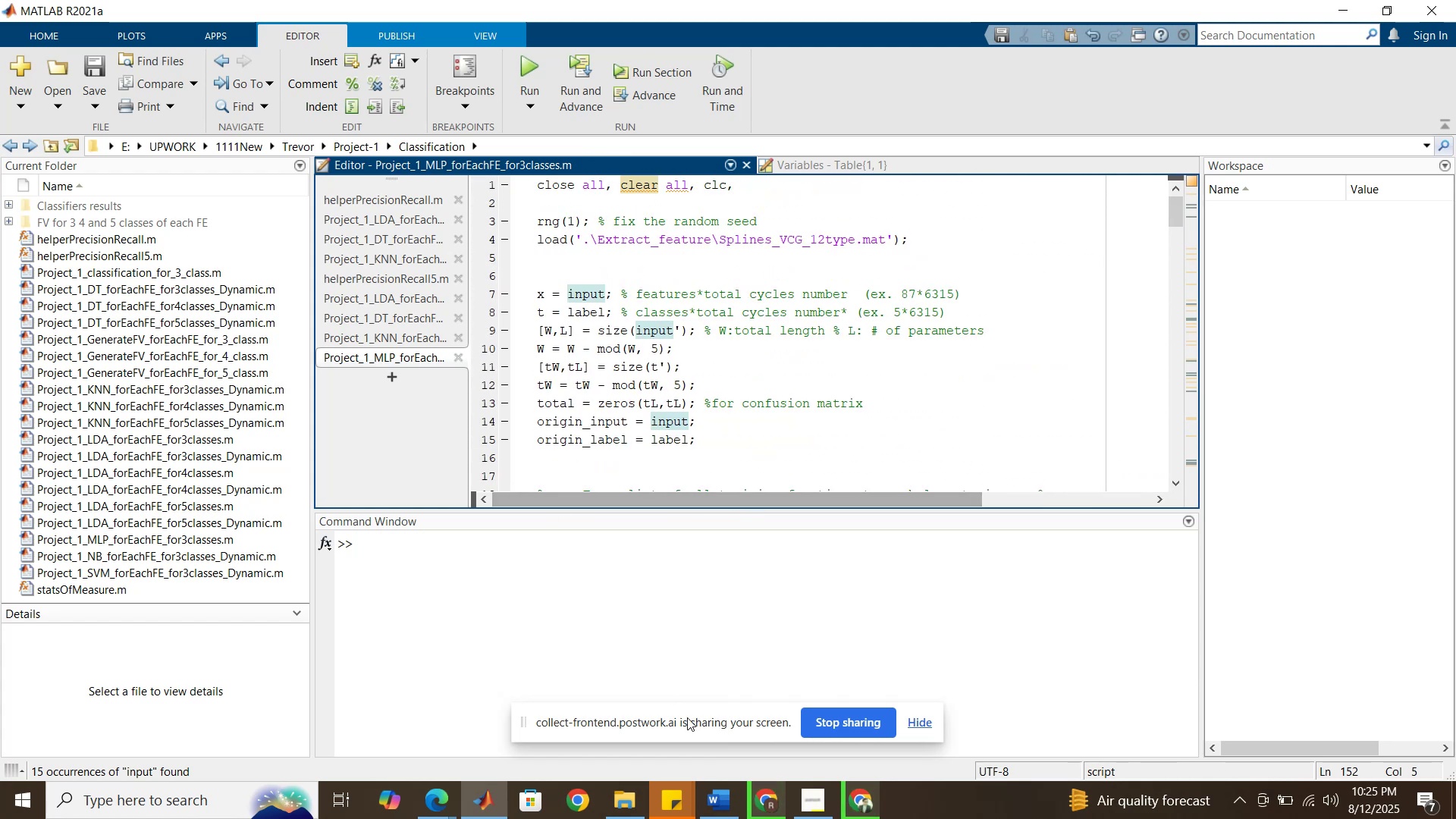 
mouse_move([855, 776])
 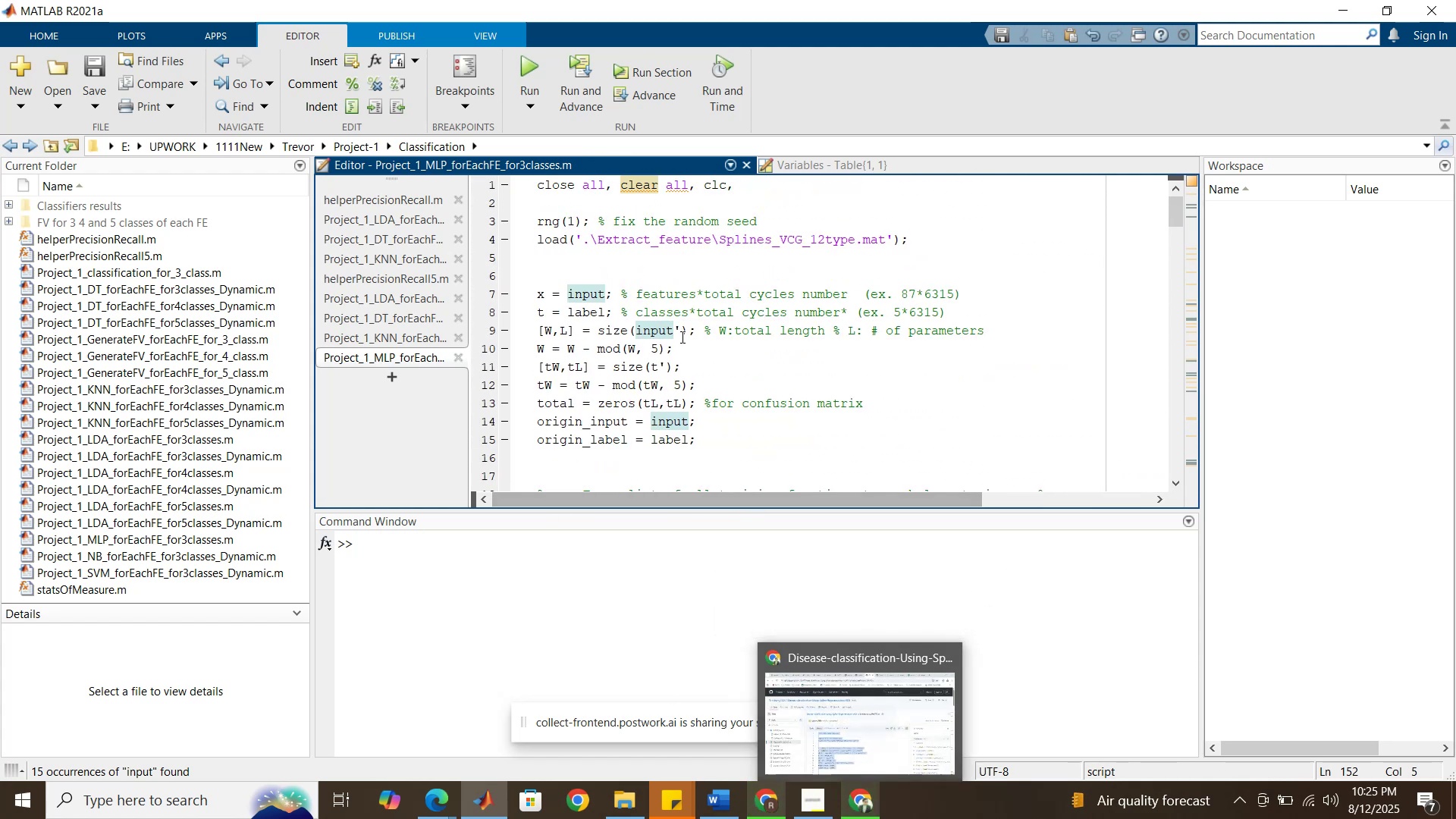 
left_click([681, 337])
 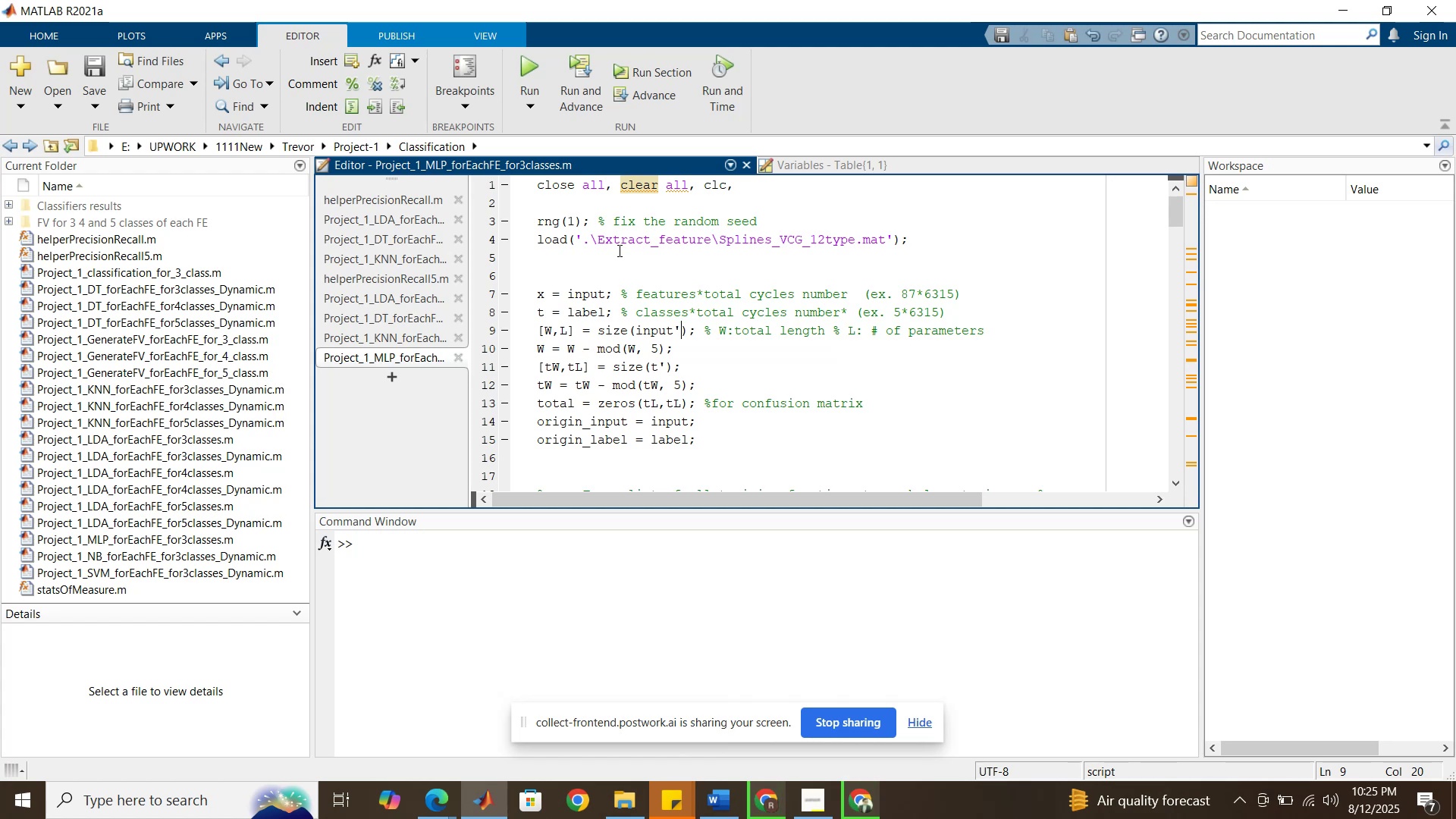 
wait(6.23)
 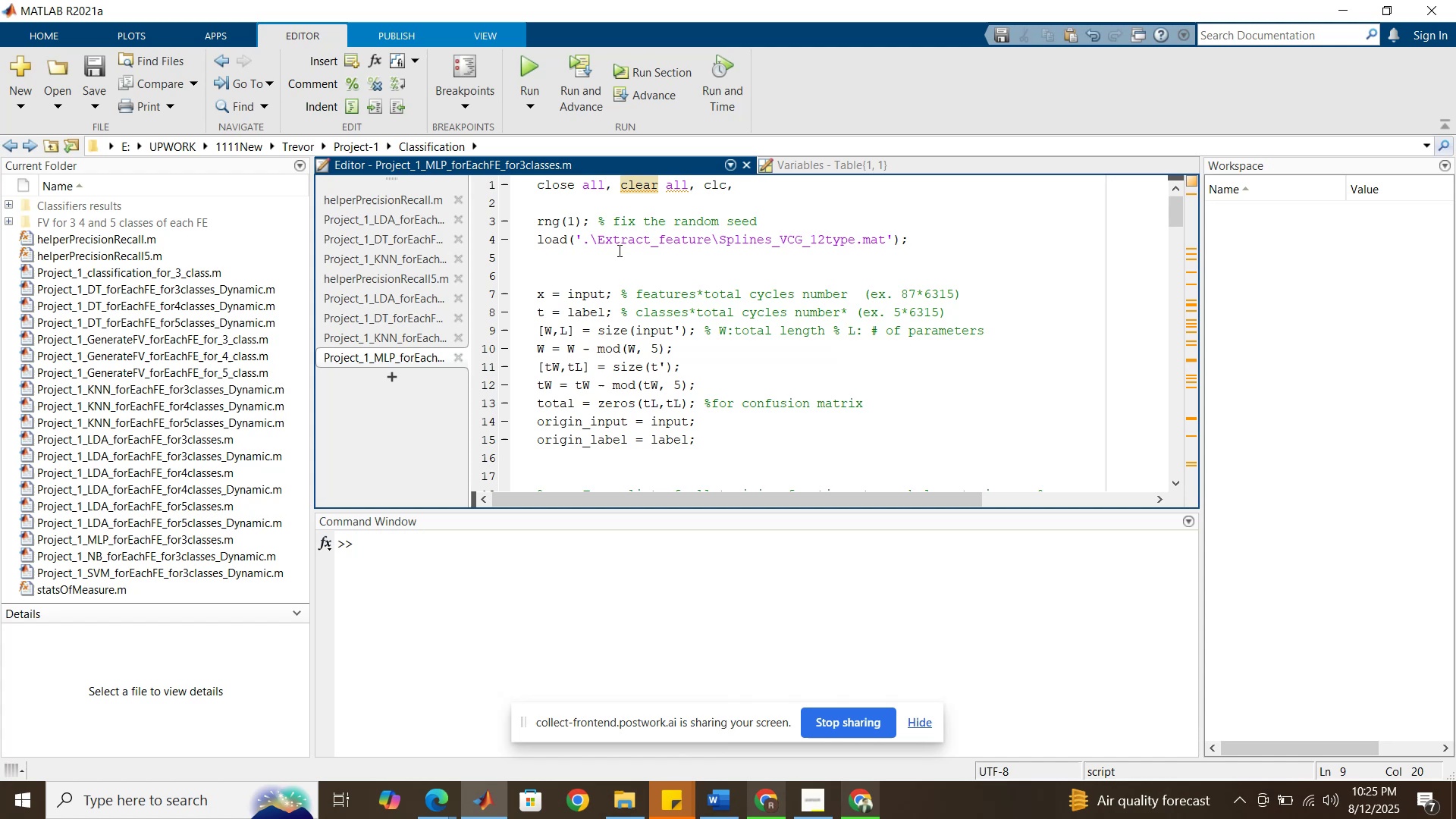 
scroll: coordinate [615, 255], scroll_direction: down, amount: 1.0
 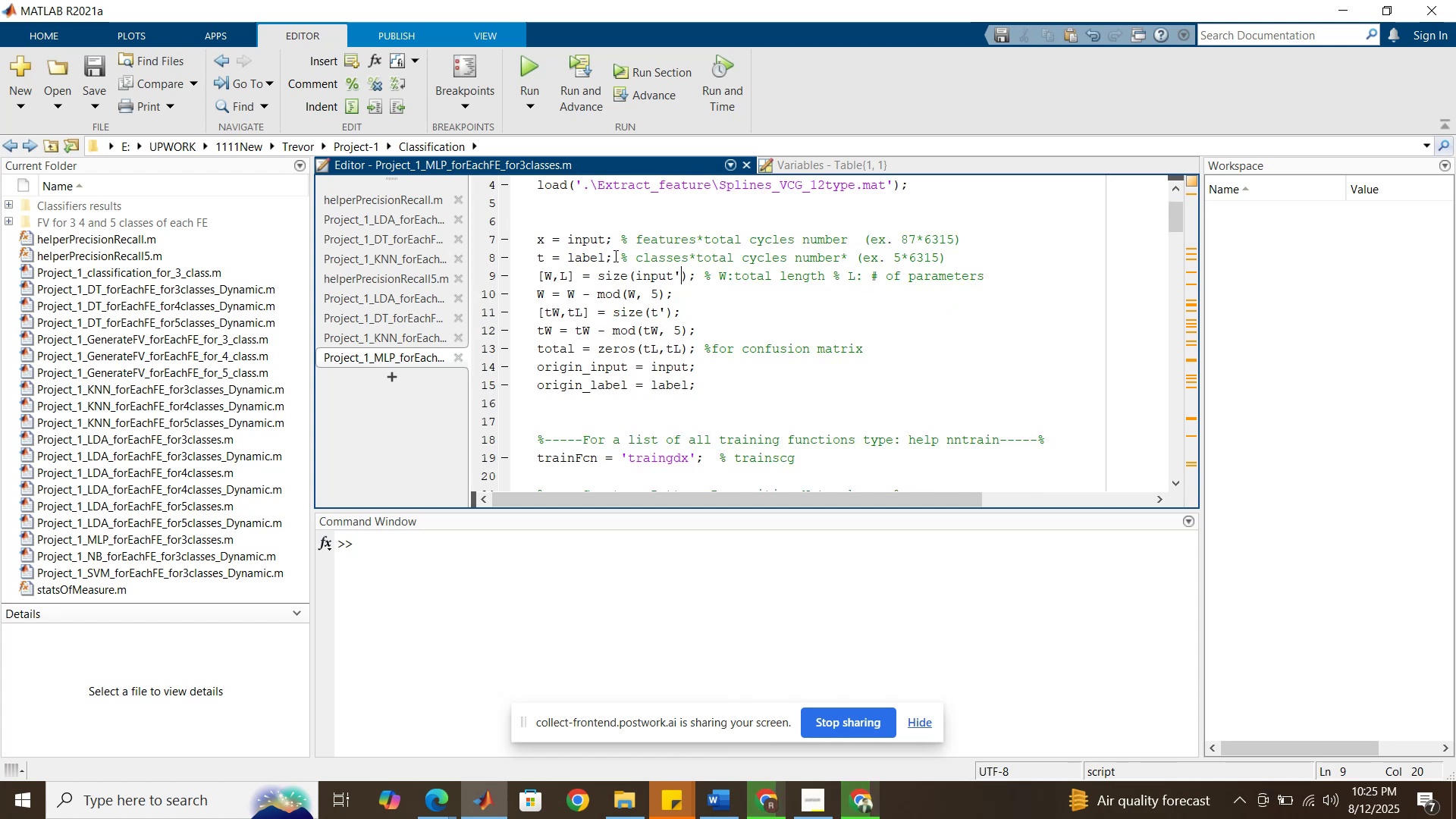 
wait(8.48)
 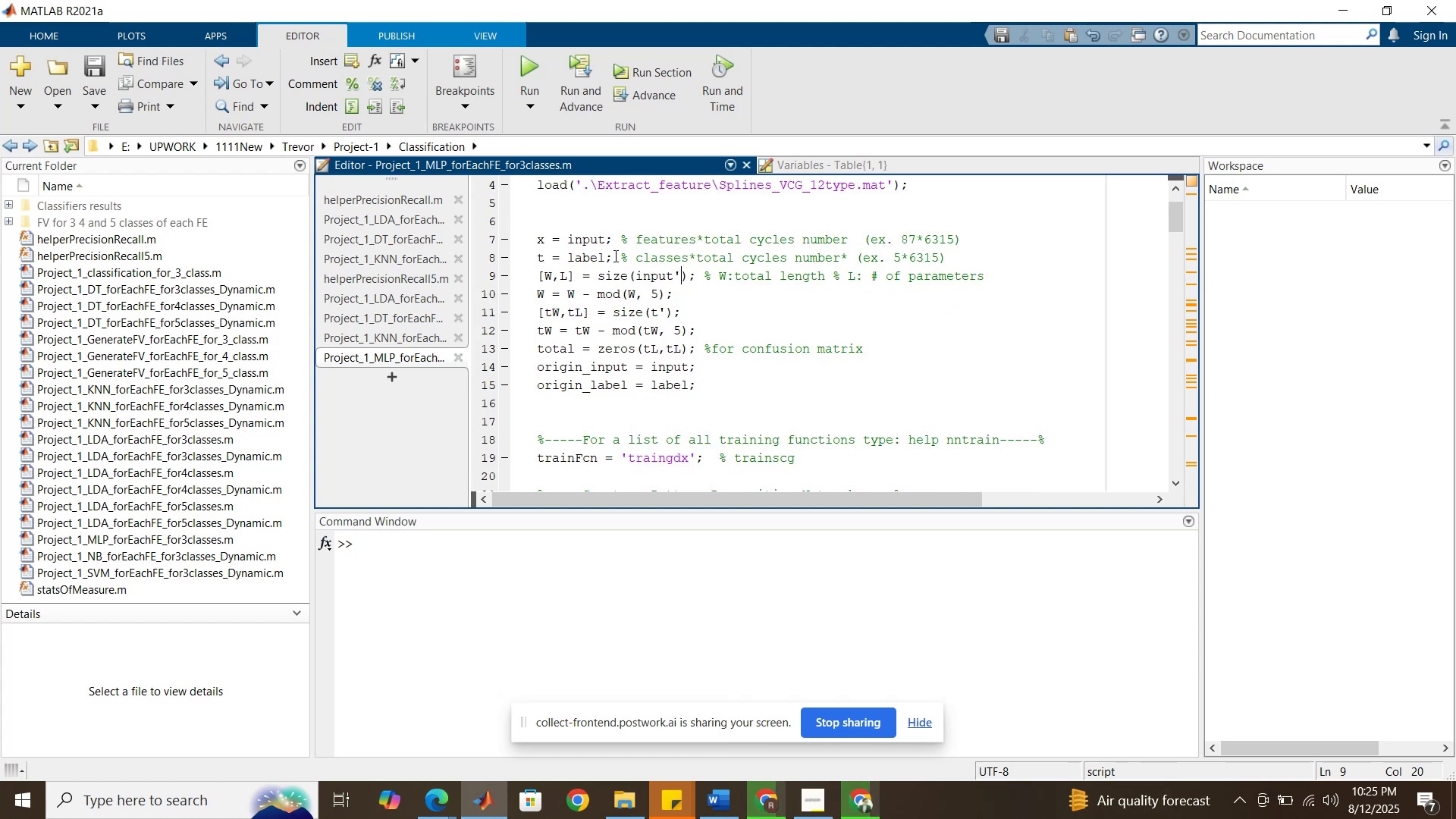 
scroll: coordinate [614, 256], scroll_direction: down, amount: 4.0
 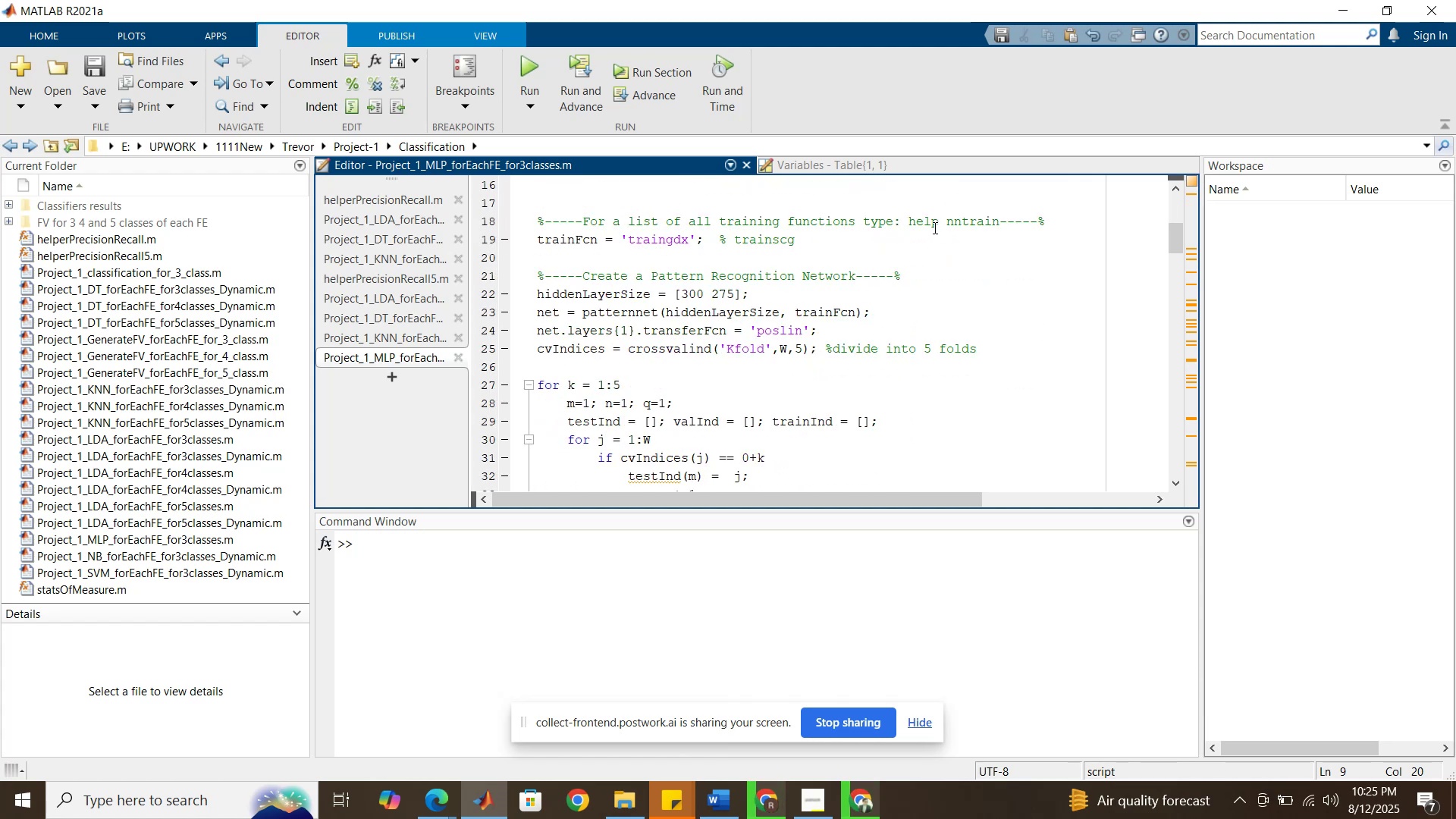 
wait(7.77)
 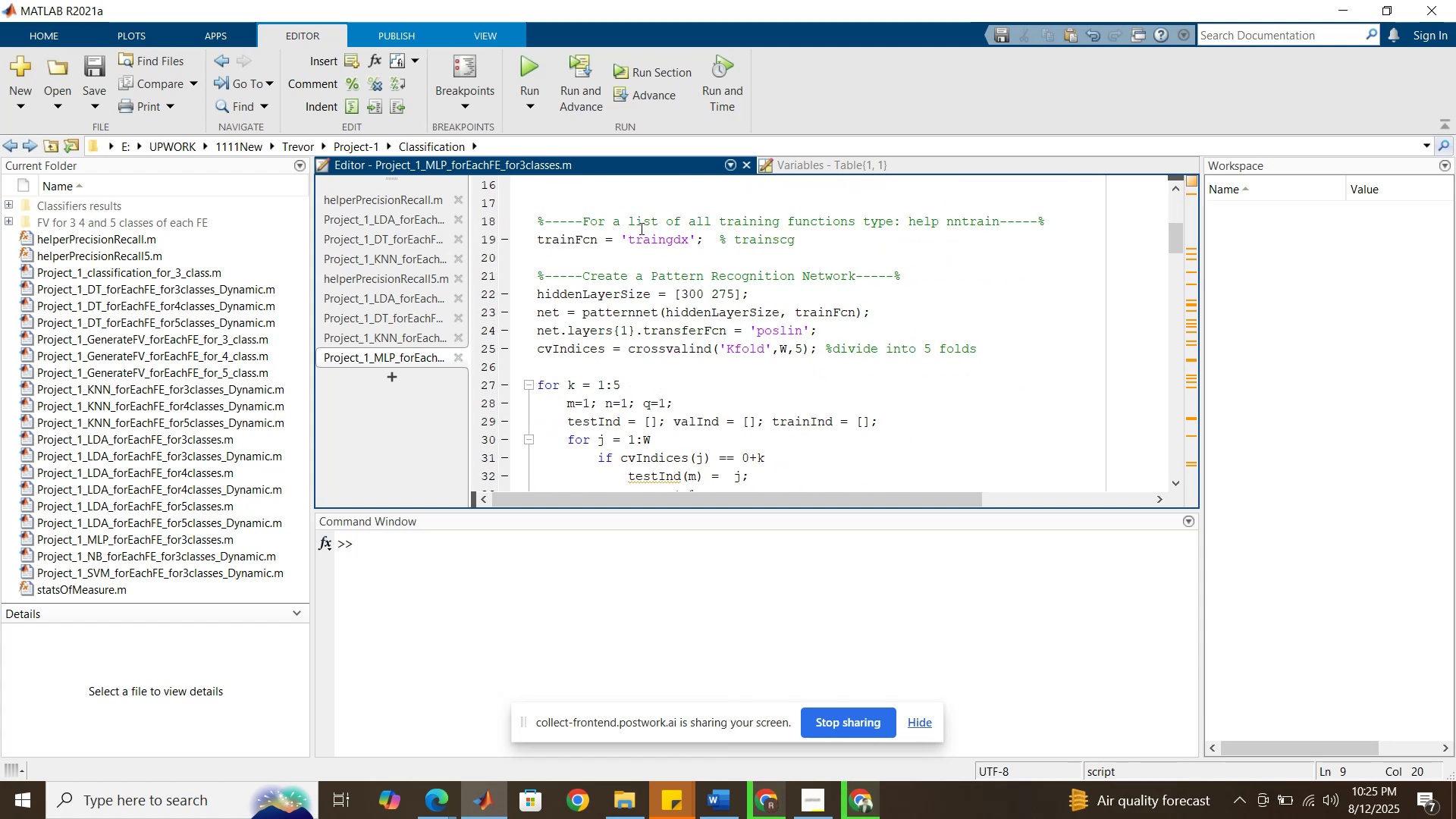 
left_click([584, 558])
 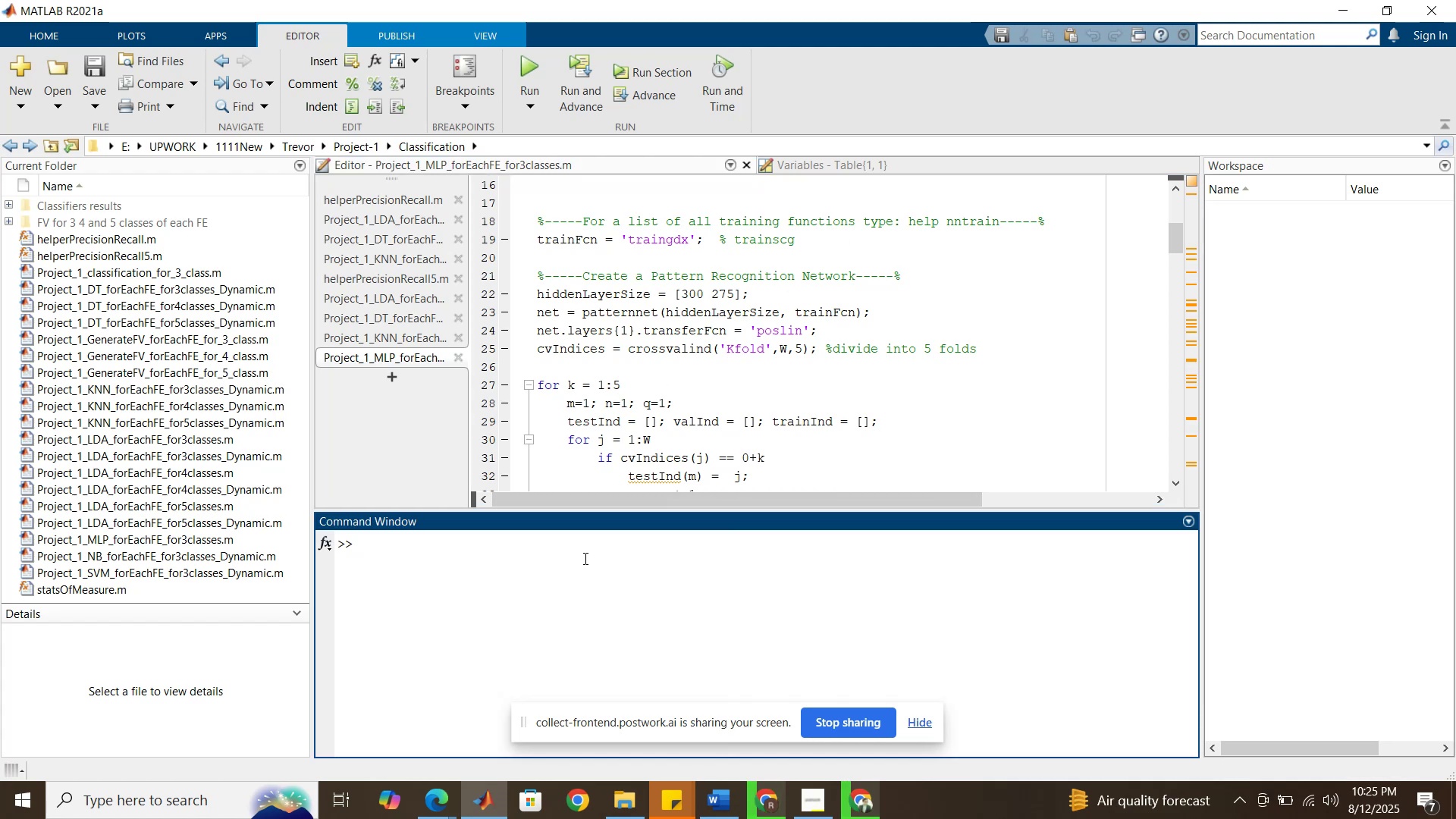 
type(doc nntrain)
 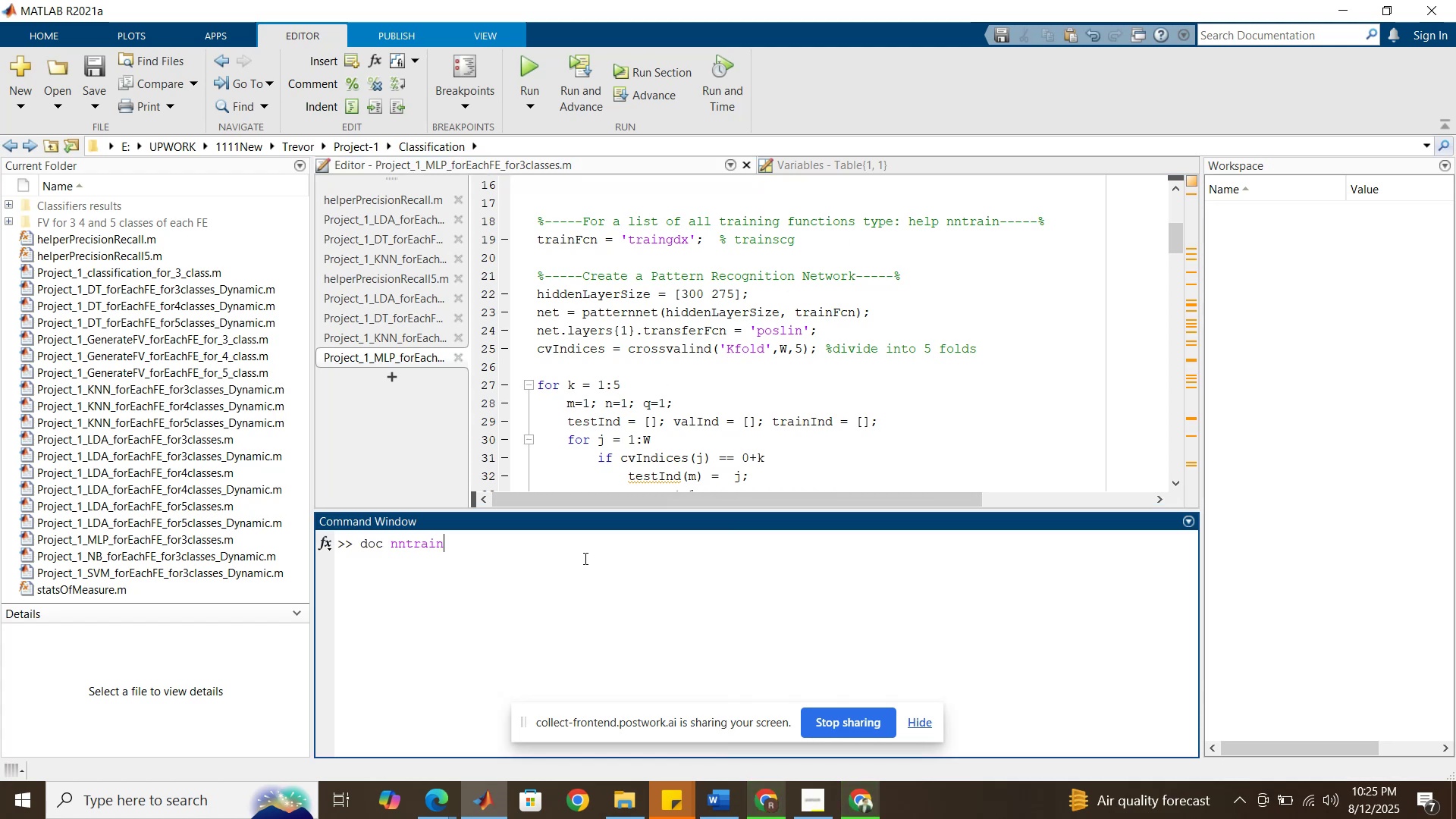 
key(Enter)
 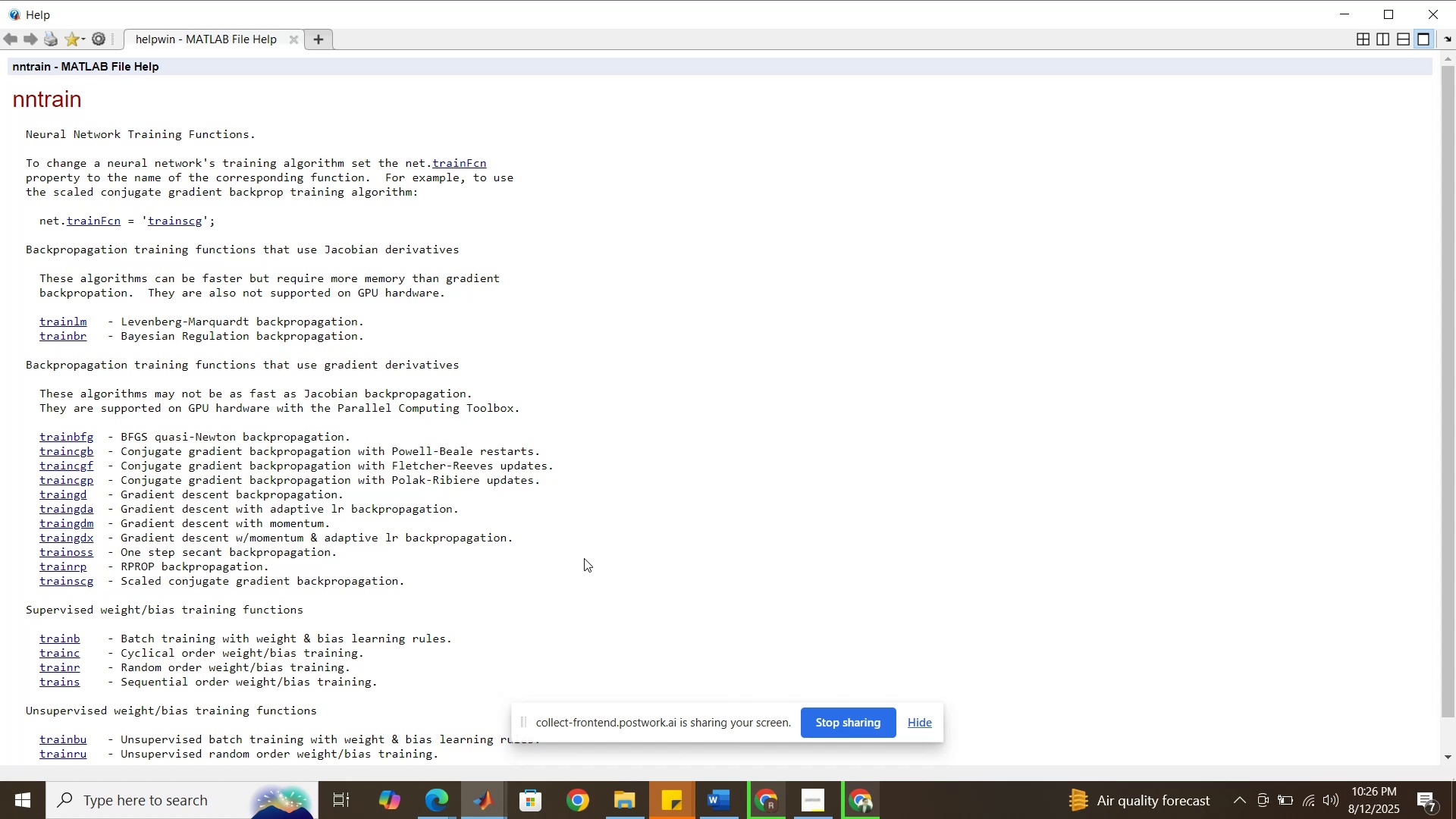 
wait(38.24)
 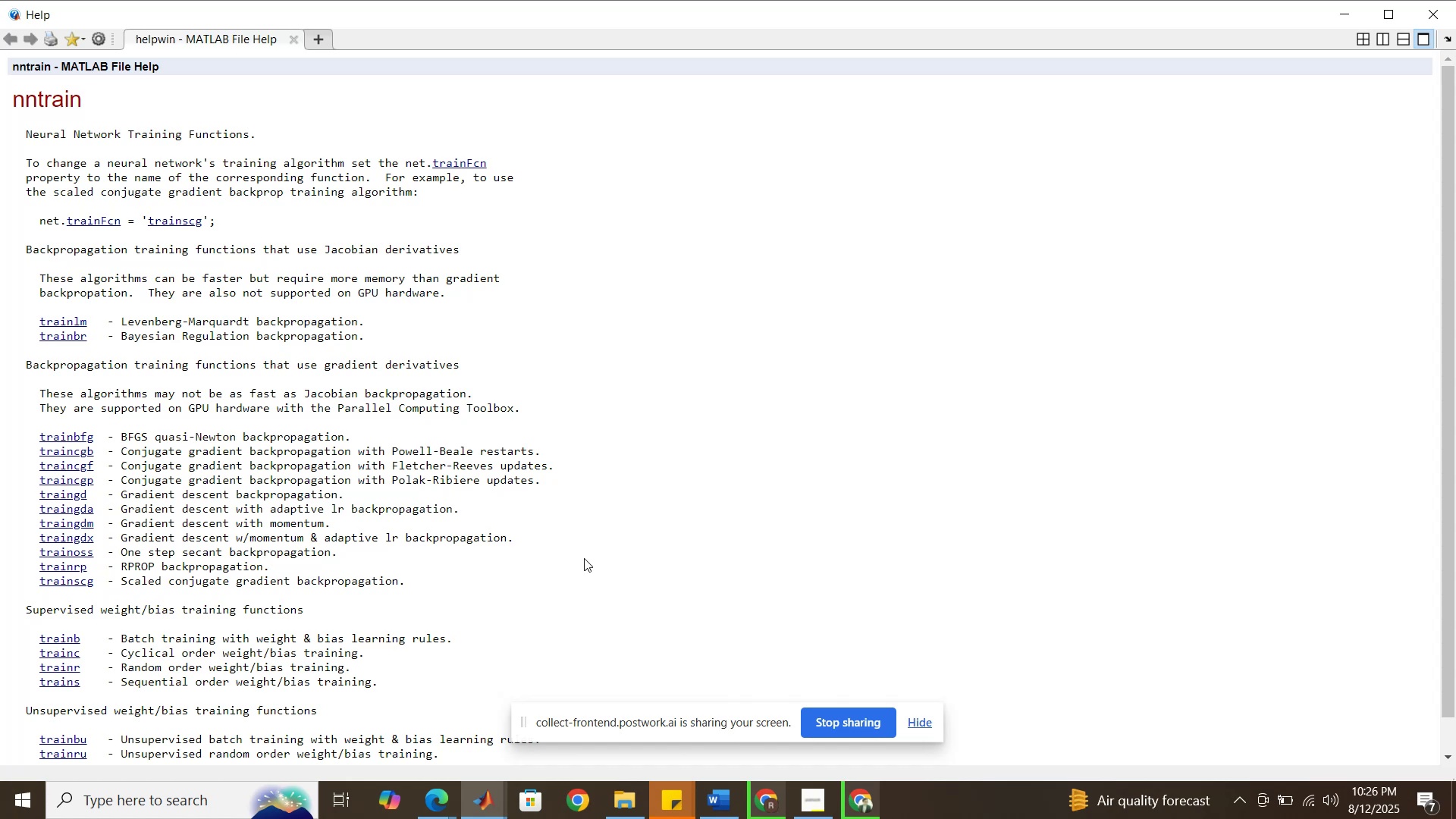 
left_click([325, 37])
 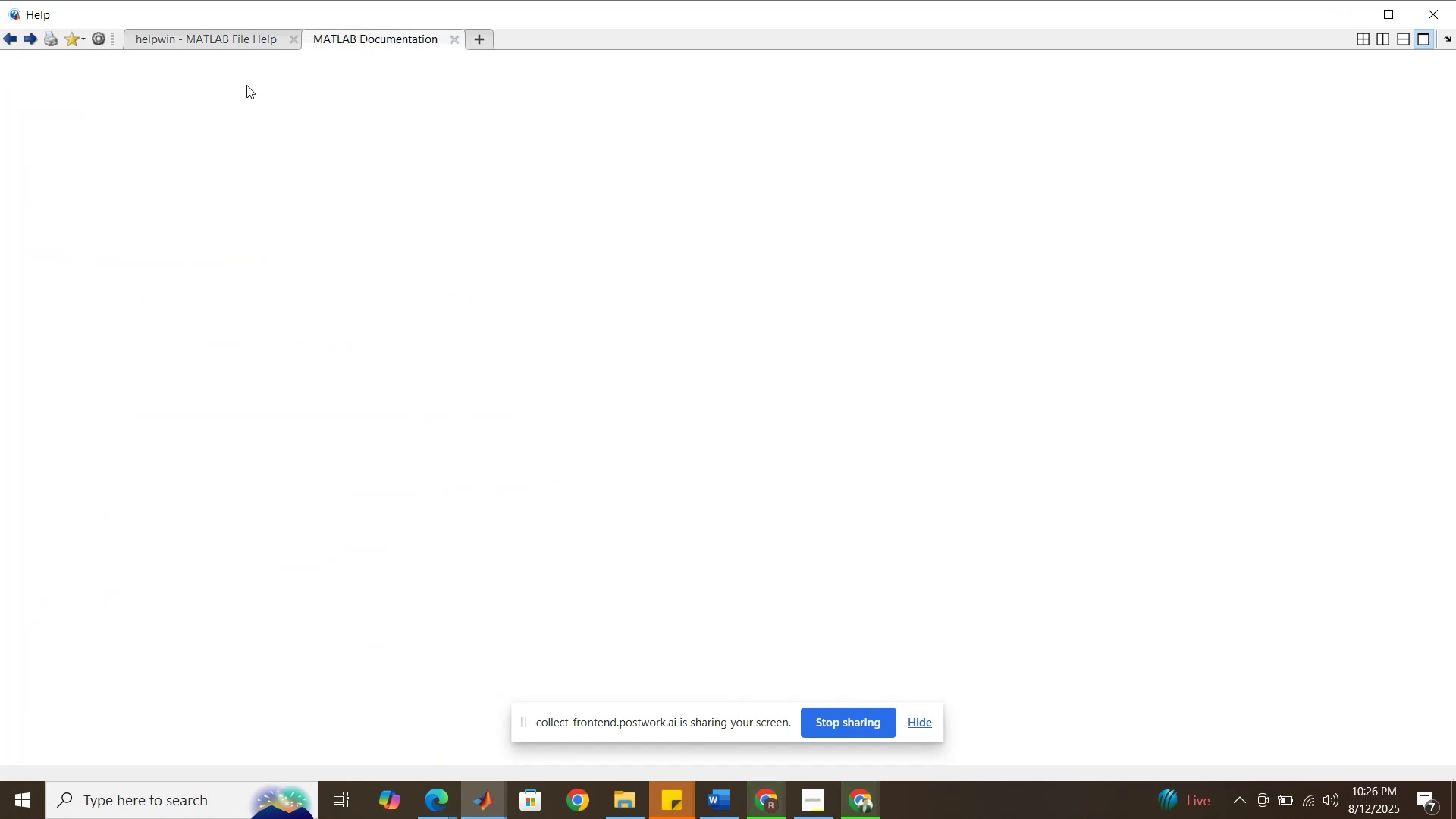 
left_click([214, 36])
 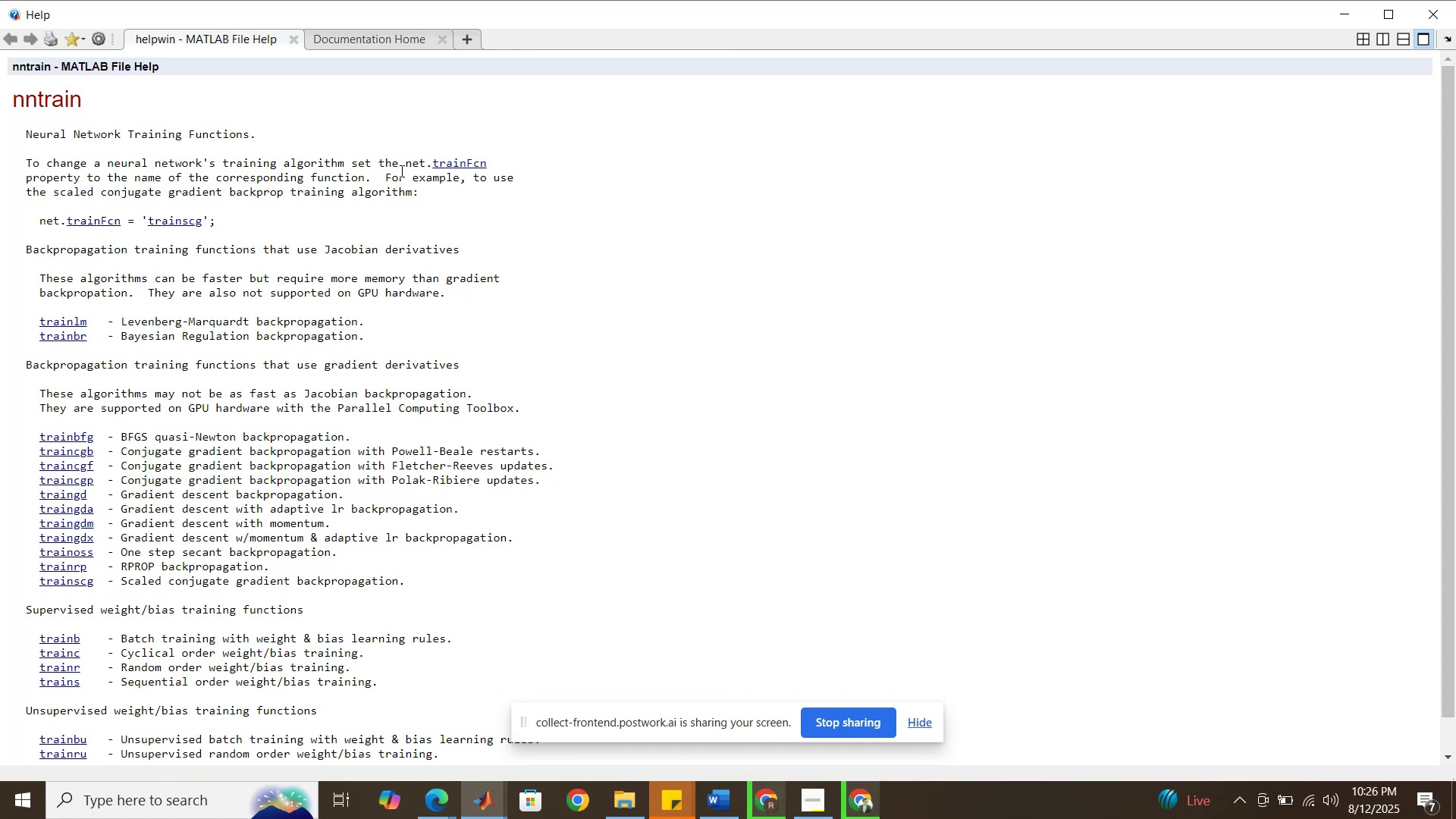 
wait(9.55)
 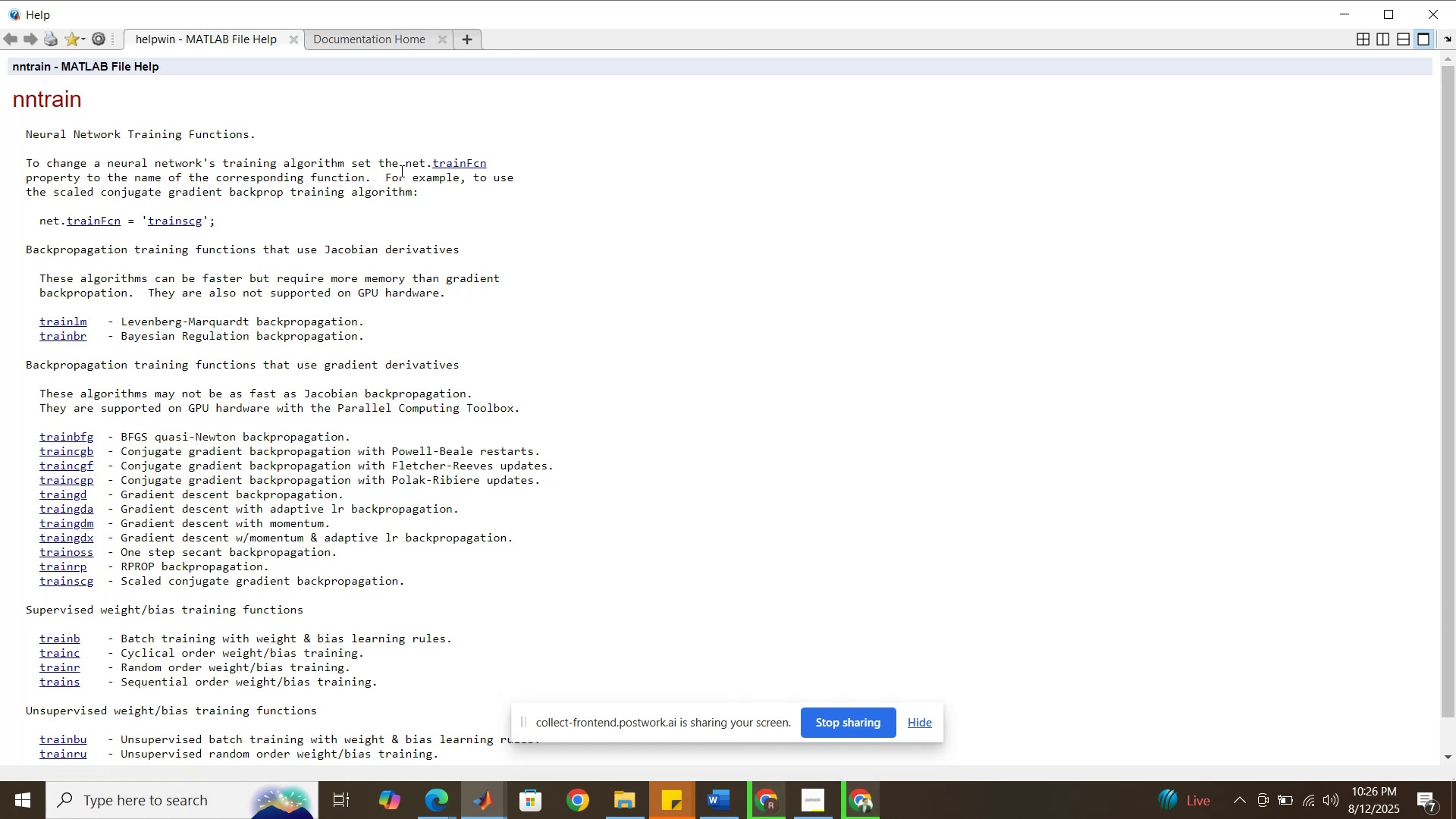 
right_click([462, 165])
 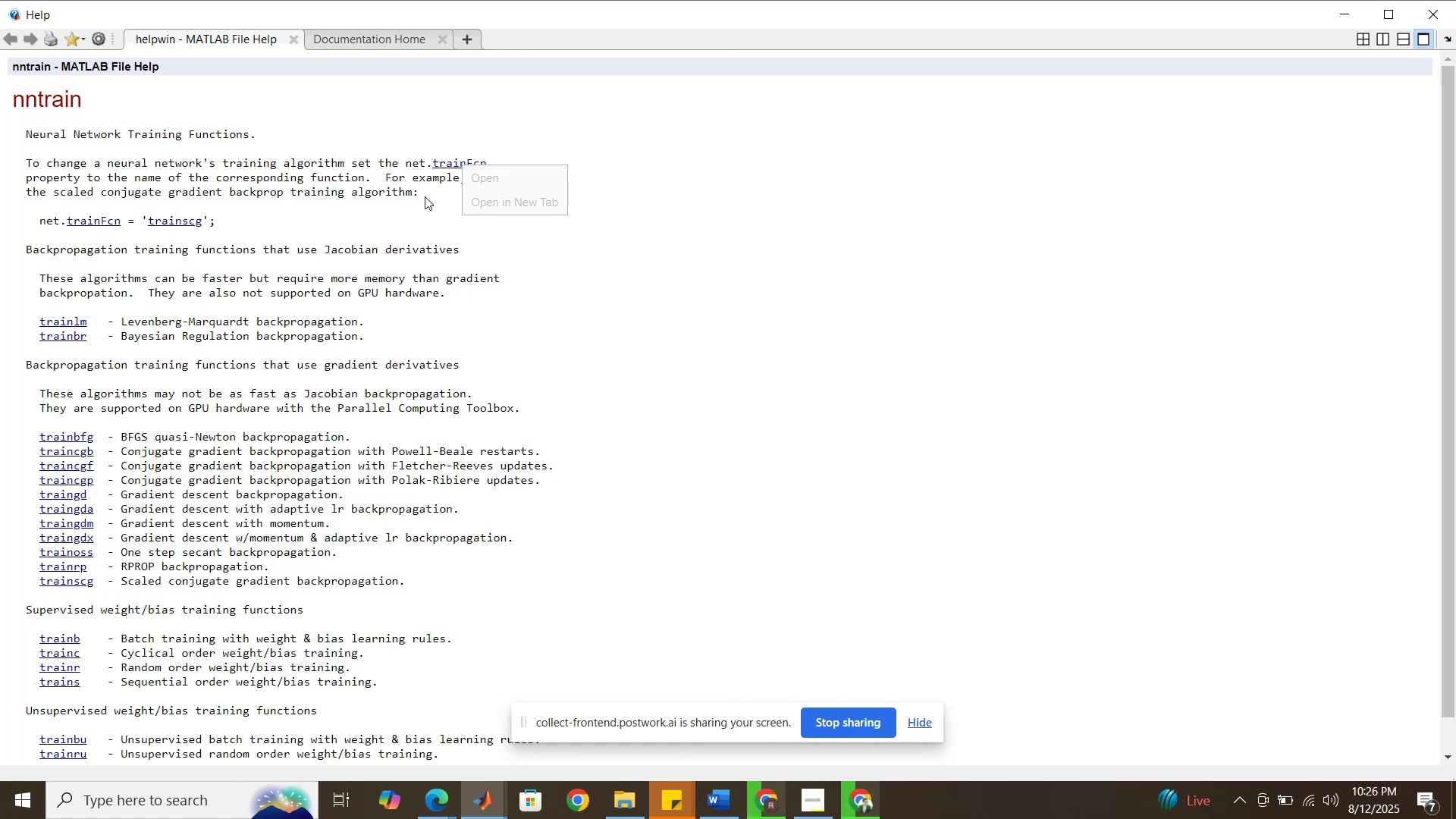 
left_click([425, 212])
 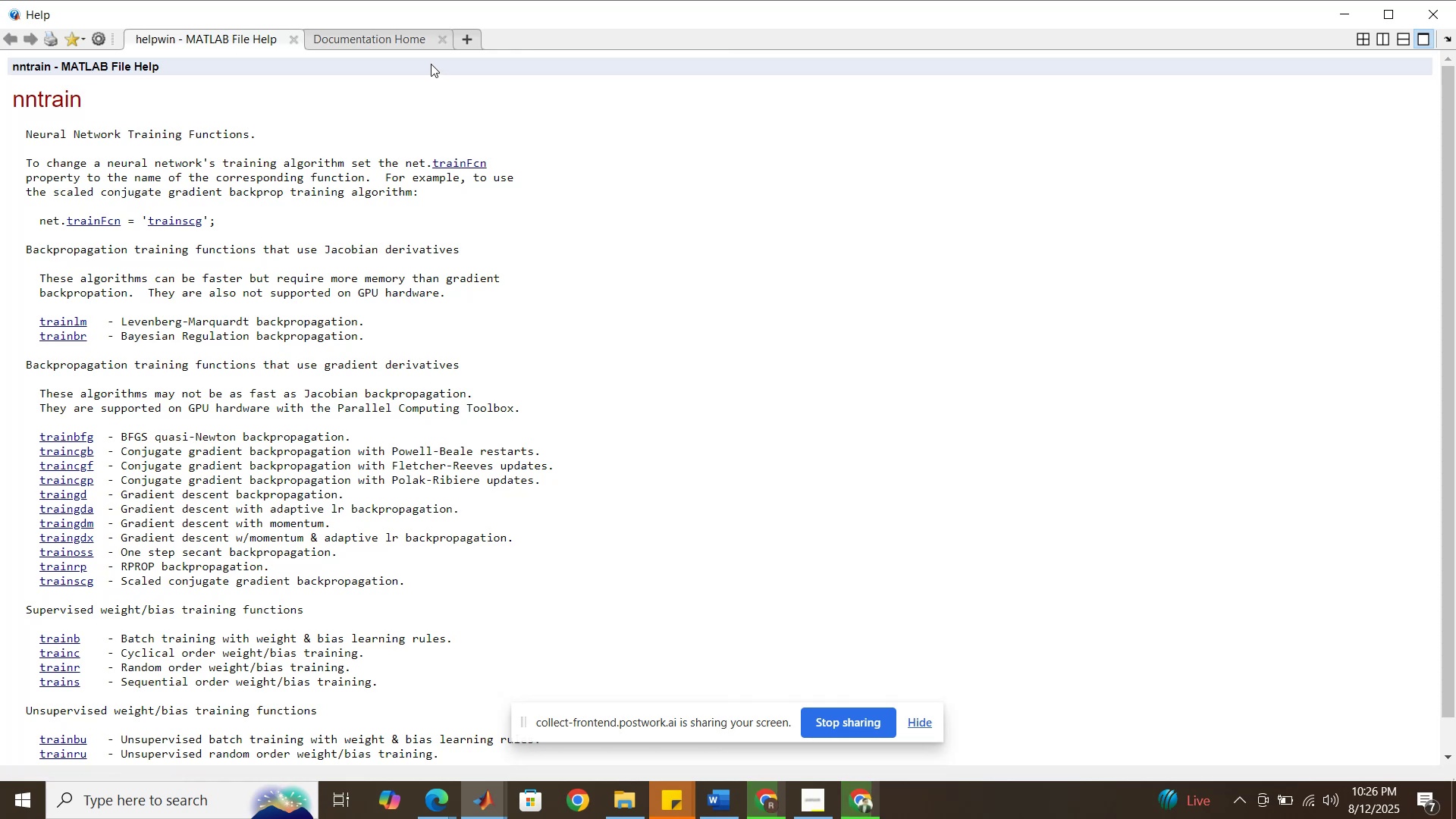 
left_click([401, 37])
 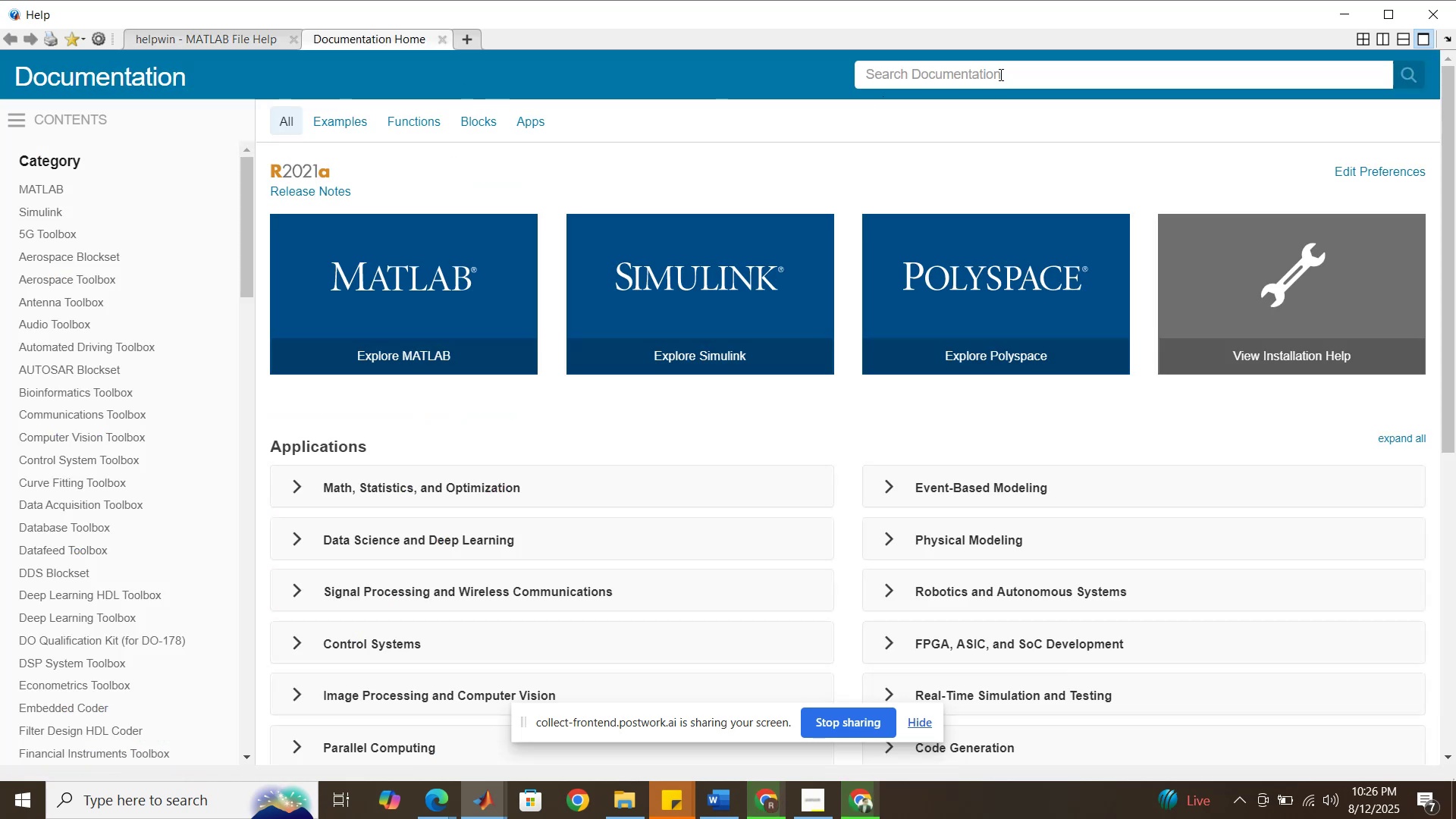 
left_click([999, 71])
 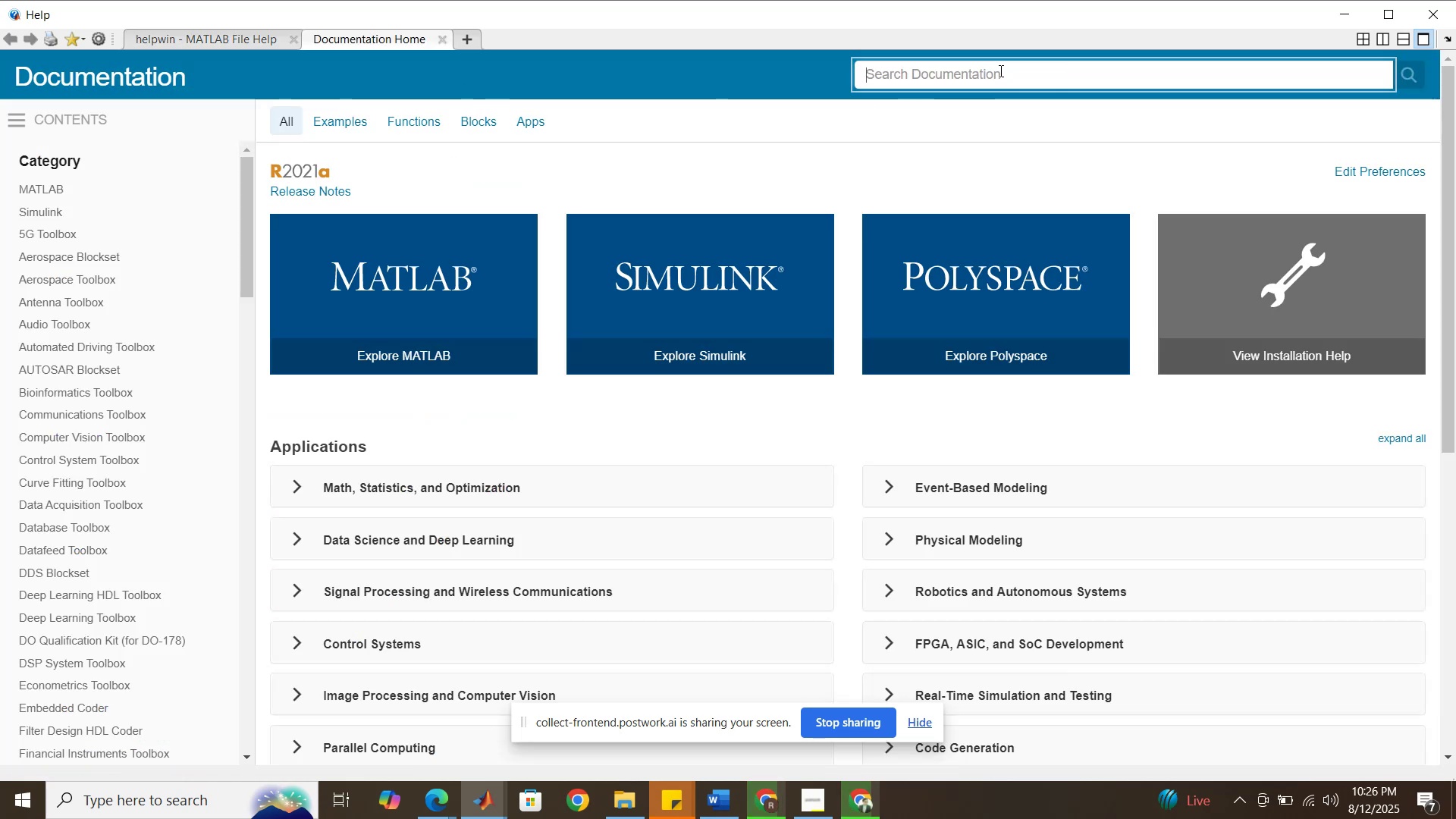 
type(nntrain)
 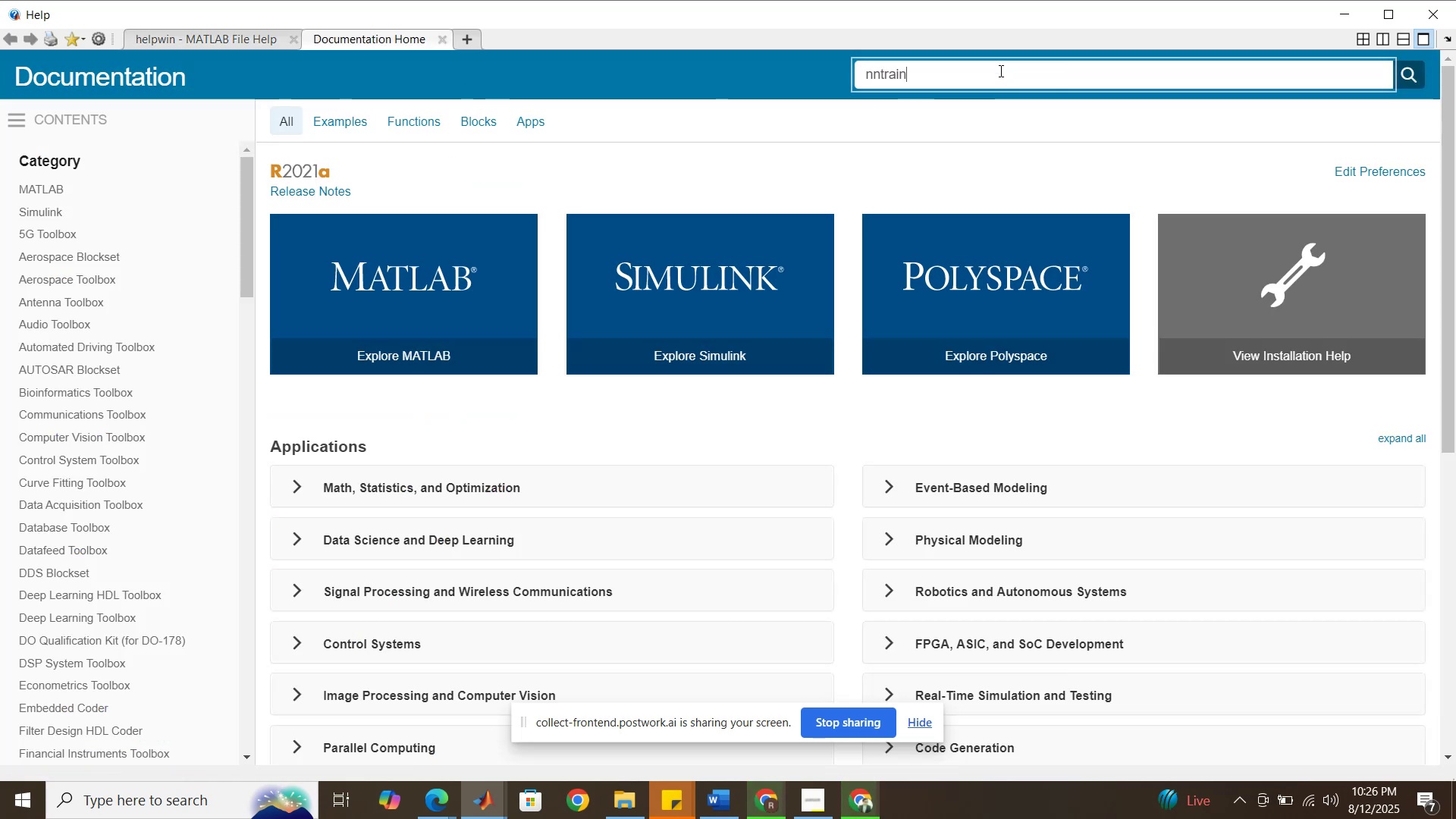 
key(Enter)
 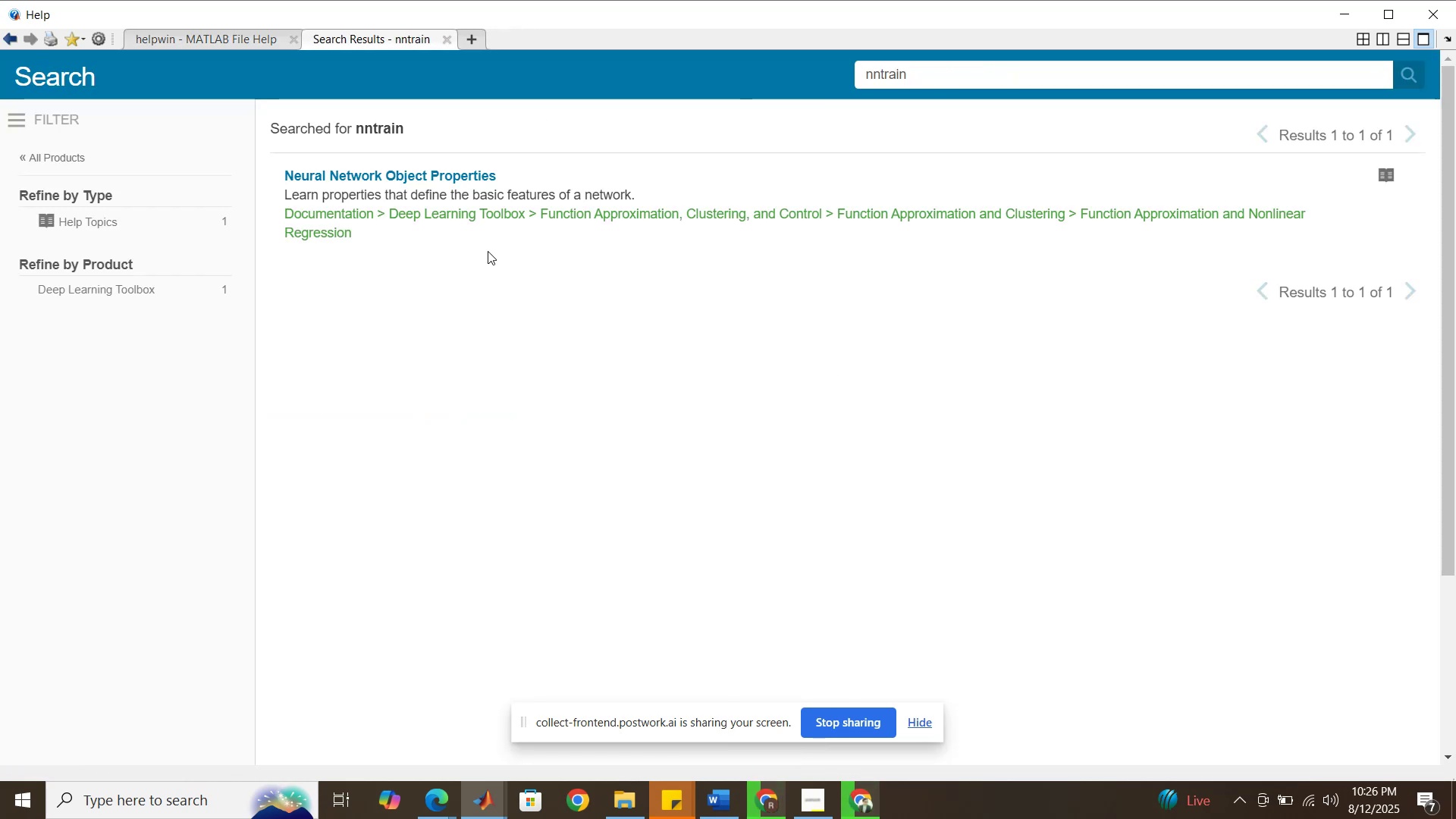 
wait(5.03)
 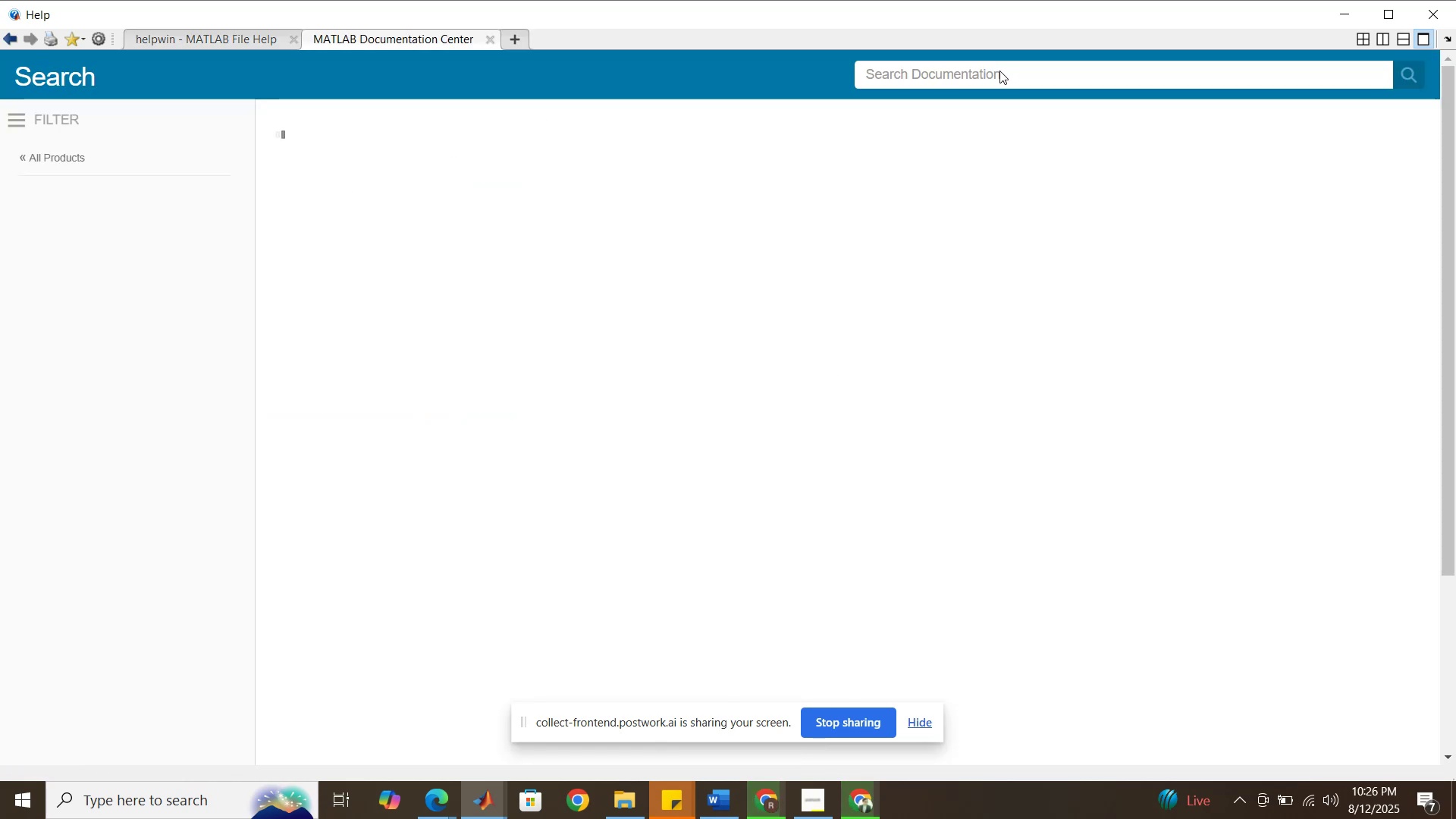 
right_click([416, 180])
 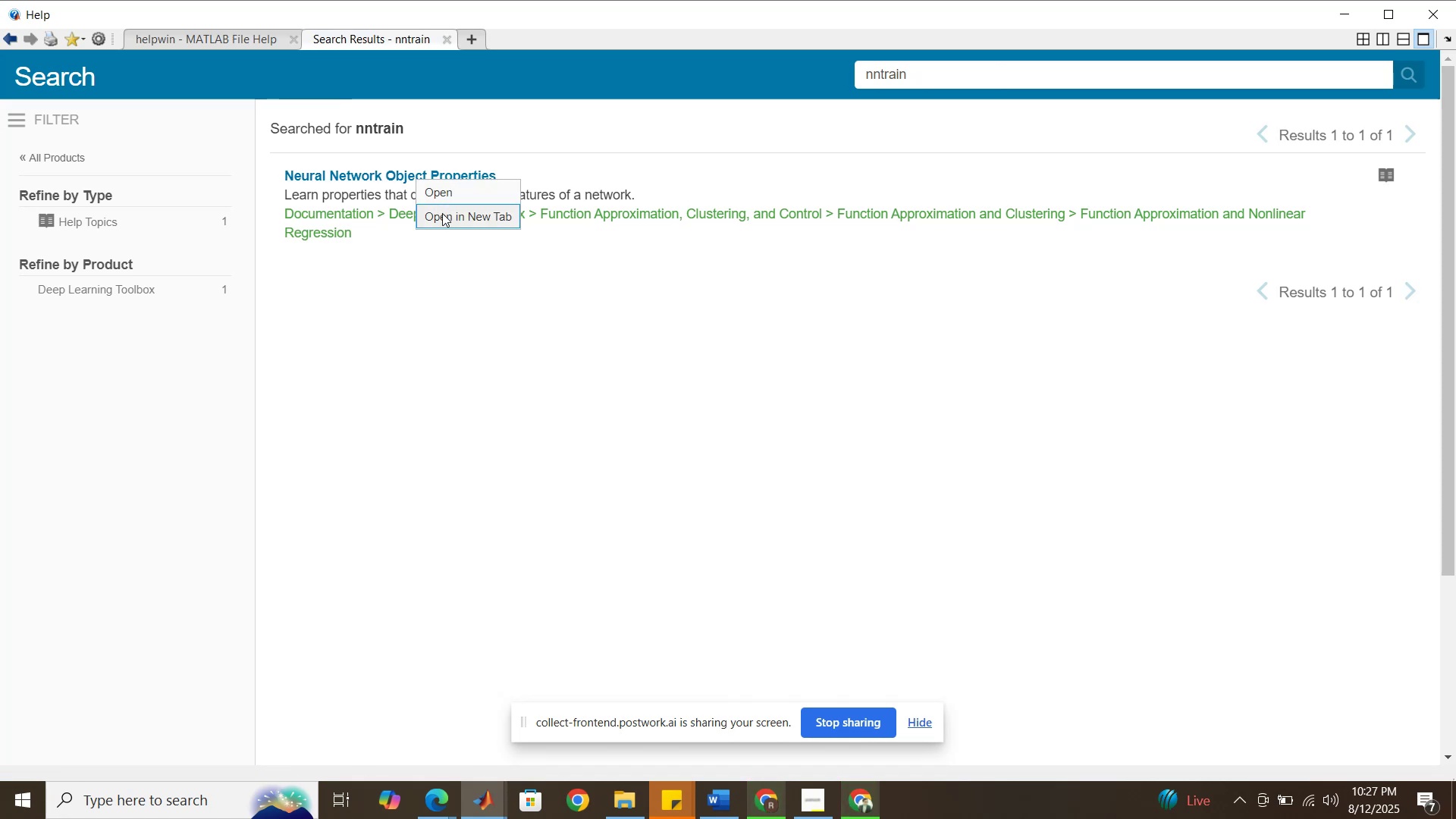 
left_click([443, 215])
 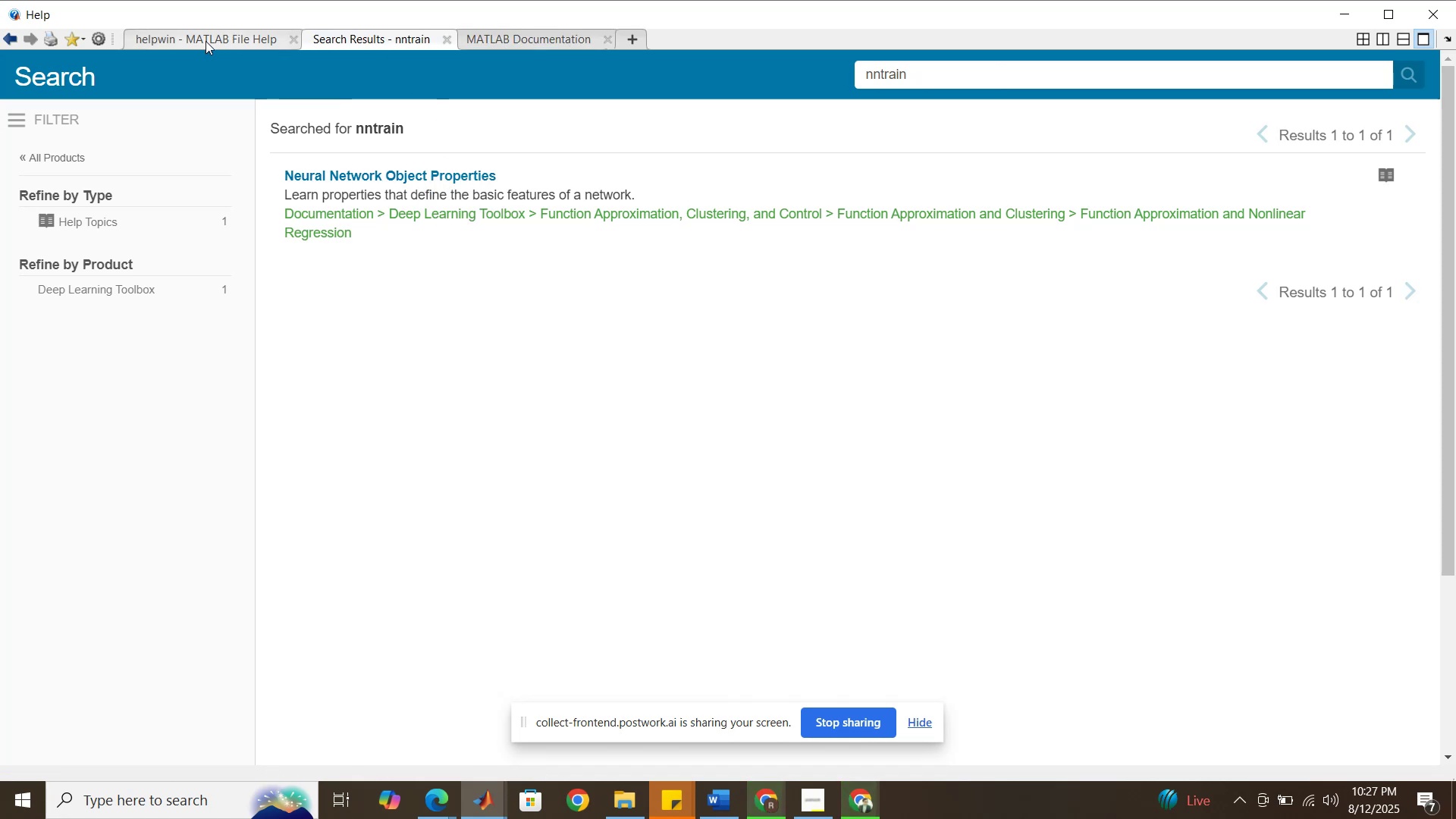 
left_click([206, 35])
 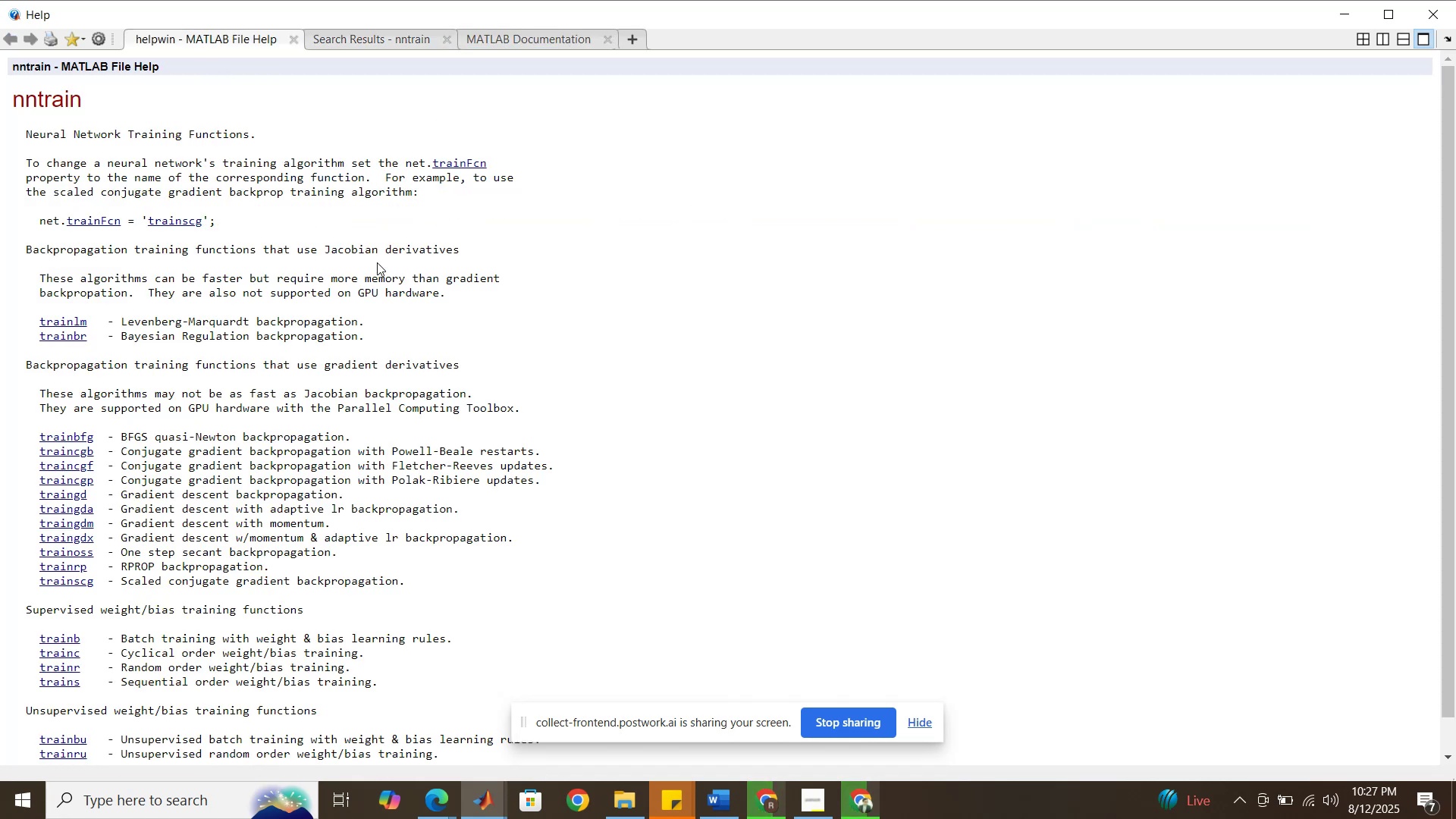 
scroll: coordinate [379, 259], scroll_direction: down, amount: 3.0
 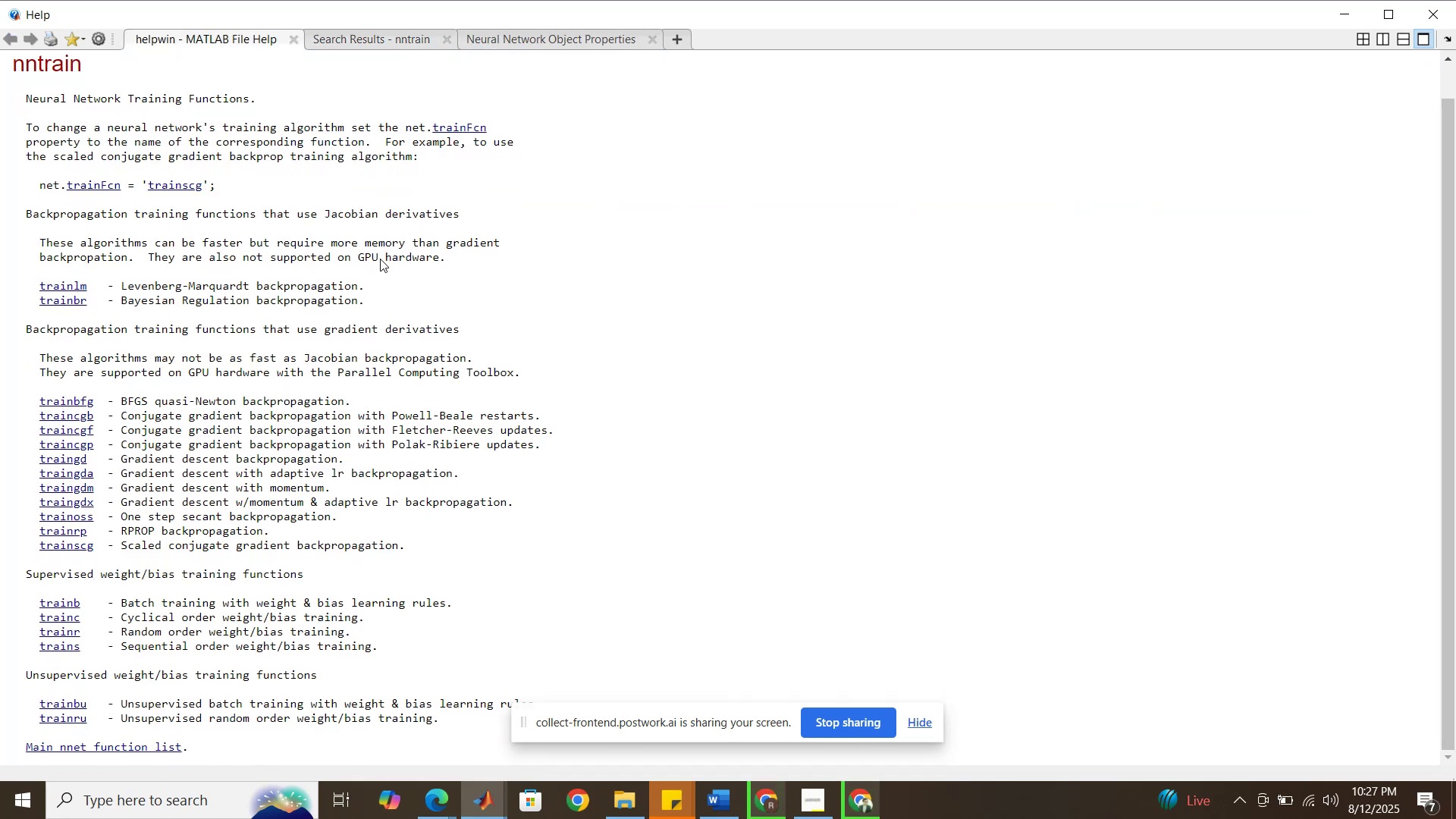 
wait(6.53)
 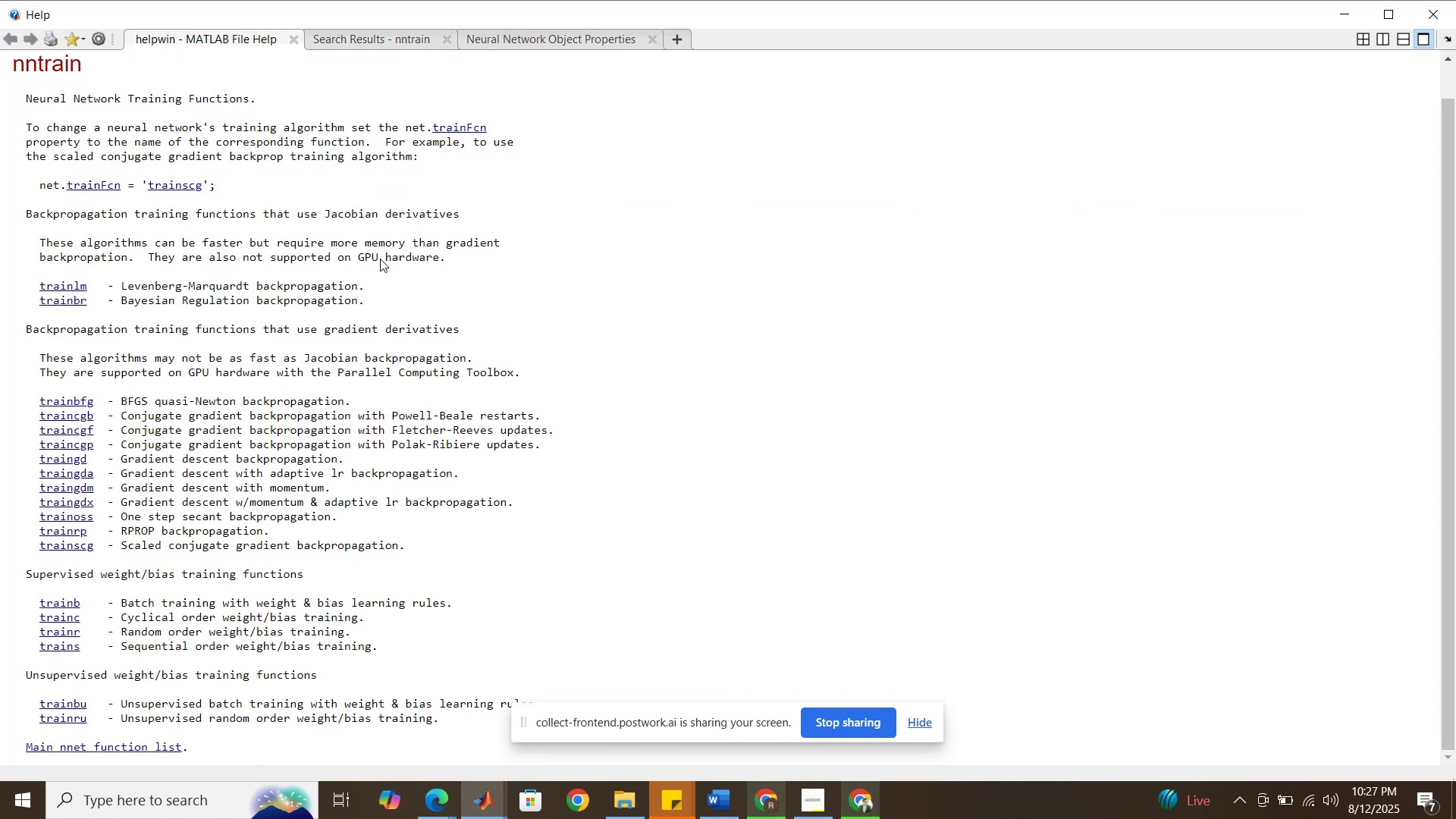 
left_click([579, 33])
 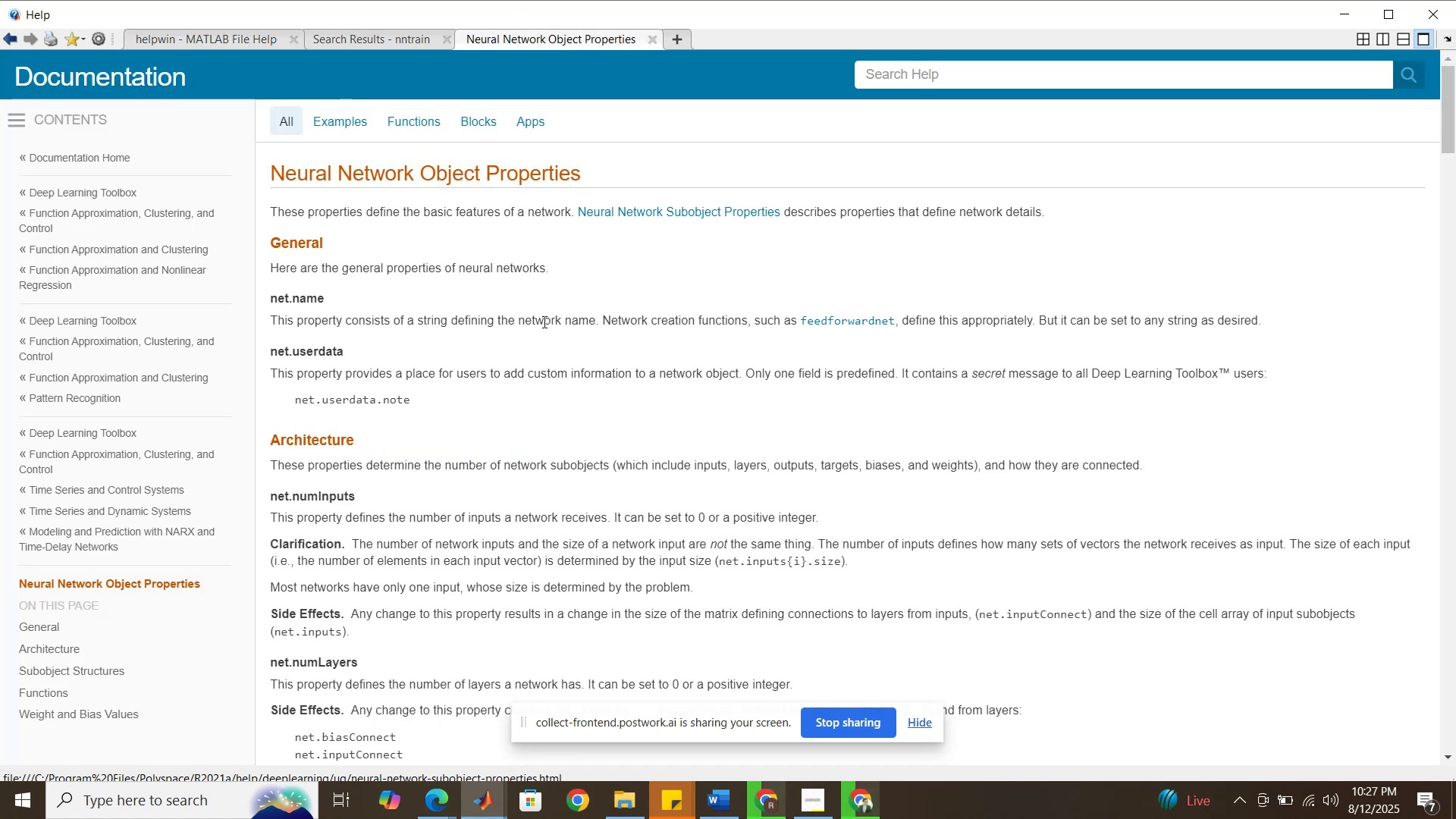 
scroll: coordinate [519, 326], scroll_direction: down, amount: 8.0
 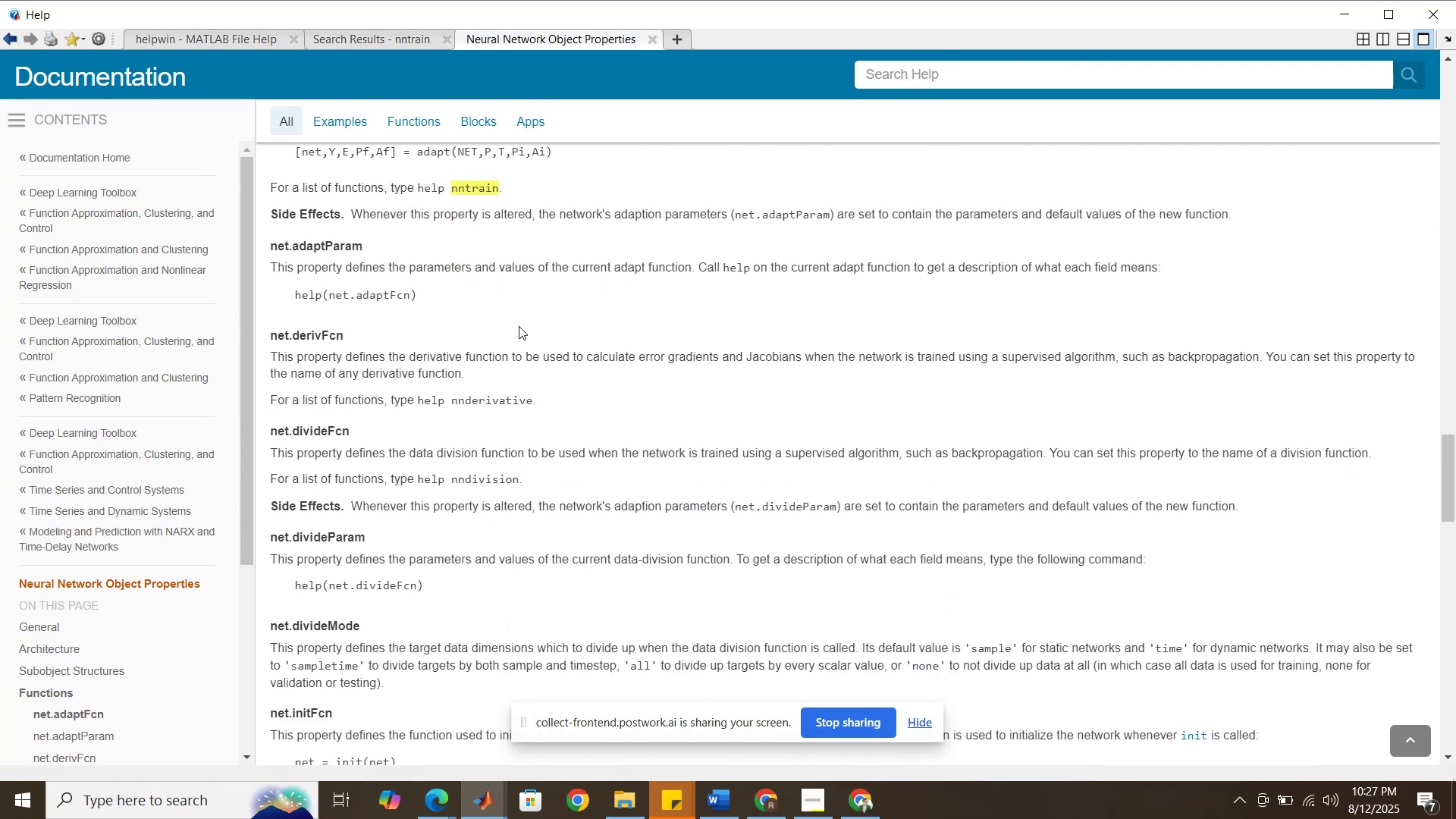 
scroll: coordinate [519, 326], scroll_direction: down, amount: 12.0
 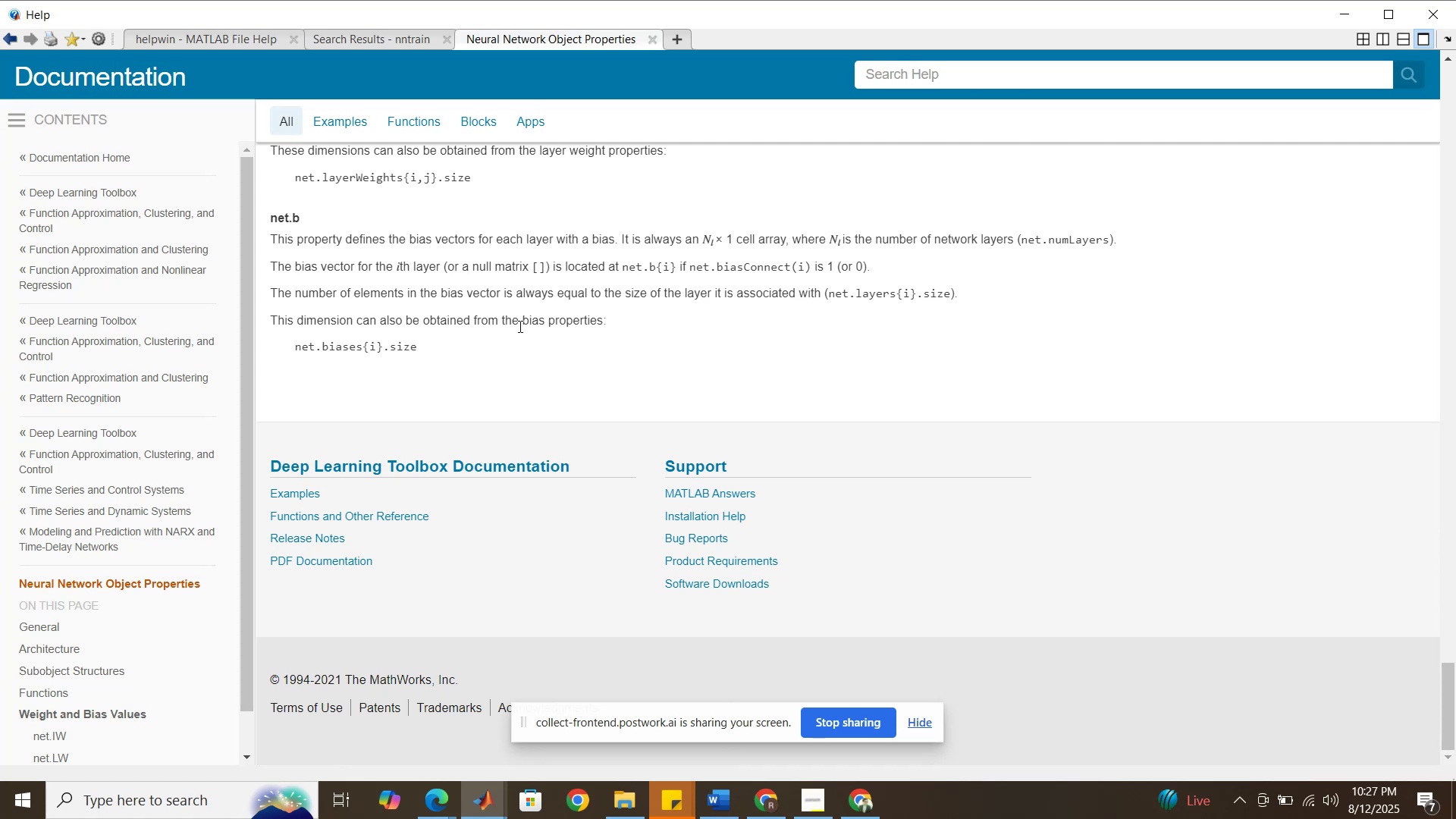 
wait(8.05)
 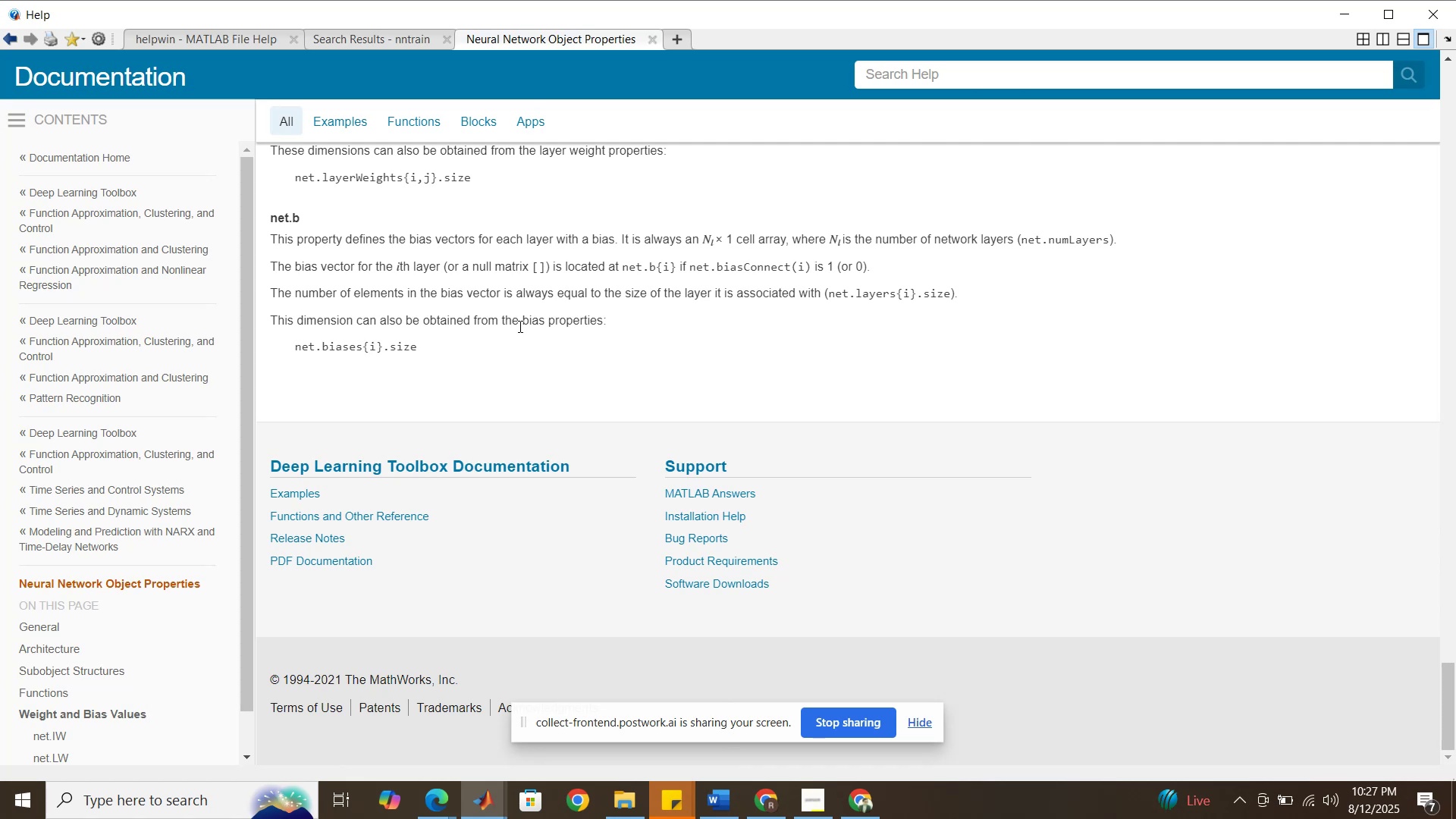 
left_click([280, 493])
 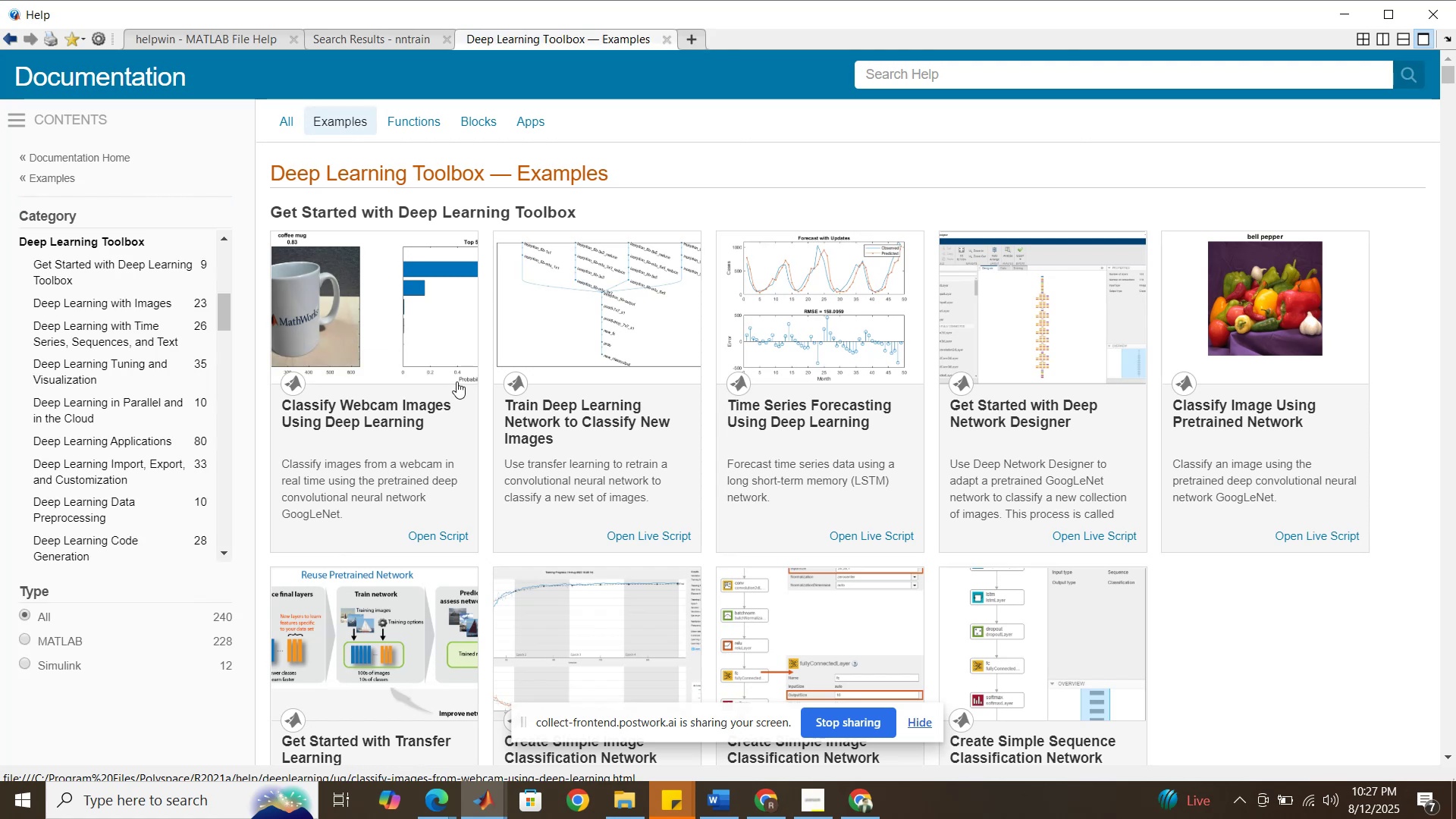 
wait(11.88)
 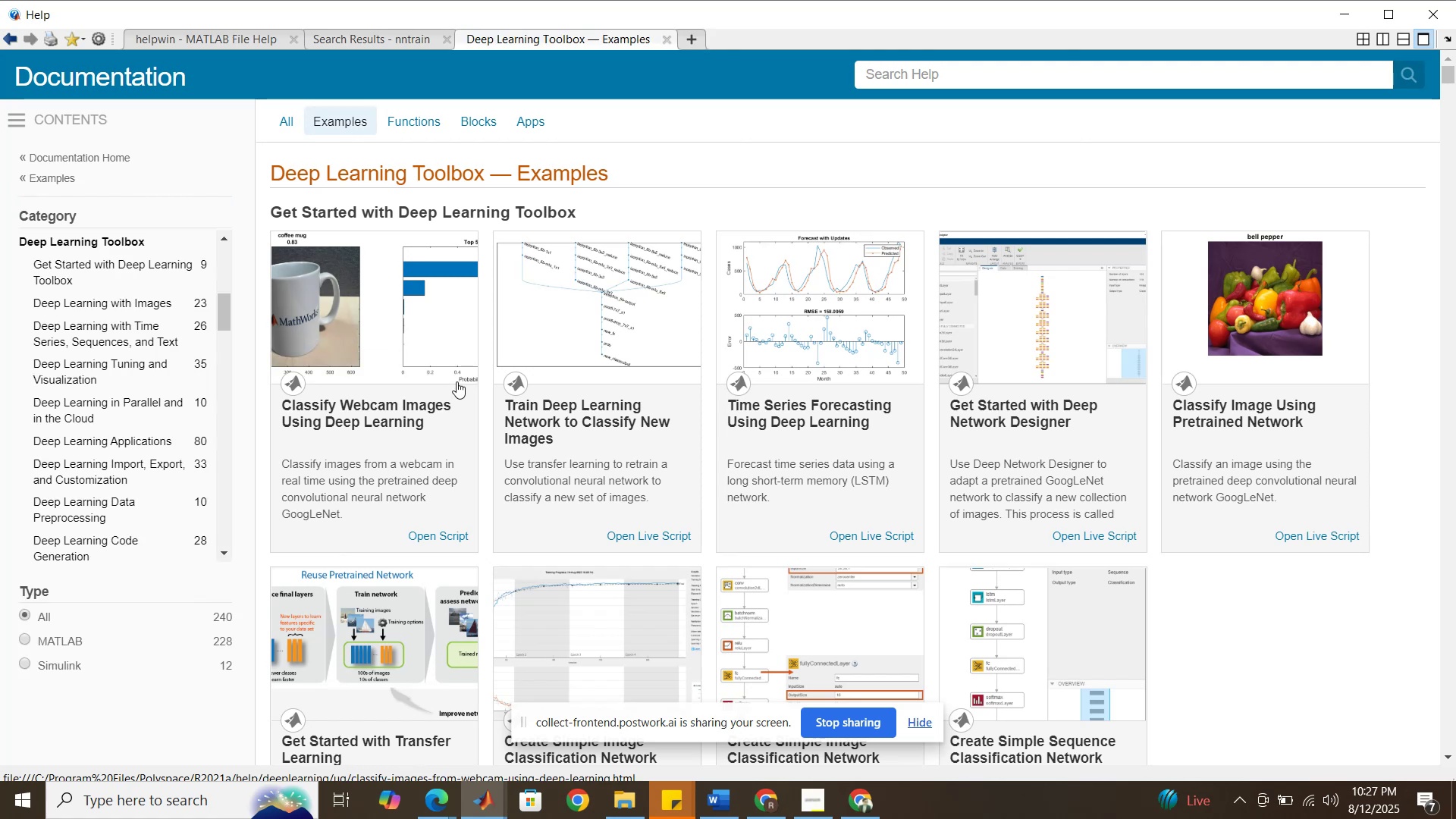 
scroll: coordinate [650, 422], scroll_direction: down, amount: 6.0
 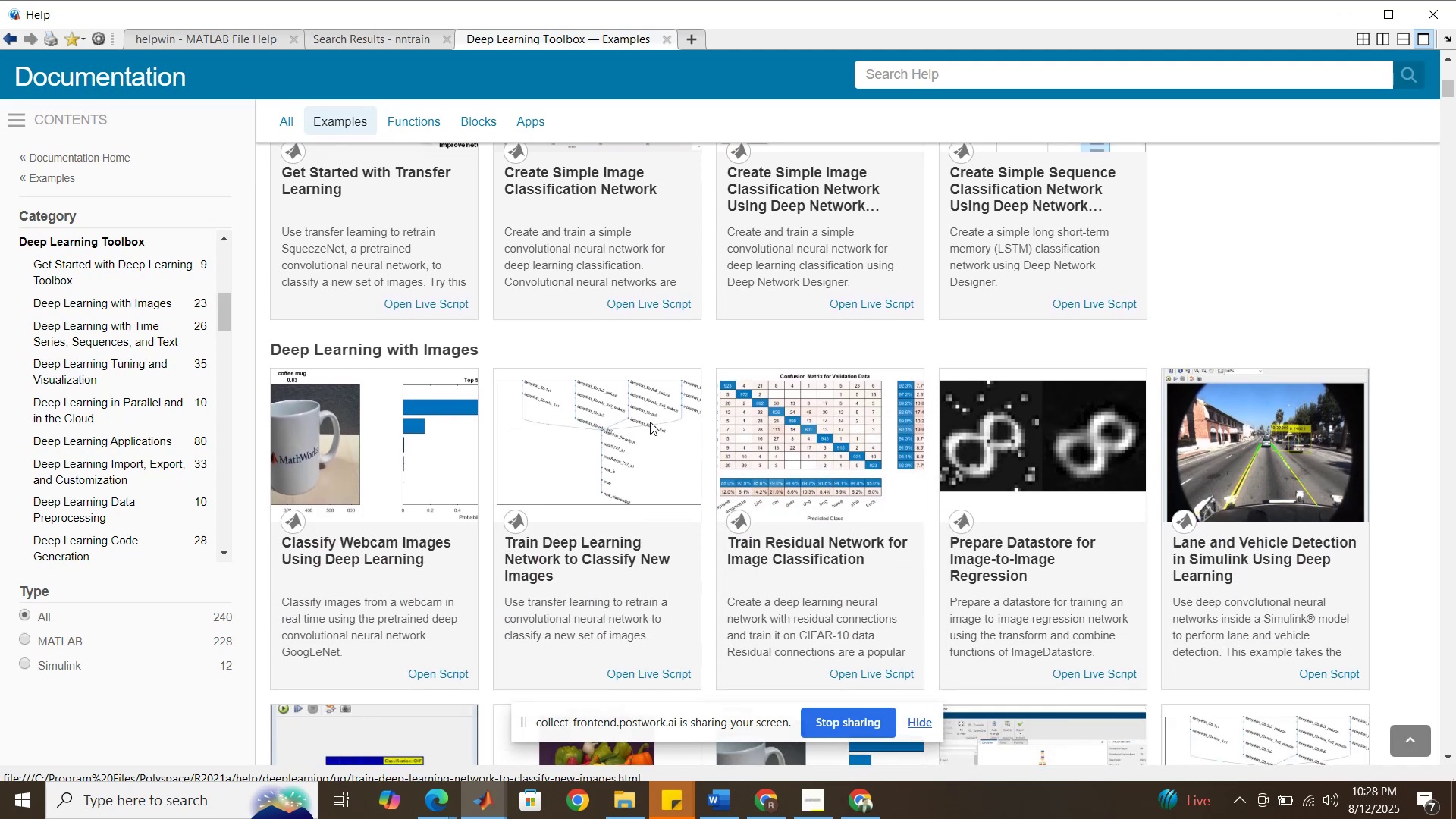 
scroll: coordinate [650, 422], scroll_direction: up, amount: 3.0
 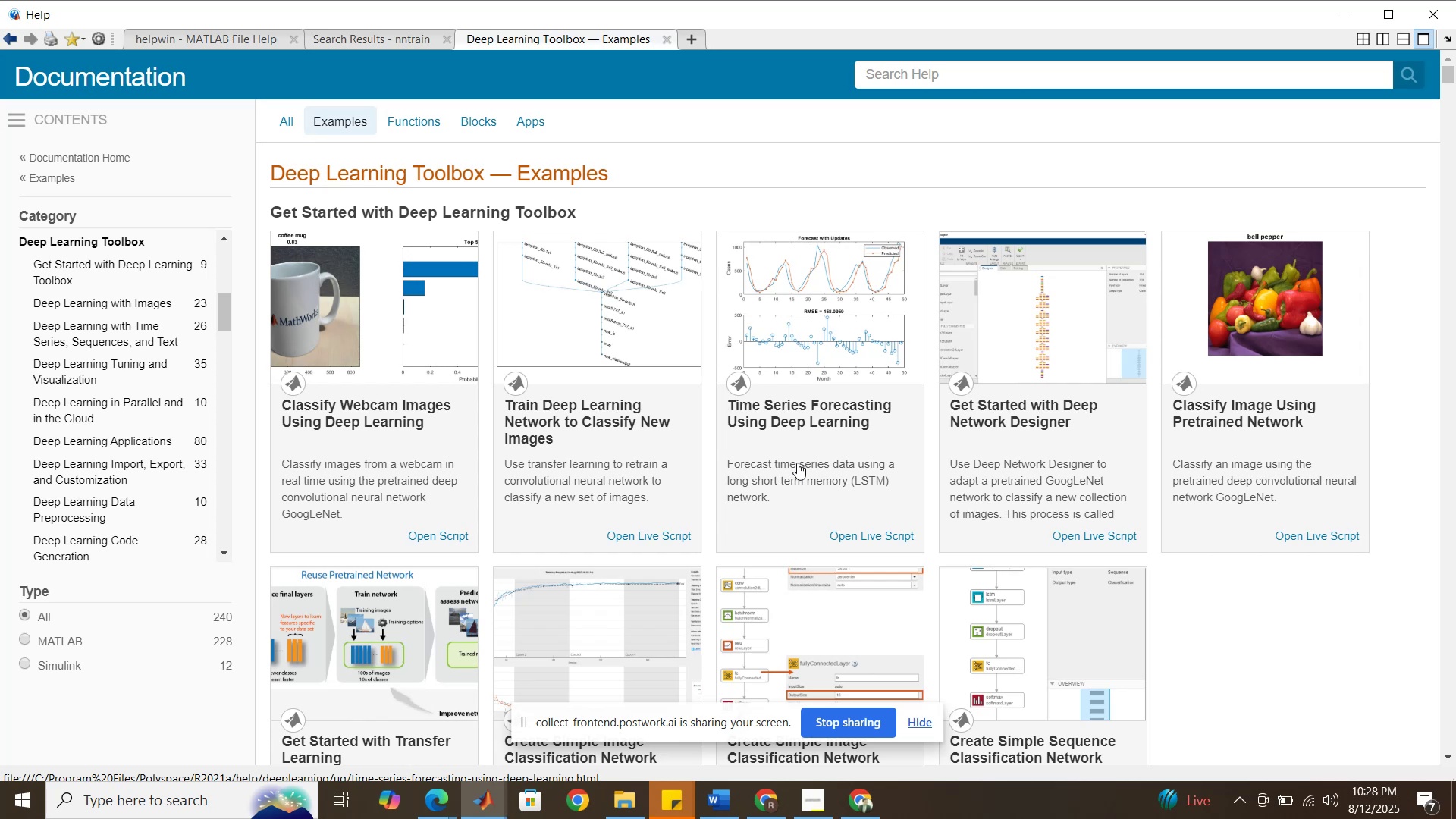 
wait(6.05)
 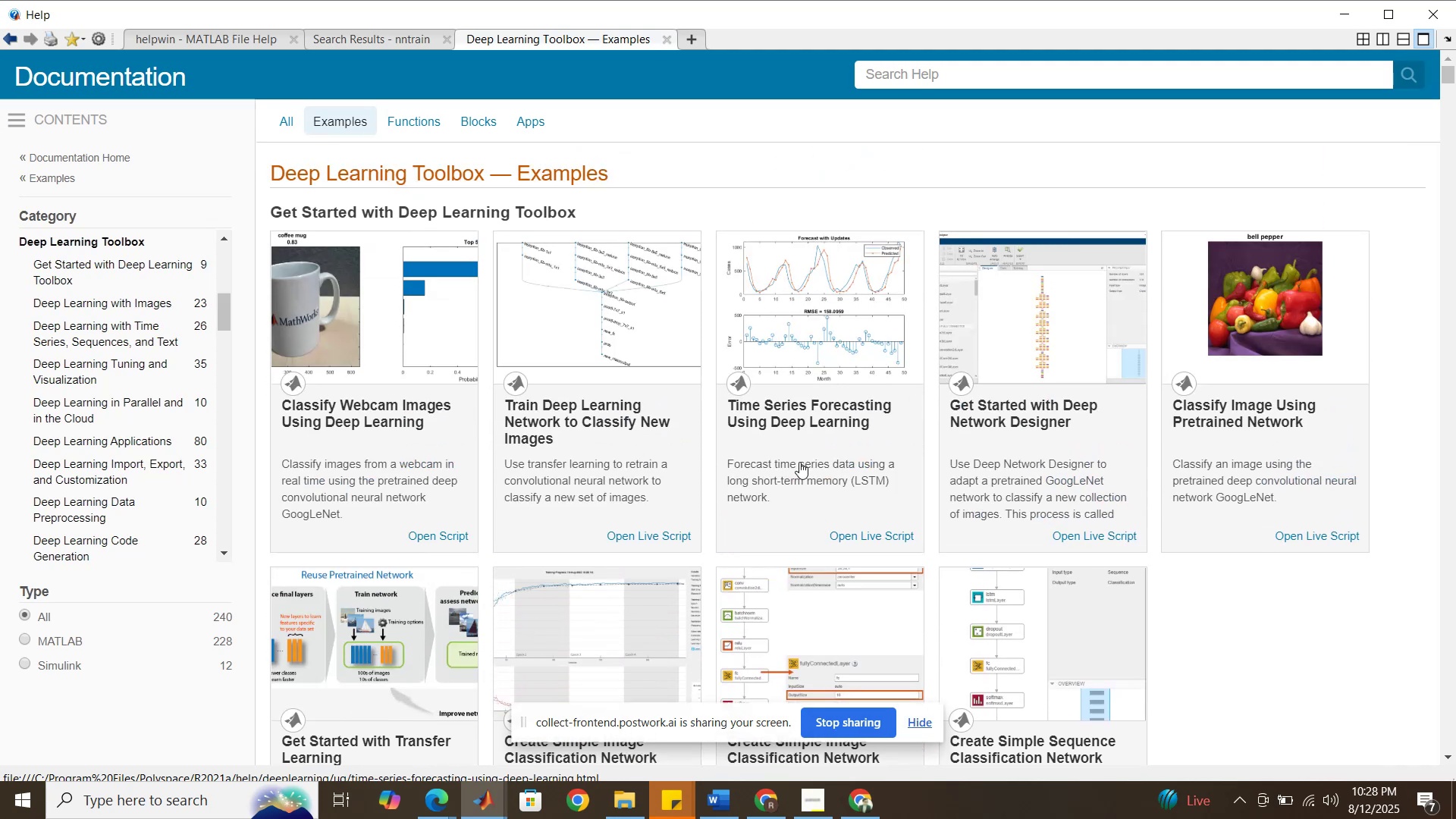 
scroll: coordinate [728, 460], scroll_direction: down, amount: 18.0
 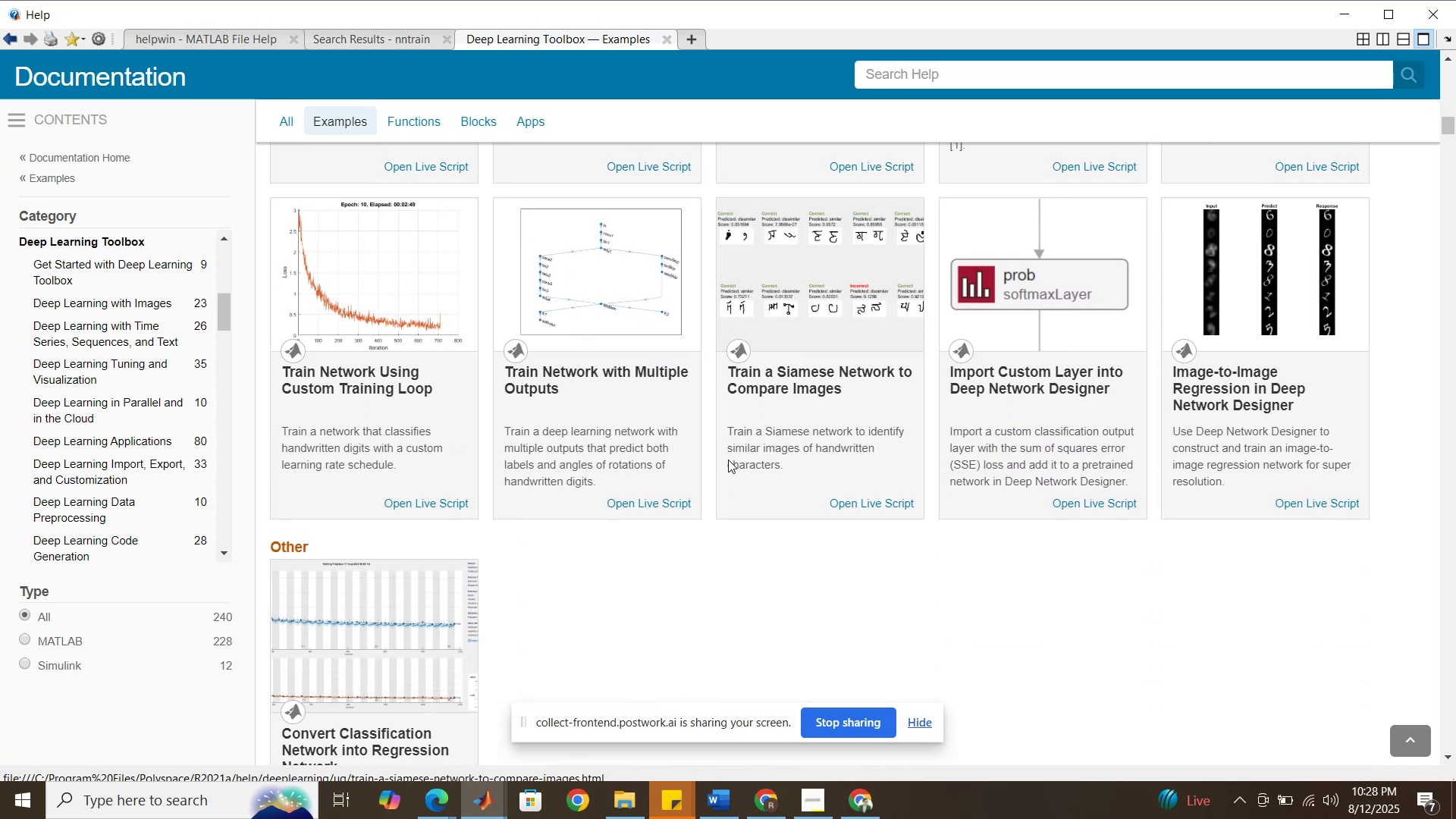 
wait(8.51)
 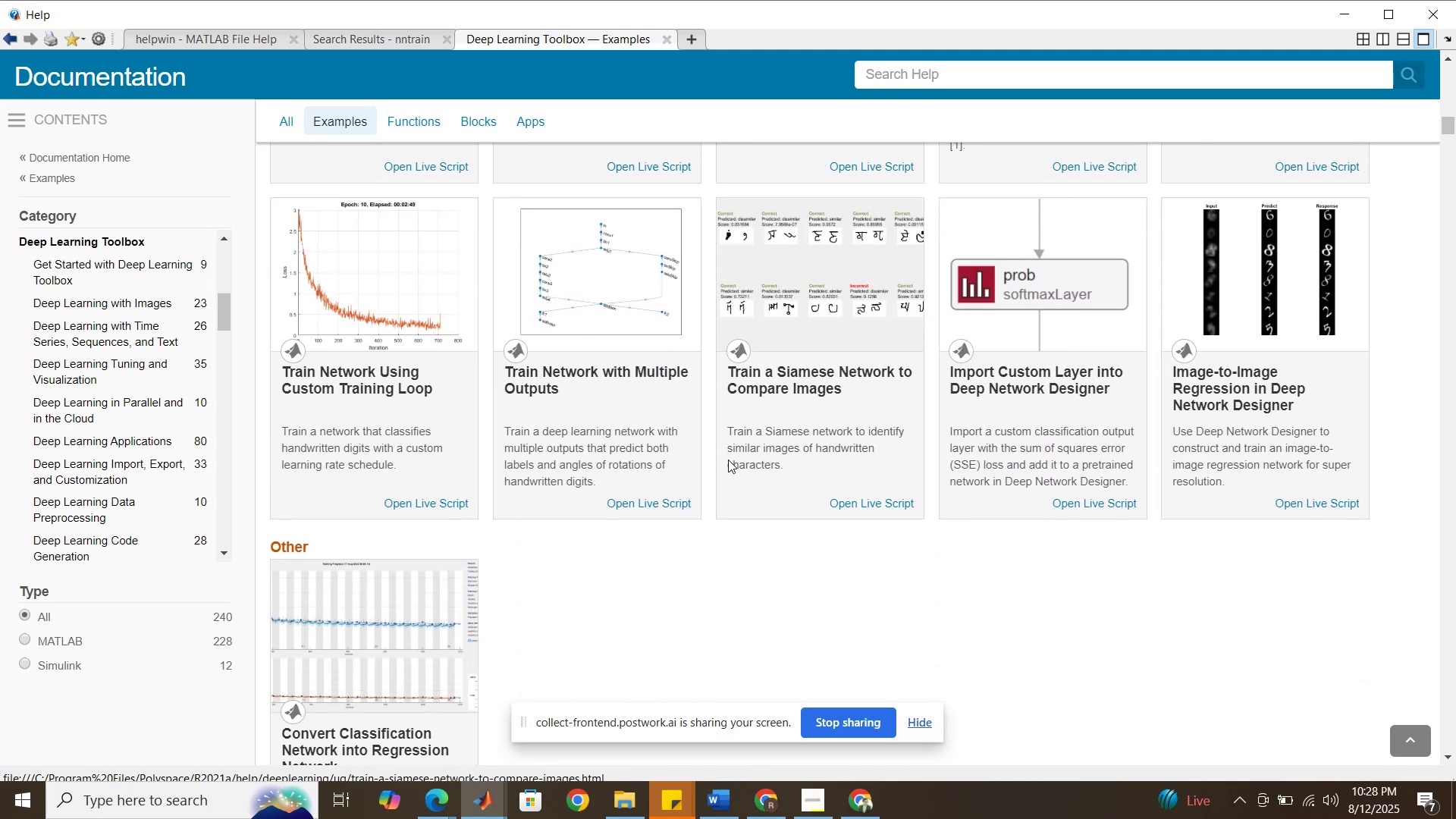 
scroll: coordinate [728, 460], scroll_direction: down, amount: 7.0
 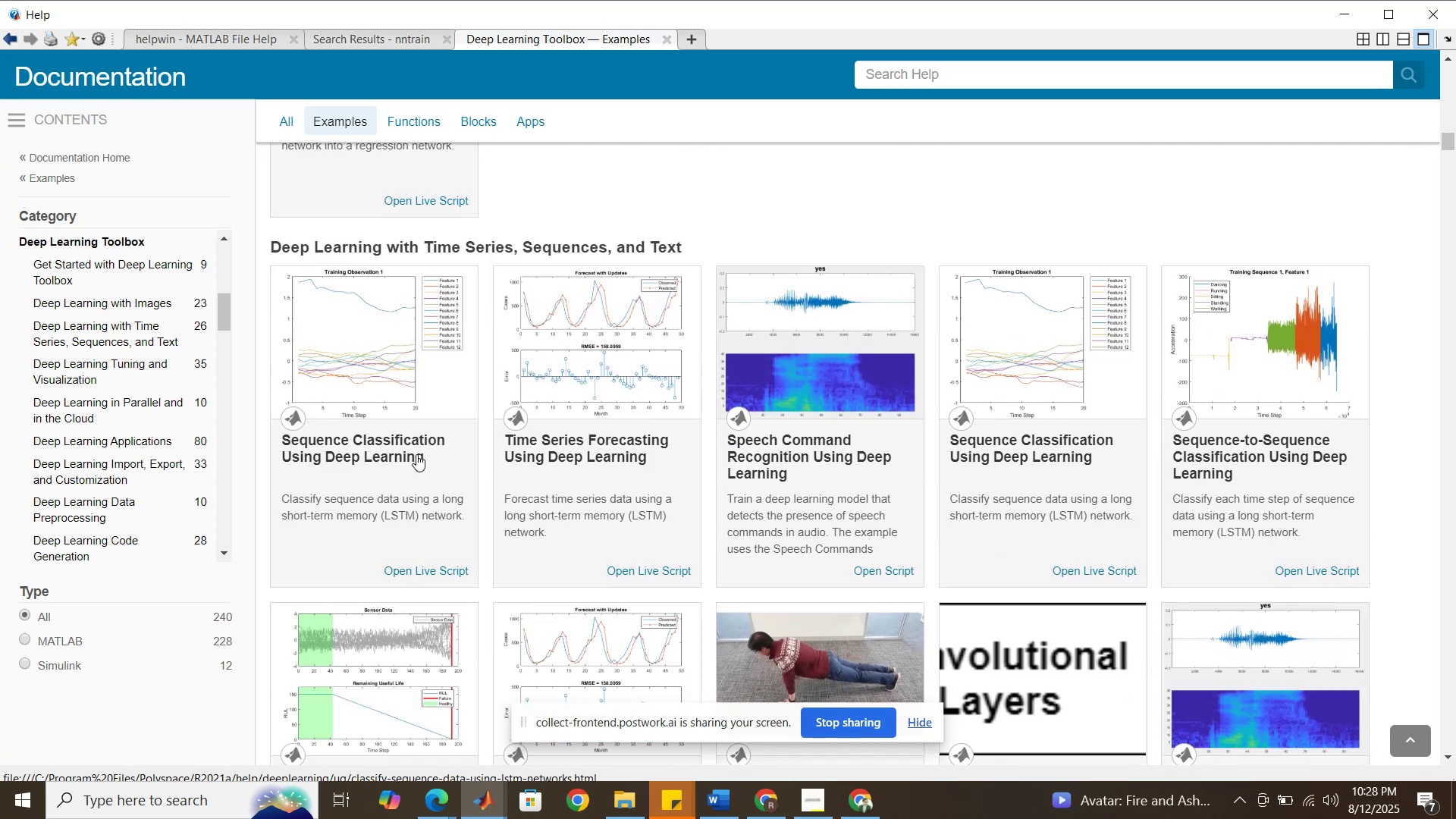 
wait(7.17)
 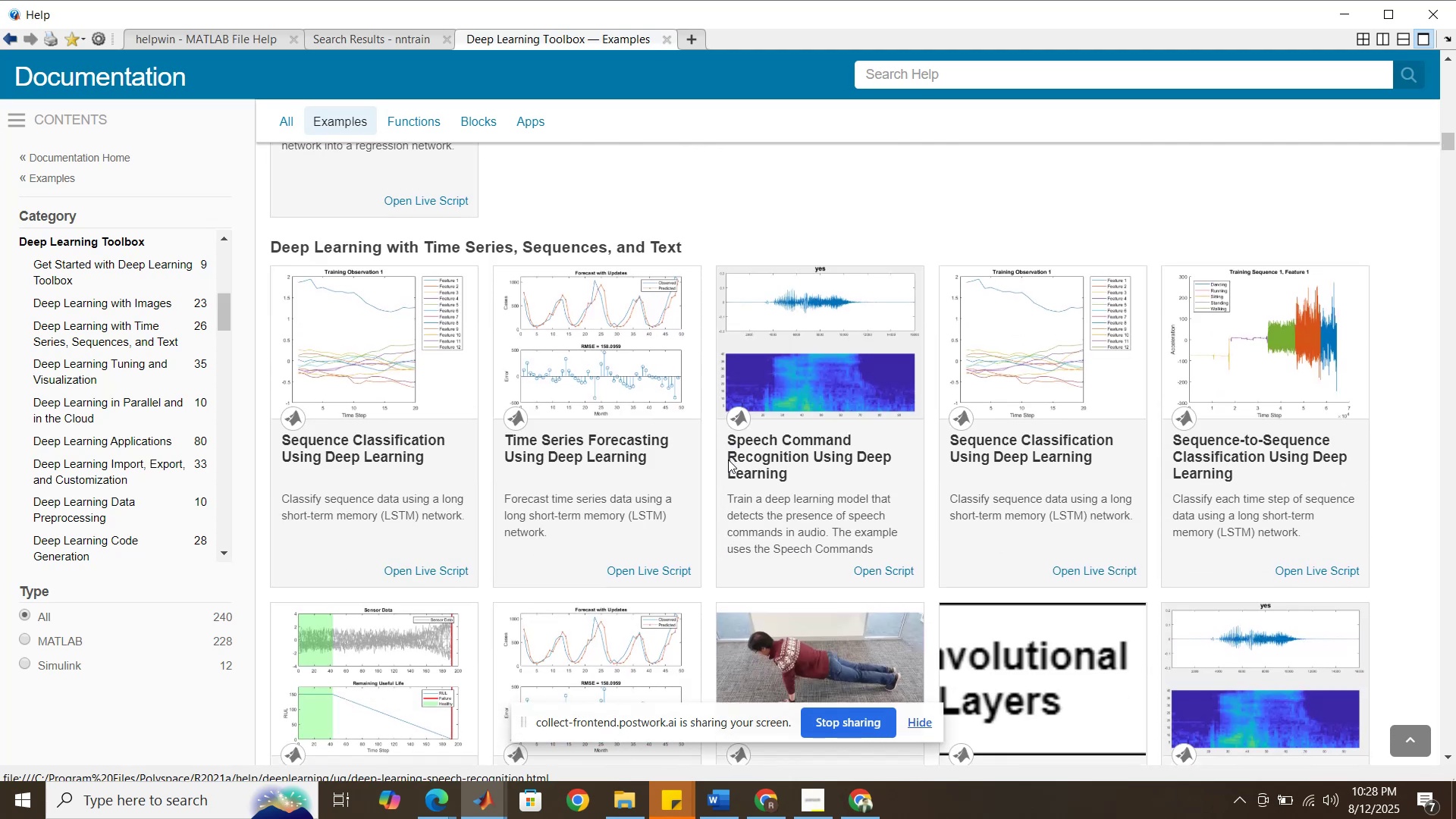 
right_click([416, 454])
 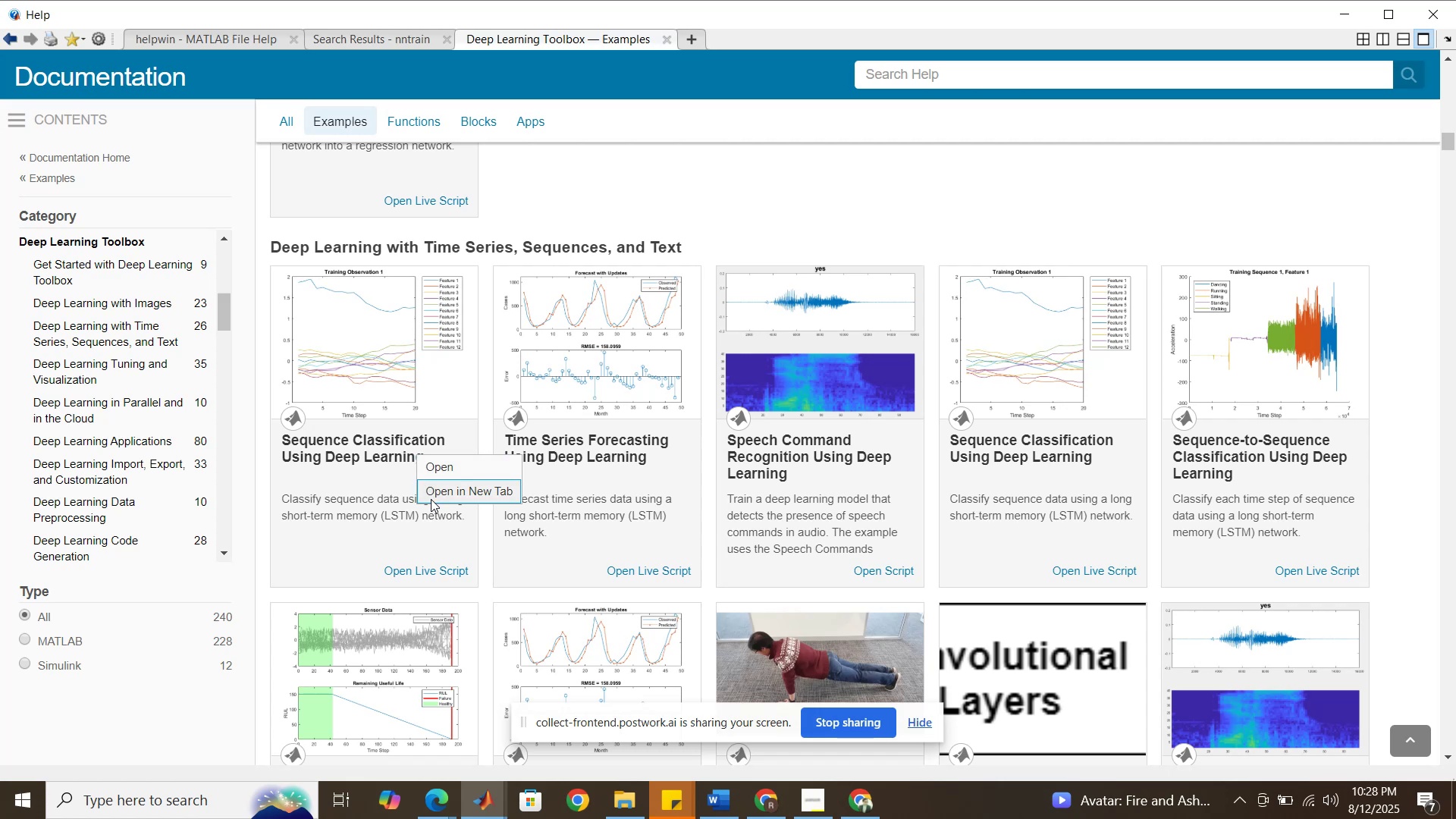 
left_click([431, 499])
 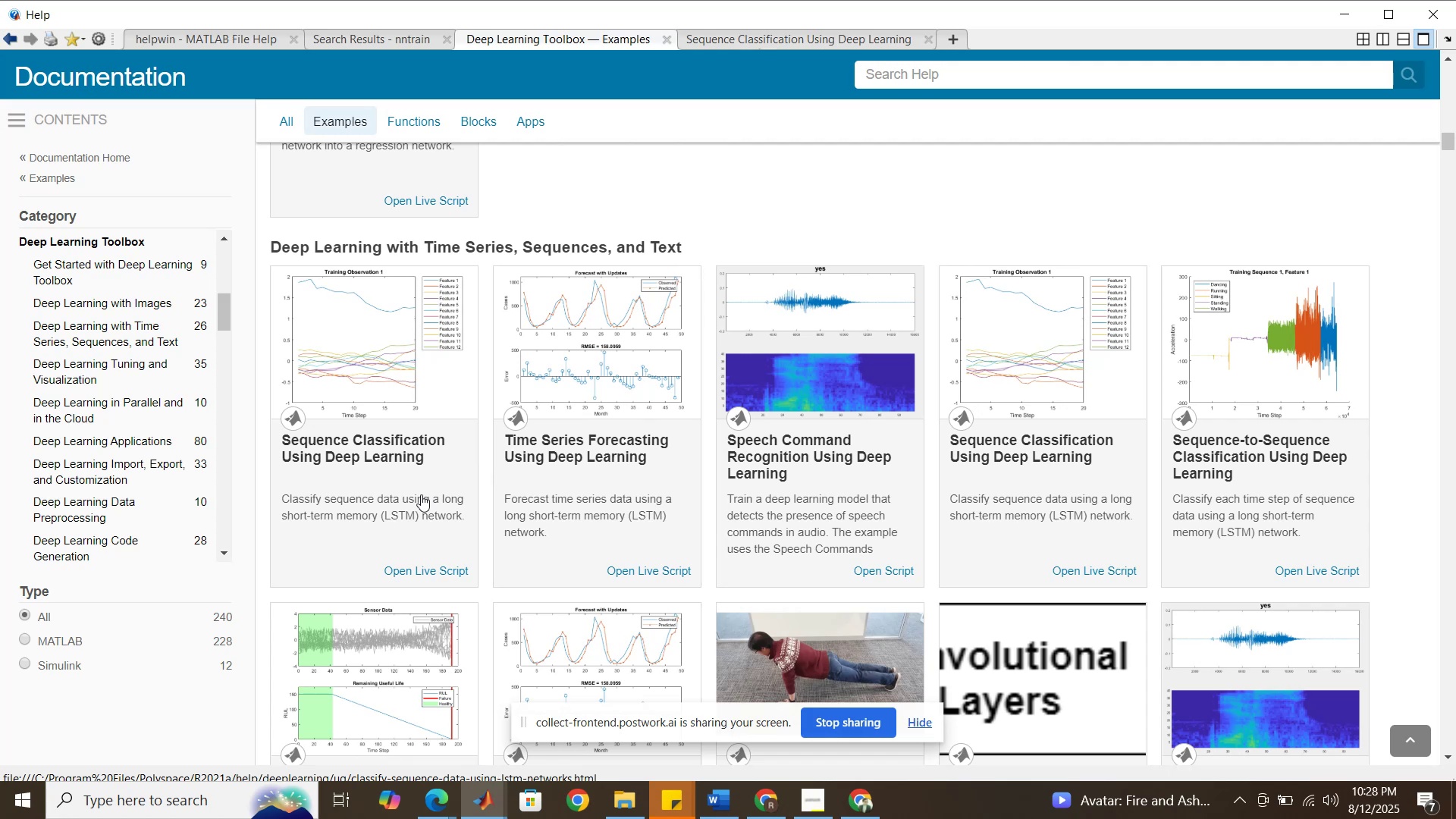 
wait(14.73)
 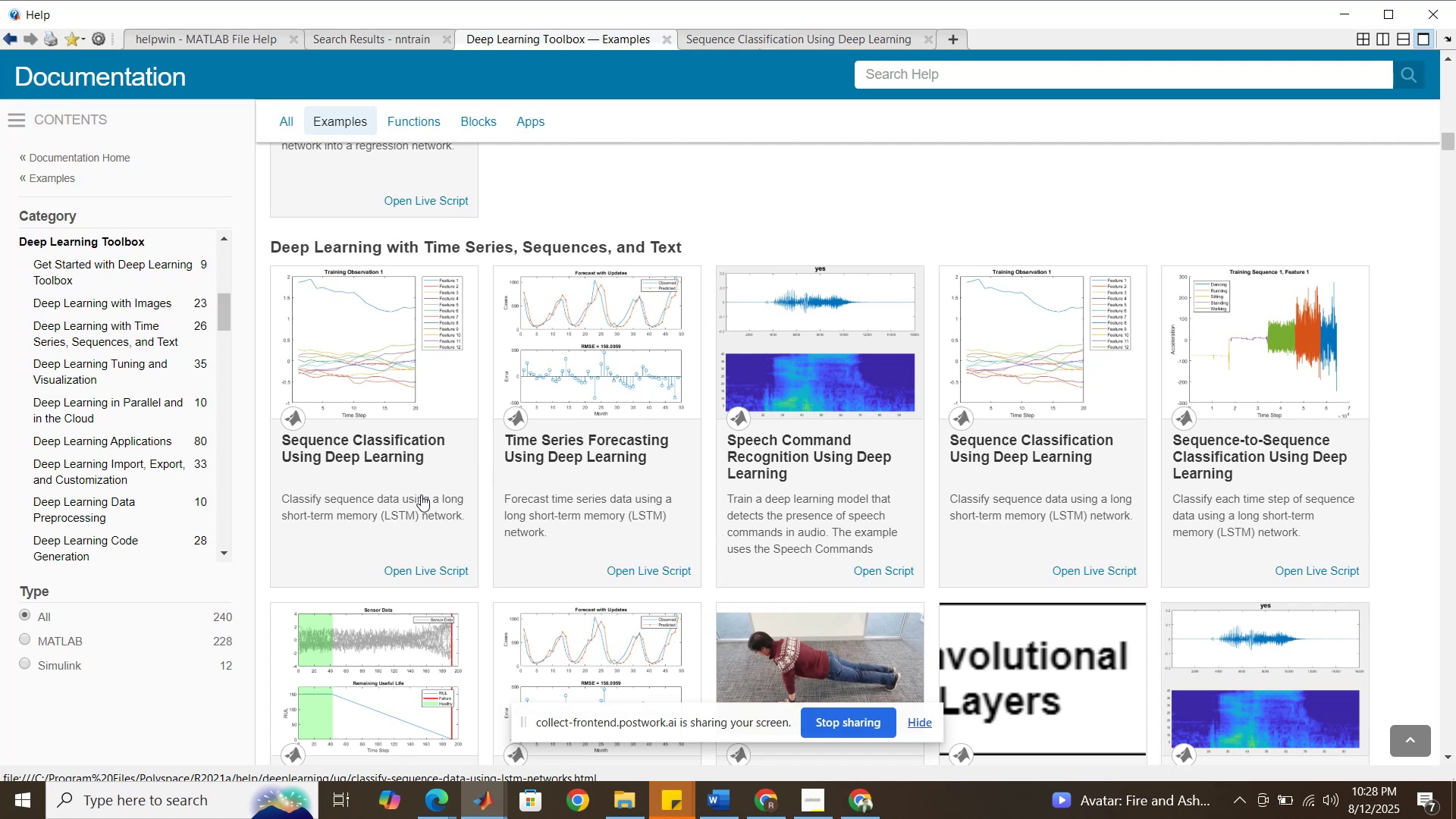 
scroll: coordinate [537, 481], scroll_direction: down, amount: 2.0
 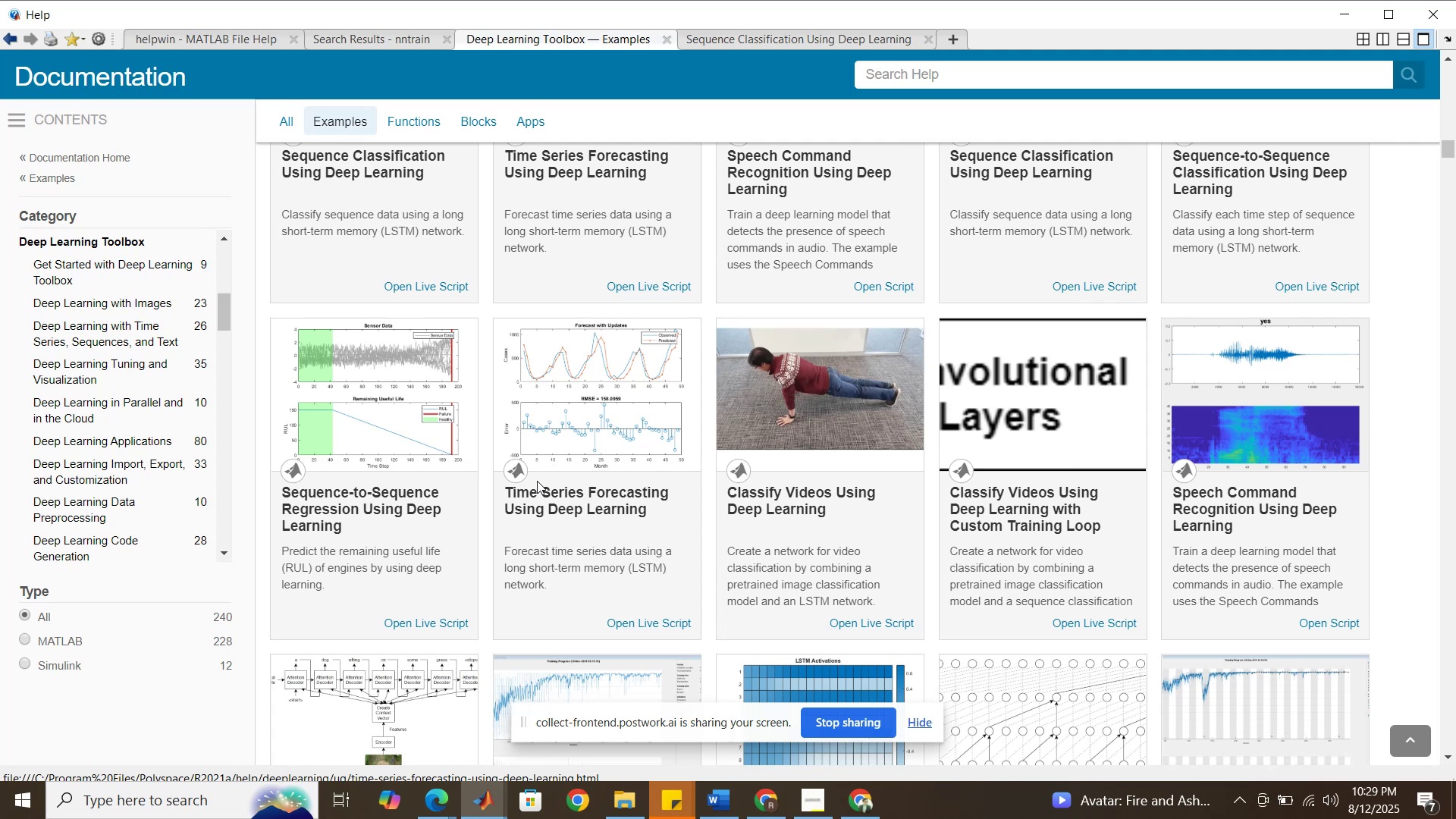 
wait(5.05)
 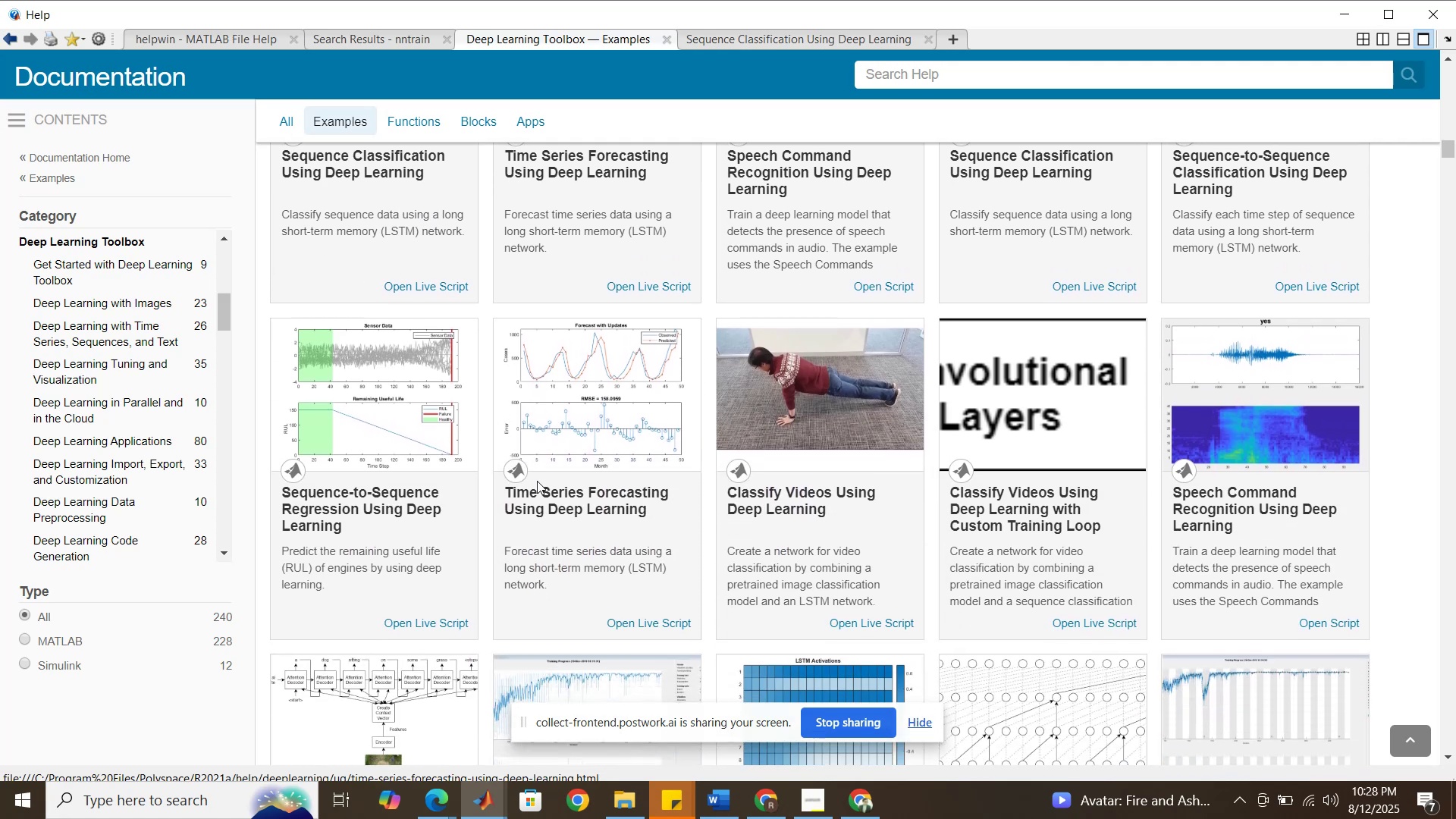 
scroll: coordinate [537, 481], scroll_direction: down, amount: 3.0
 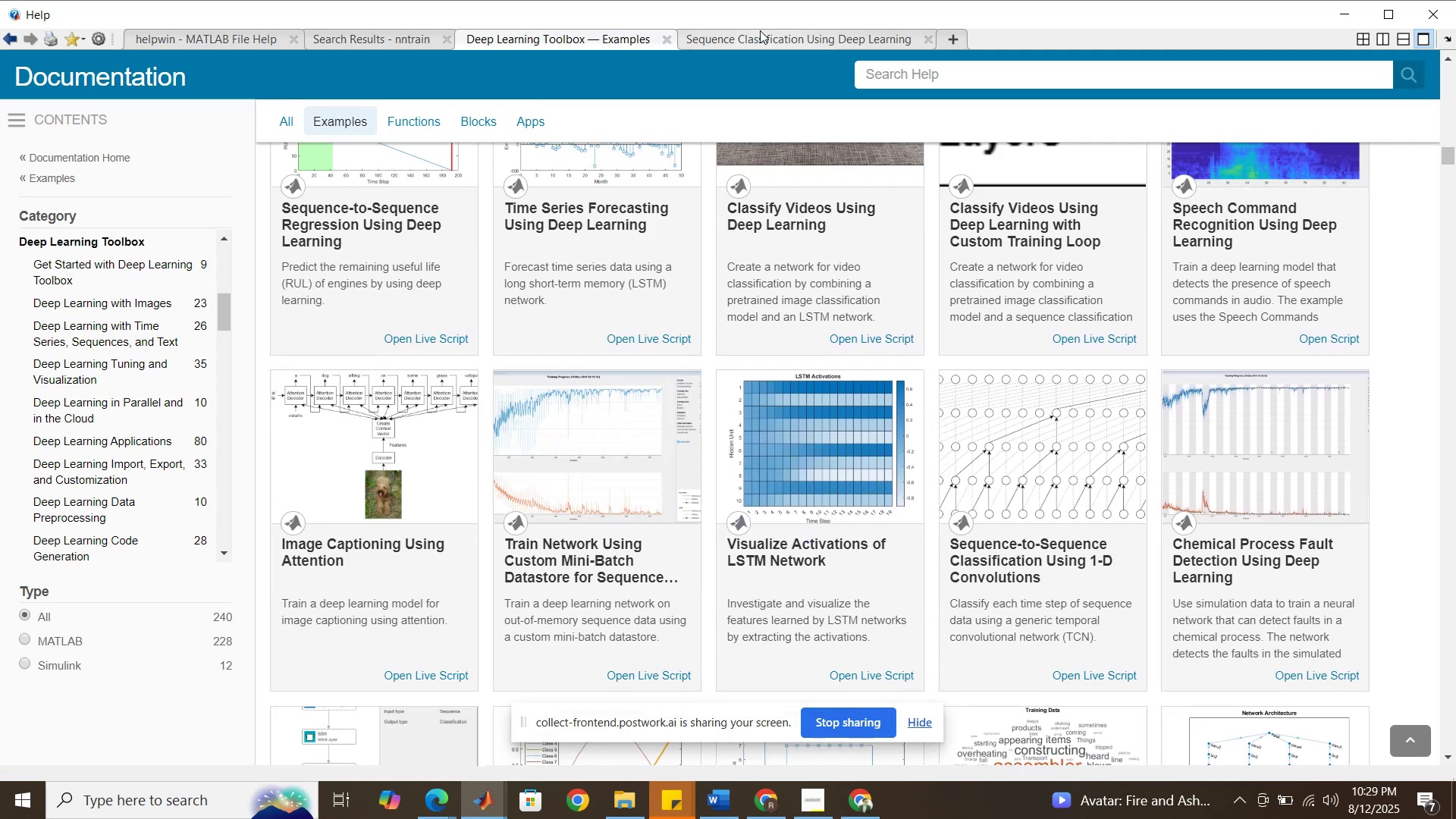 
left_click([760, 30])
 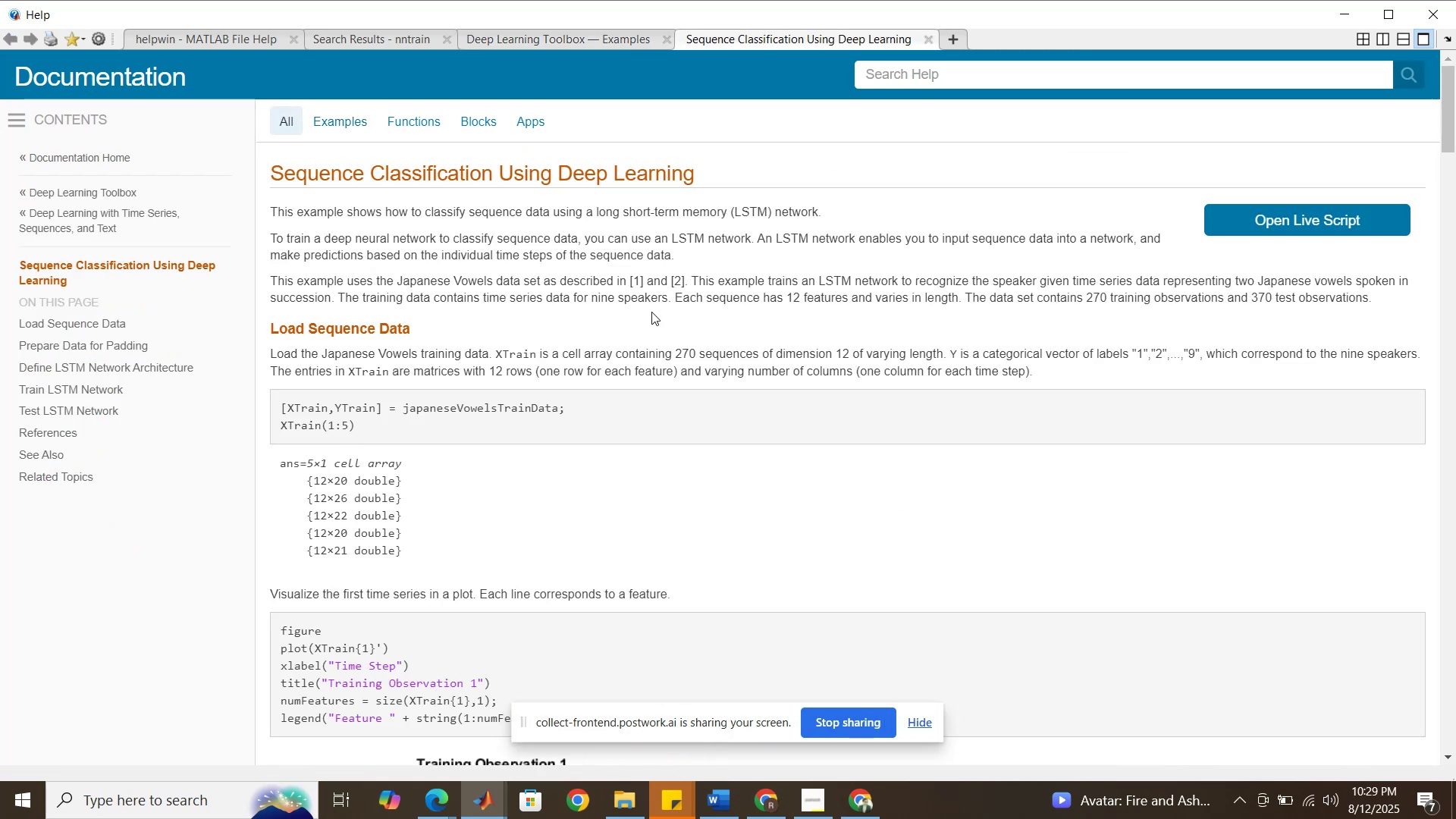 
scroll: coordinate [651, 312], scroll_direction: down, amount: 6.0
 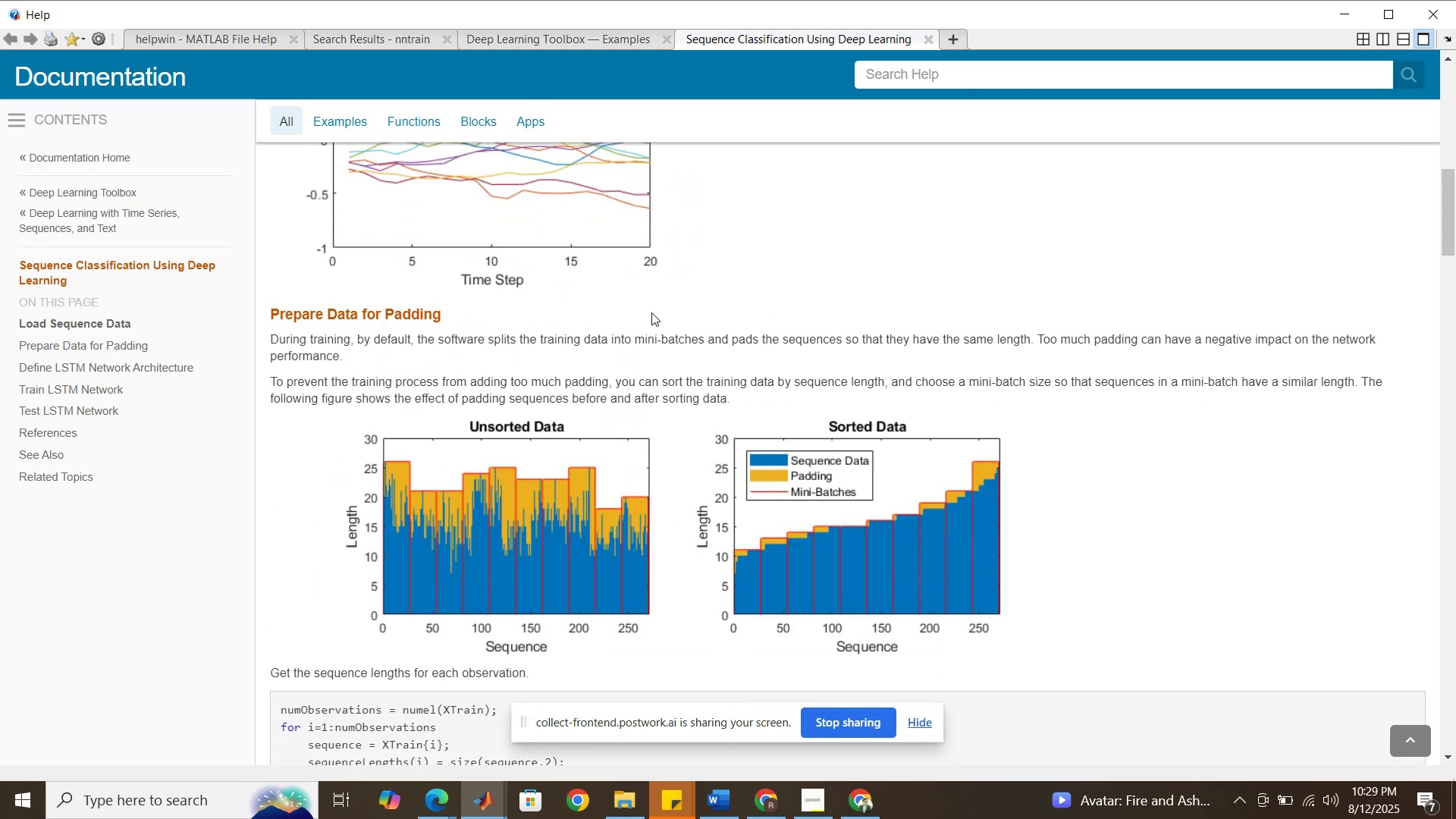 
wait(9.51)
 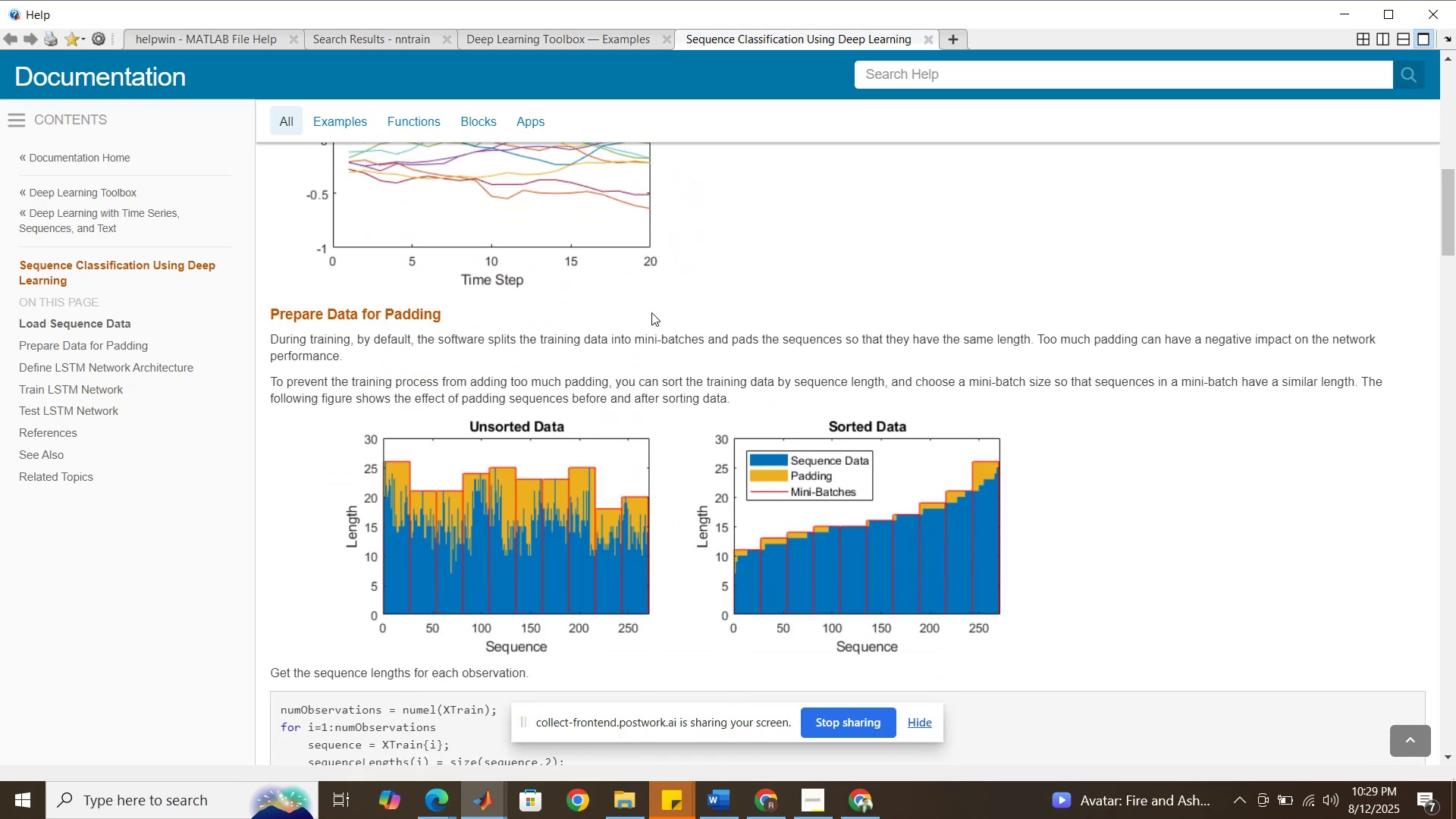 
scroll: coordinate [651, 312], scroll_direction: down, amount: 13.0
 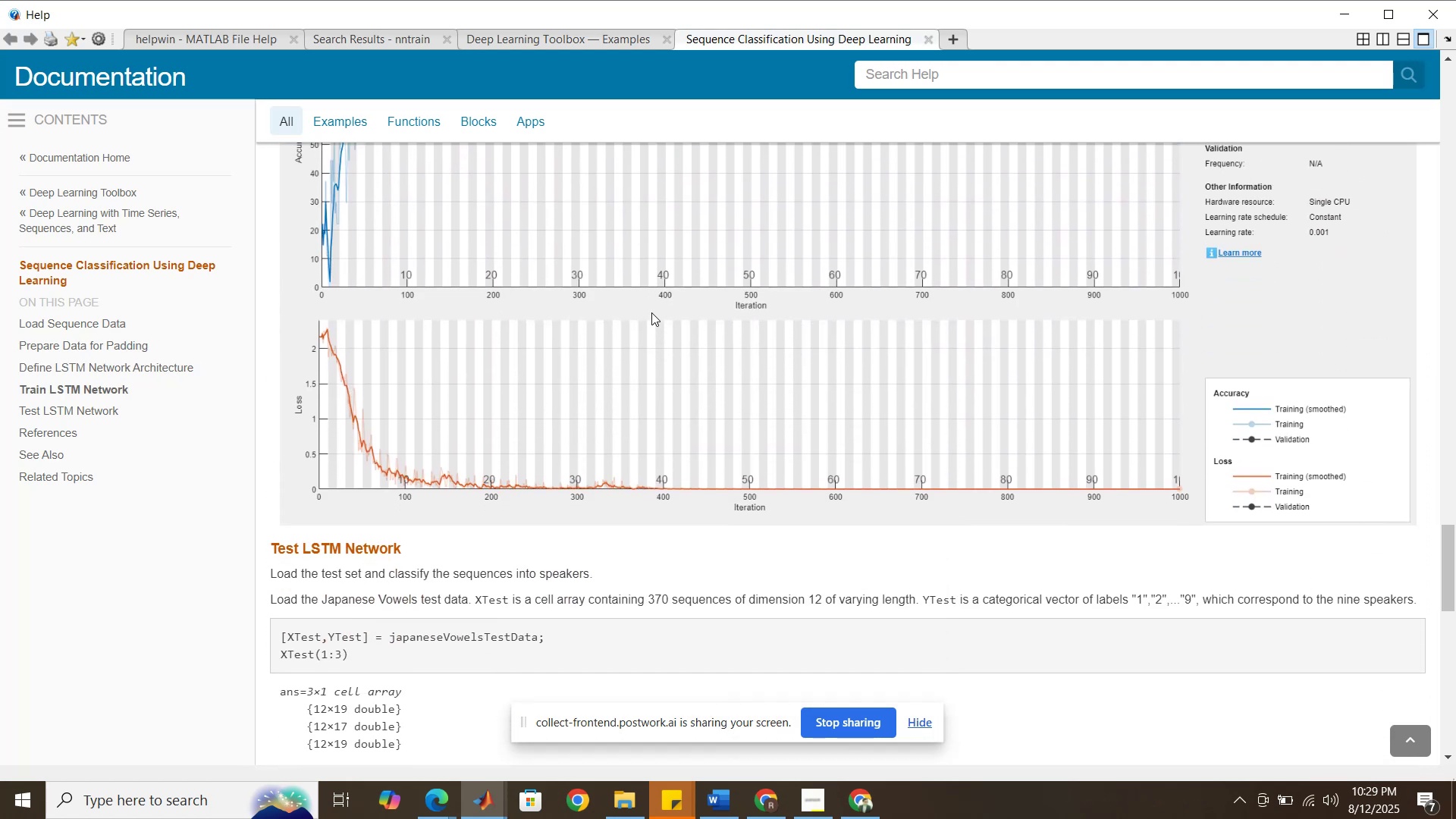 
scroll: coordinate [651, 312], scroll_direction: up, amount: 4.0
 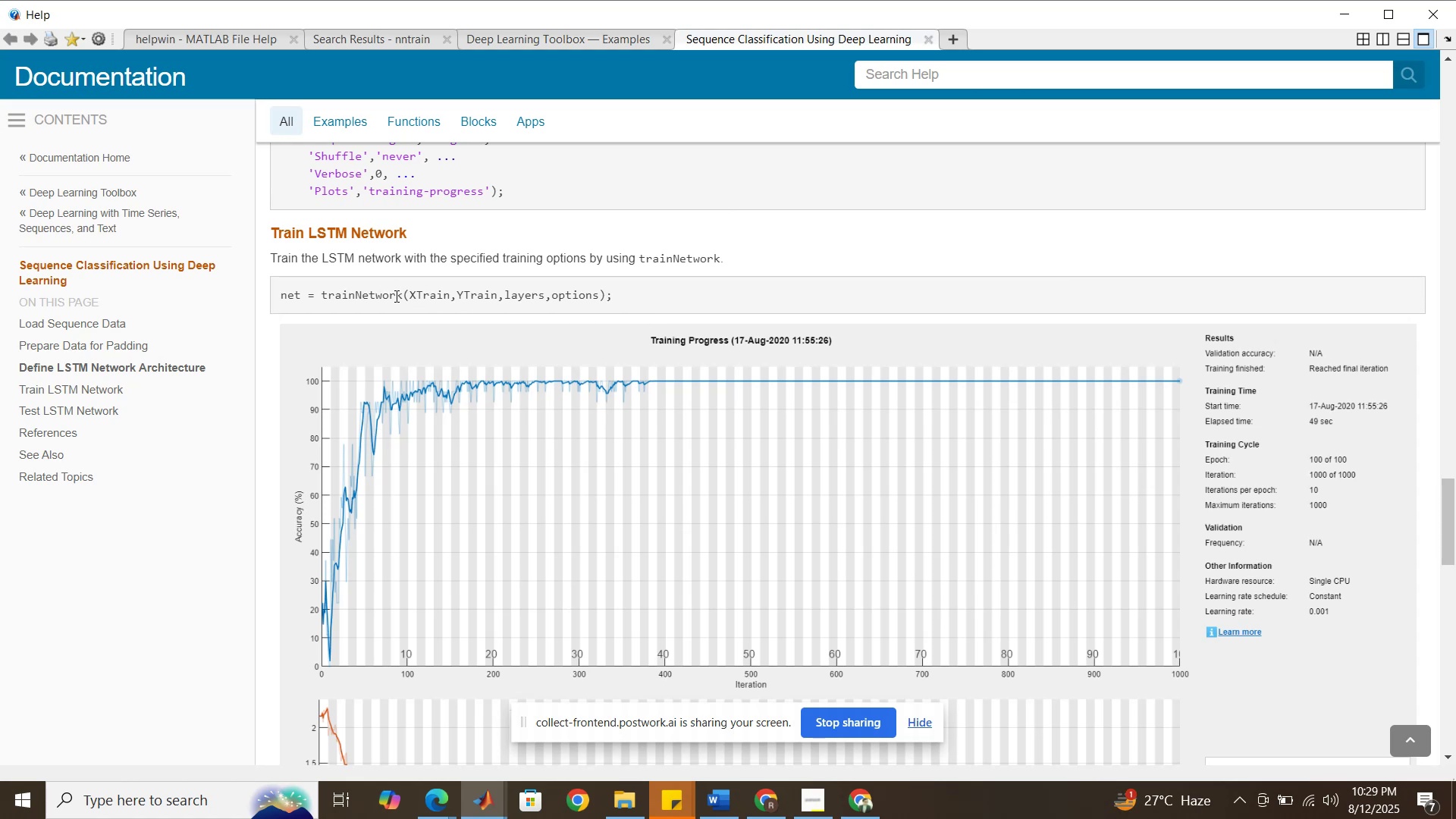 
double_click([392, 296])
 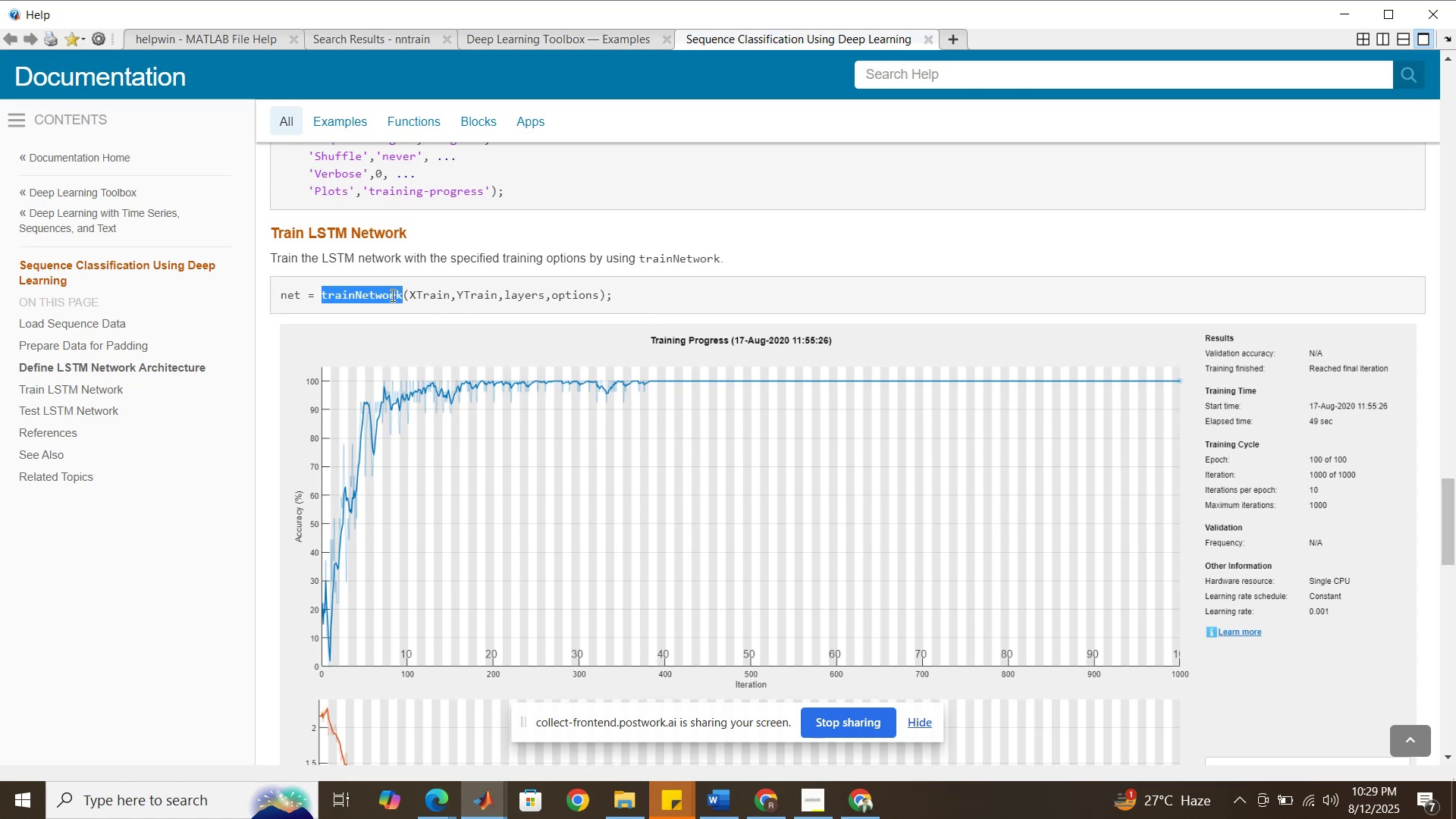 
wait(6.67)
 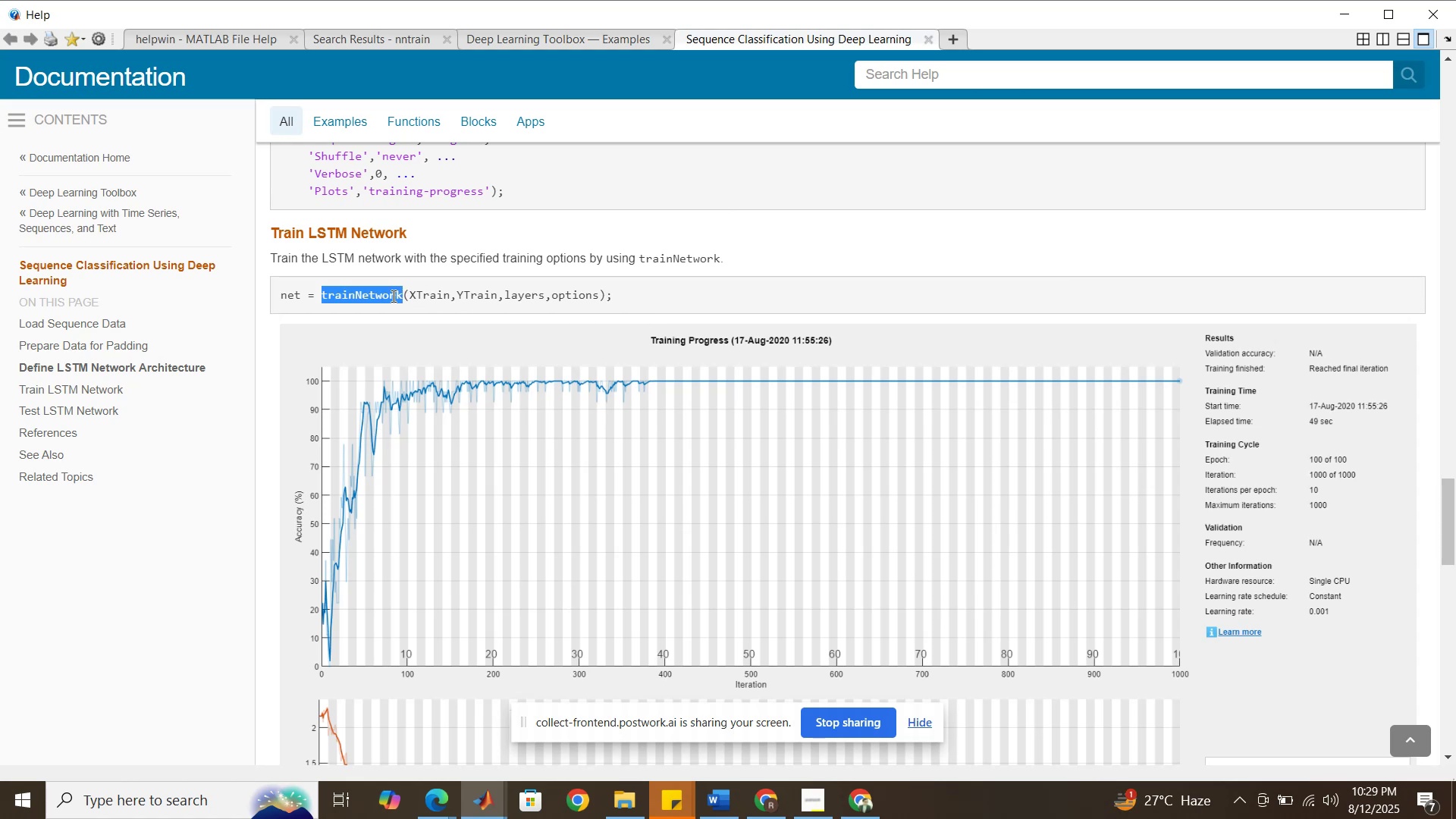 
scroll: coordinate [442, 352], scroll_direction: down, amount: 8.0
 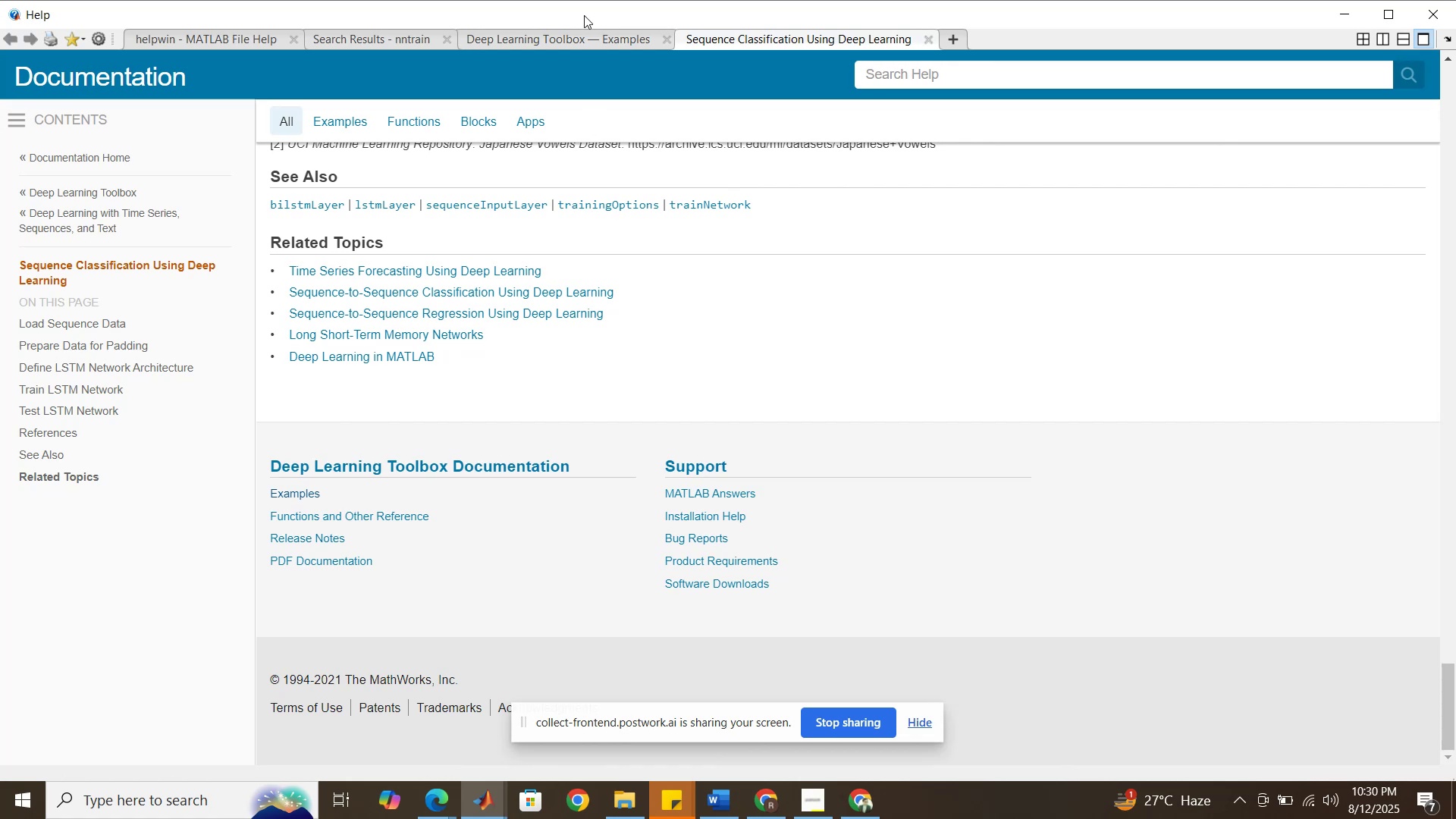 
left_click([582, 33])
 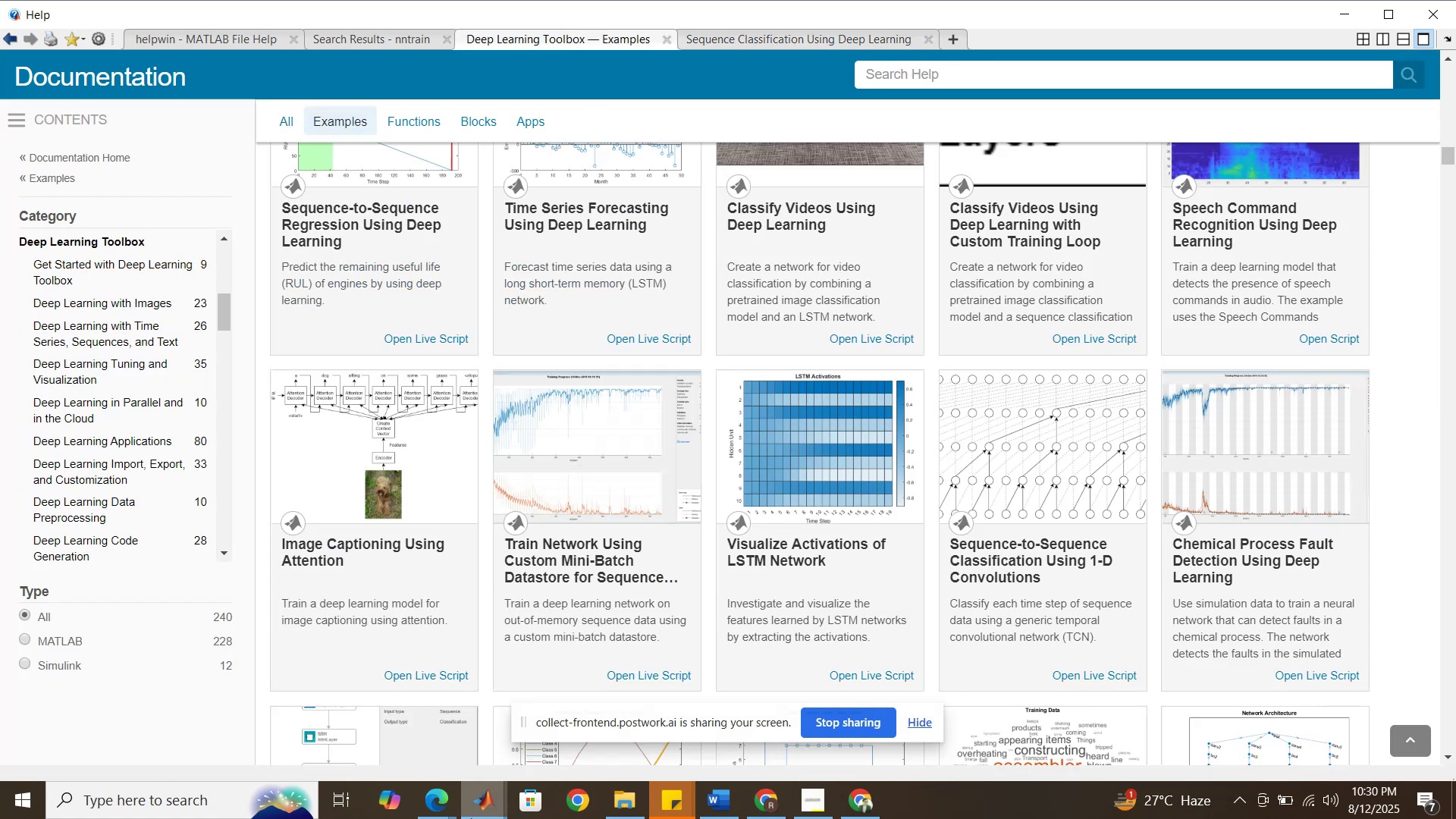 
left_click([494, 804])
 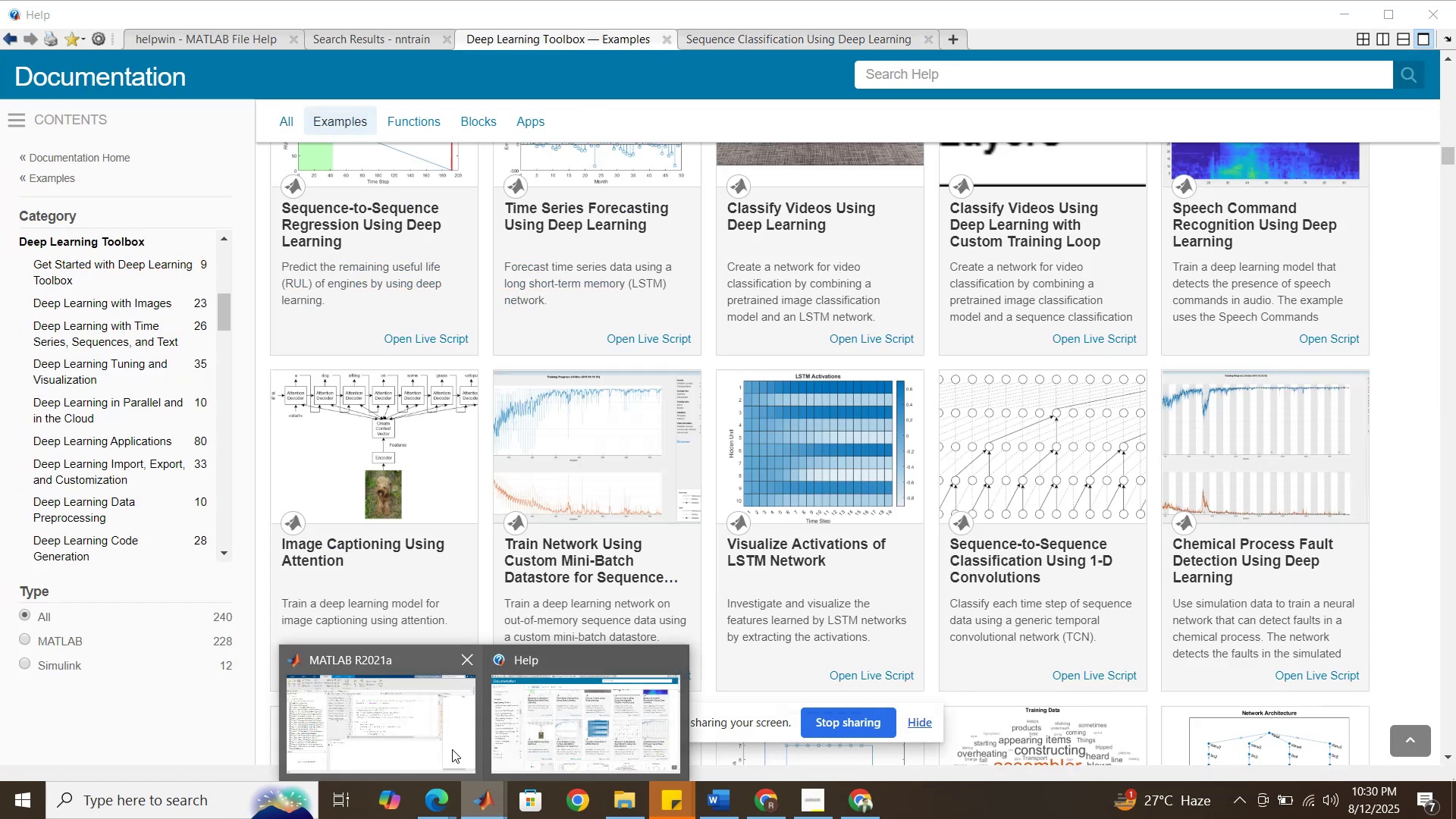 
left_click([452, 749])
 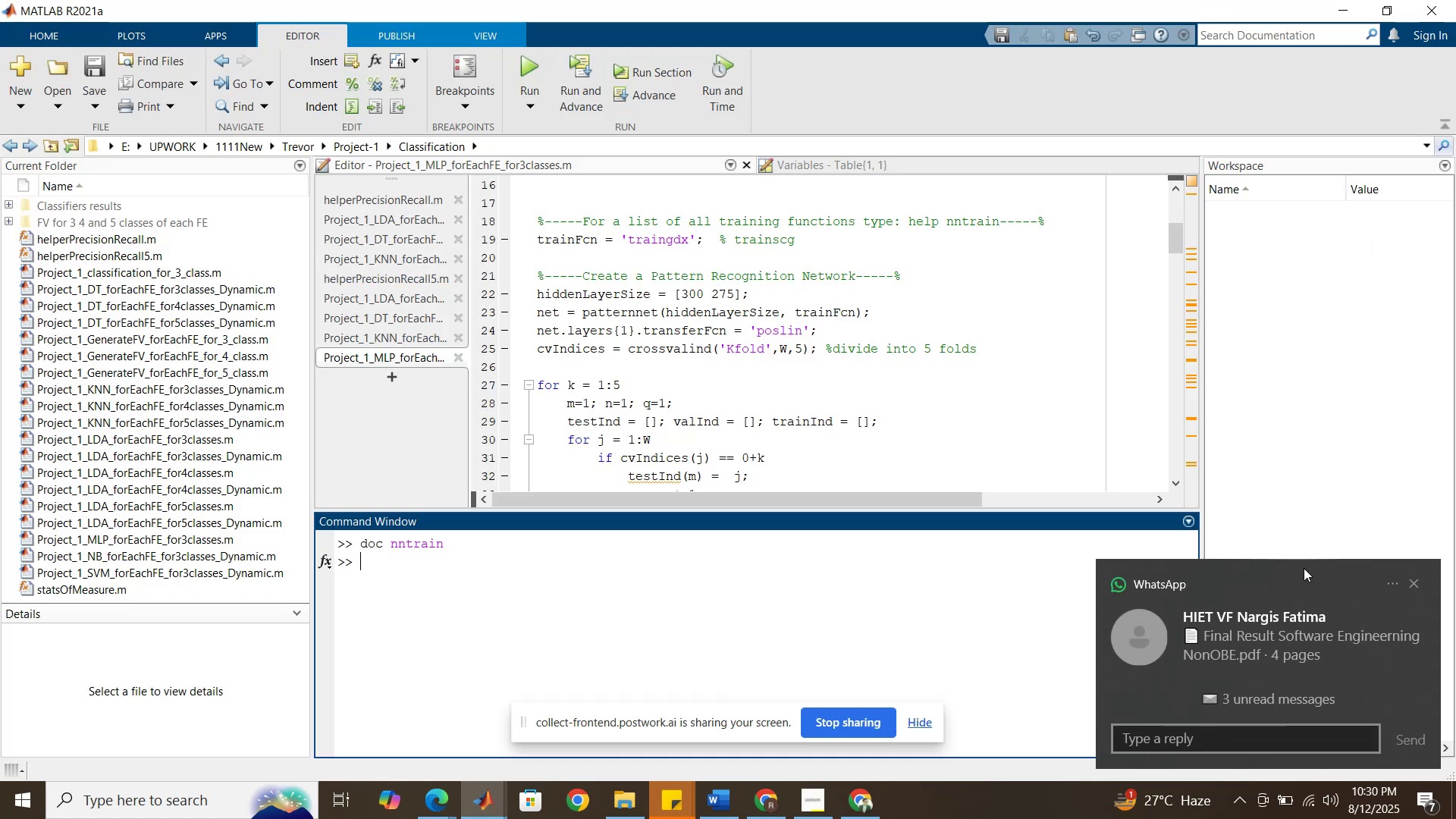 
left_click([1415, 579])
 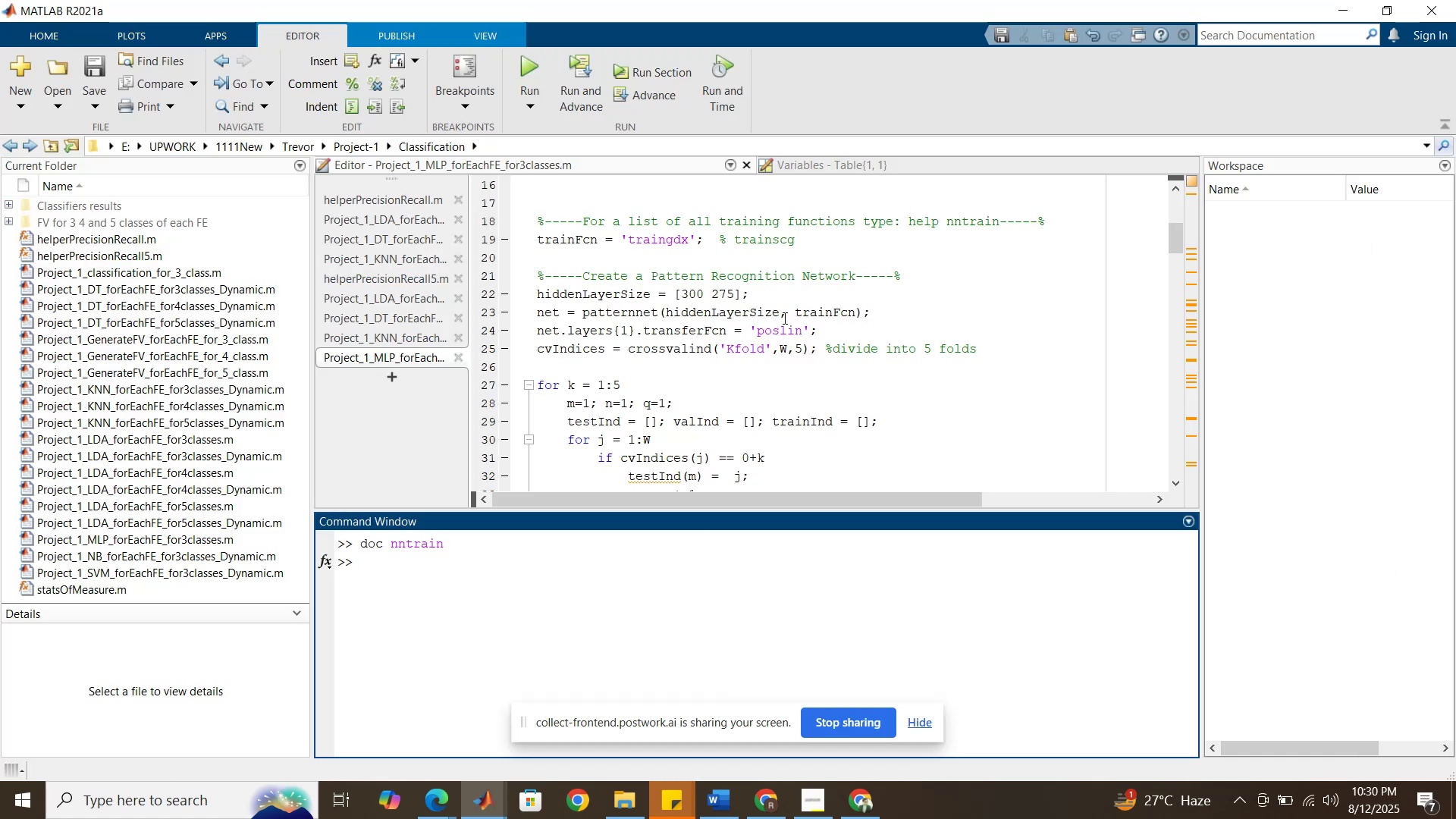 
left_click([783, 317])
 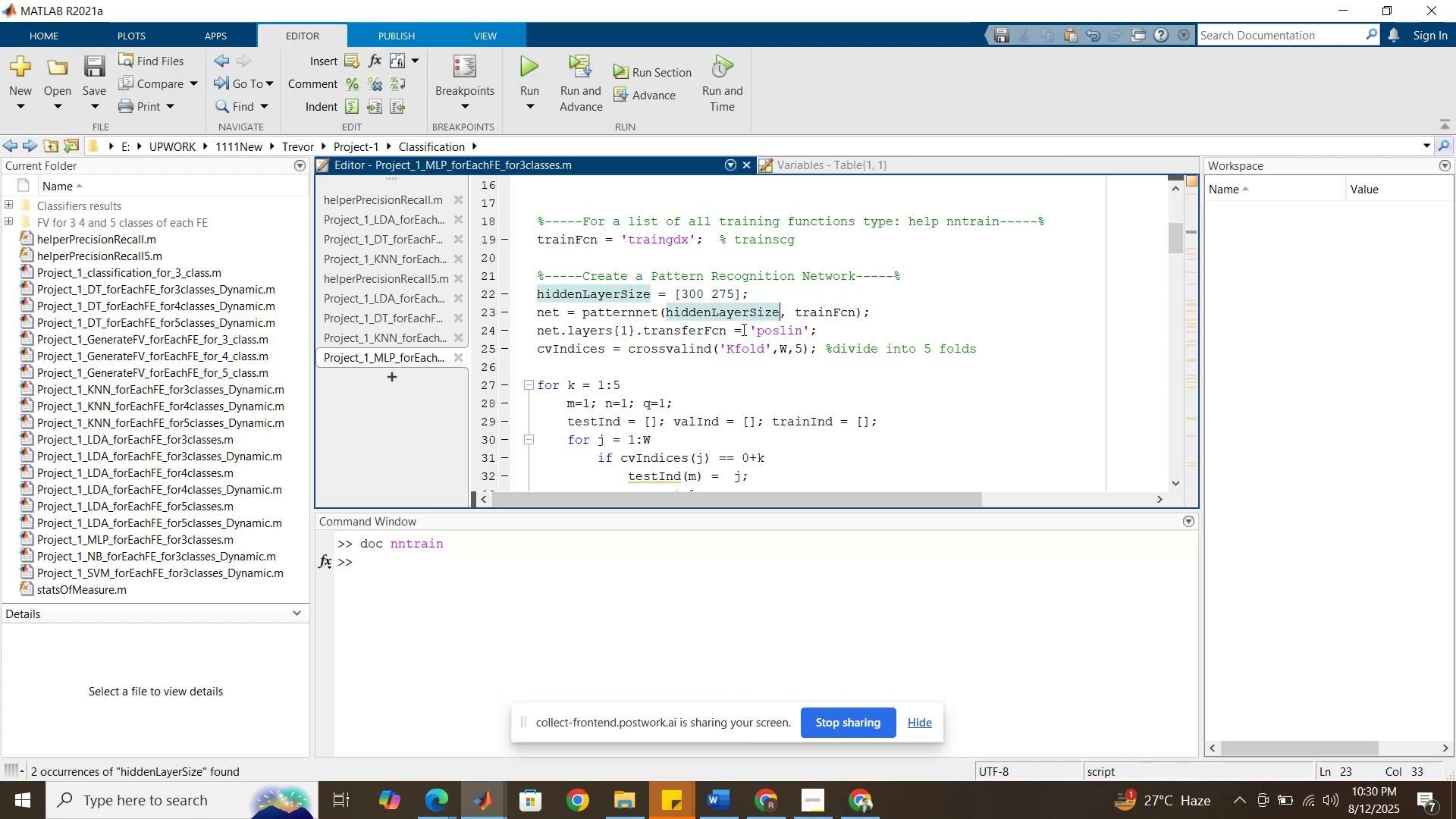 
scroll: coordinate [742, 329], scroll_direction: up, amount: 3.0
 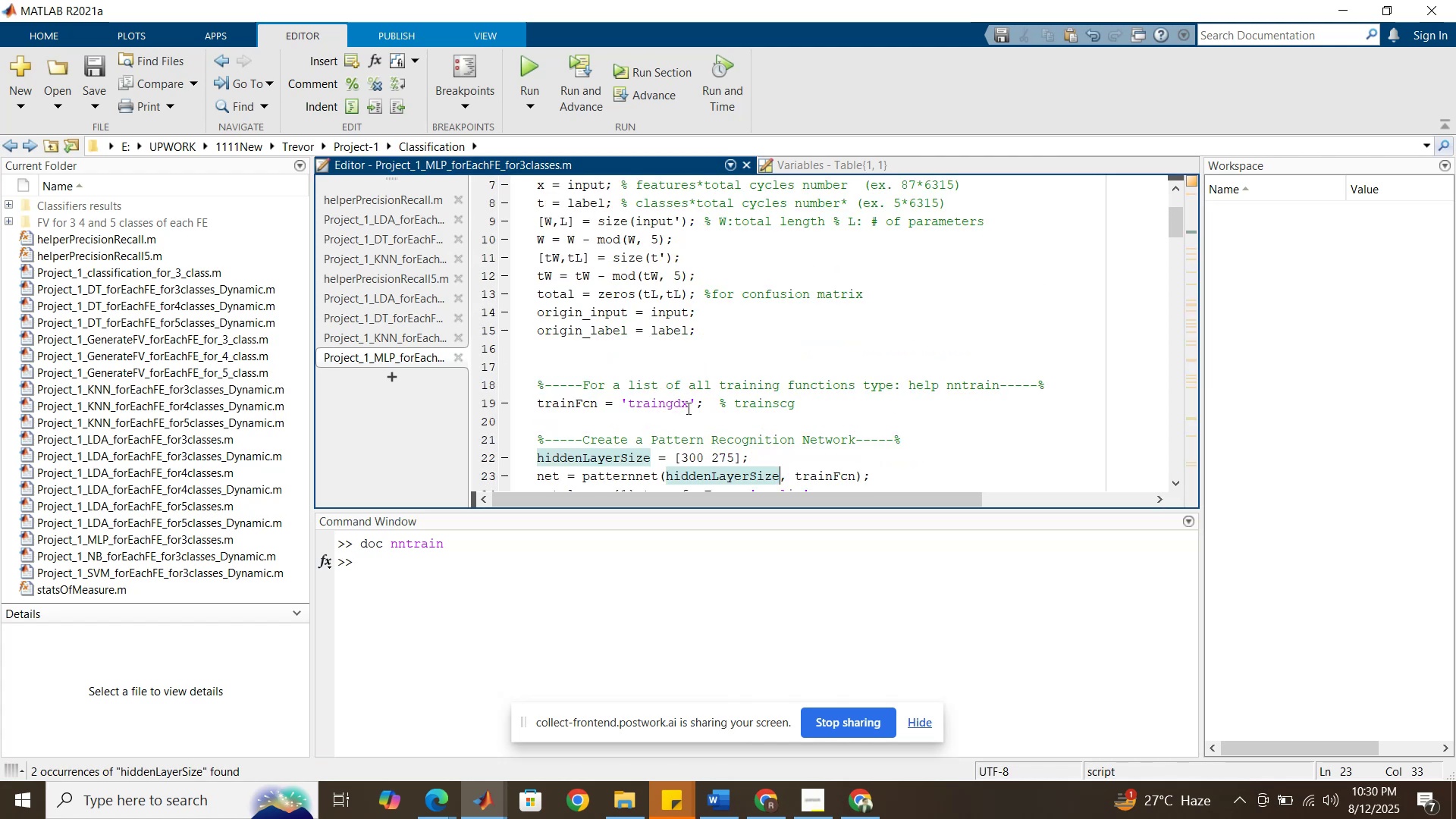 
wait(10.79)
 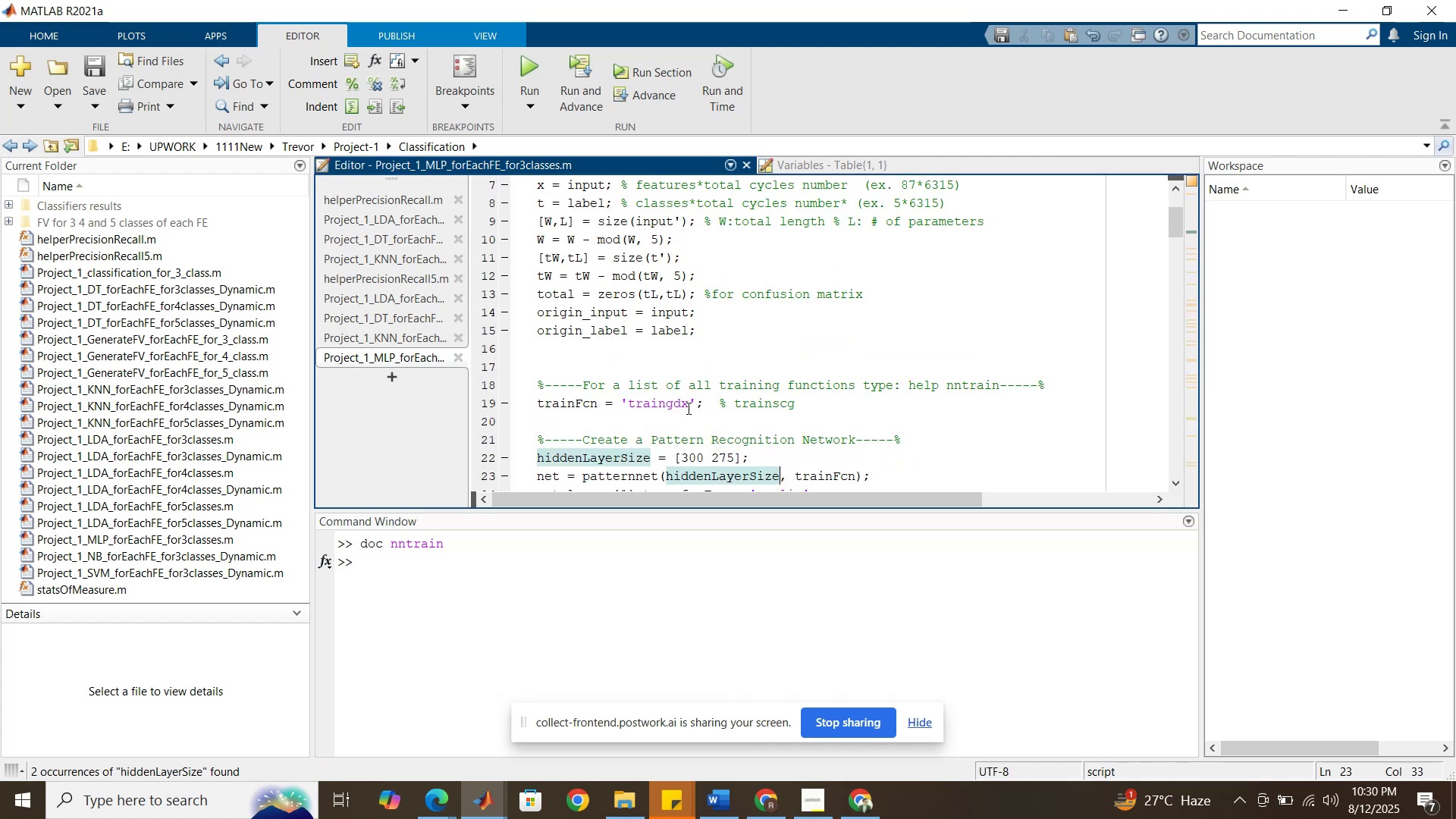 
scroll: coordinate [677, 413], scroll_direction: down, amount: 2.0
 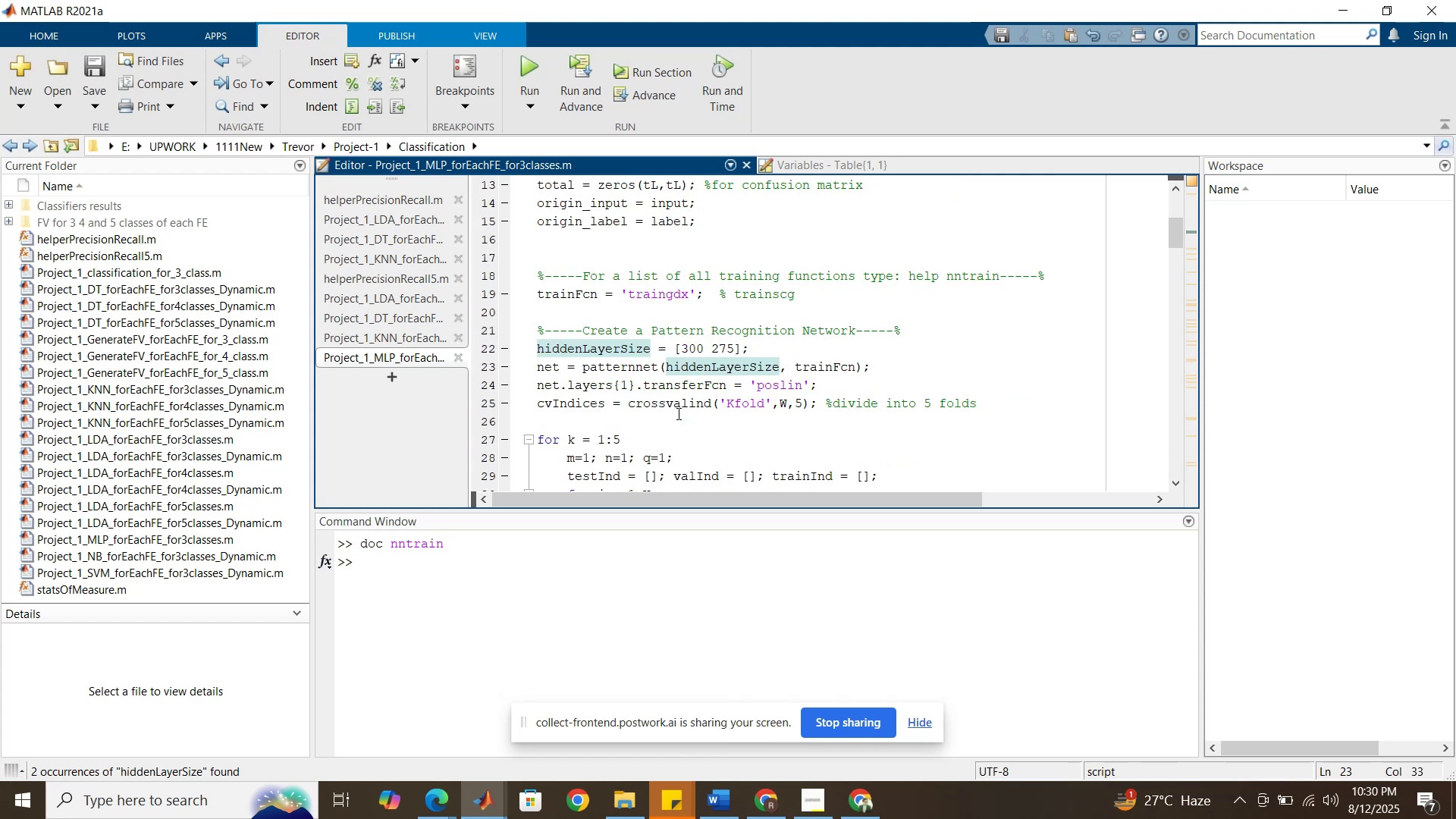 
wait(10.58)
 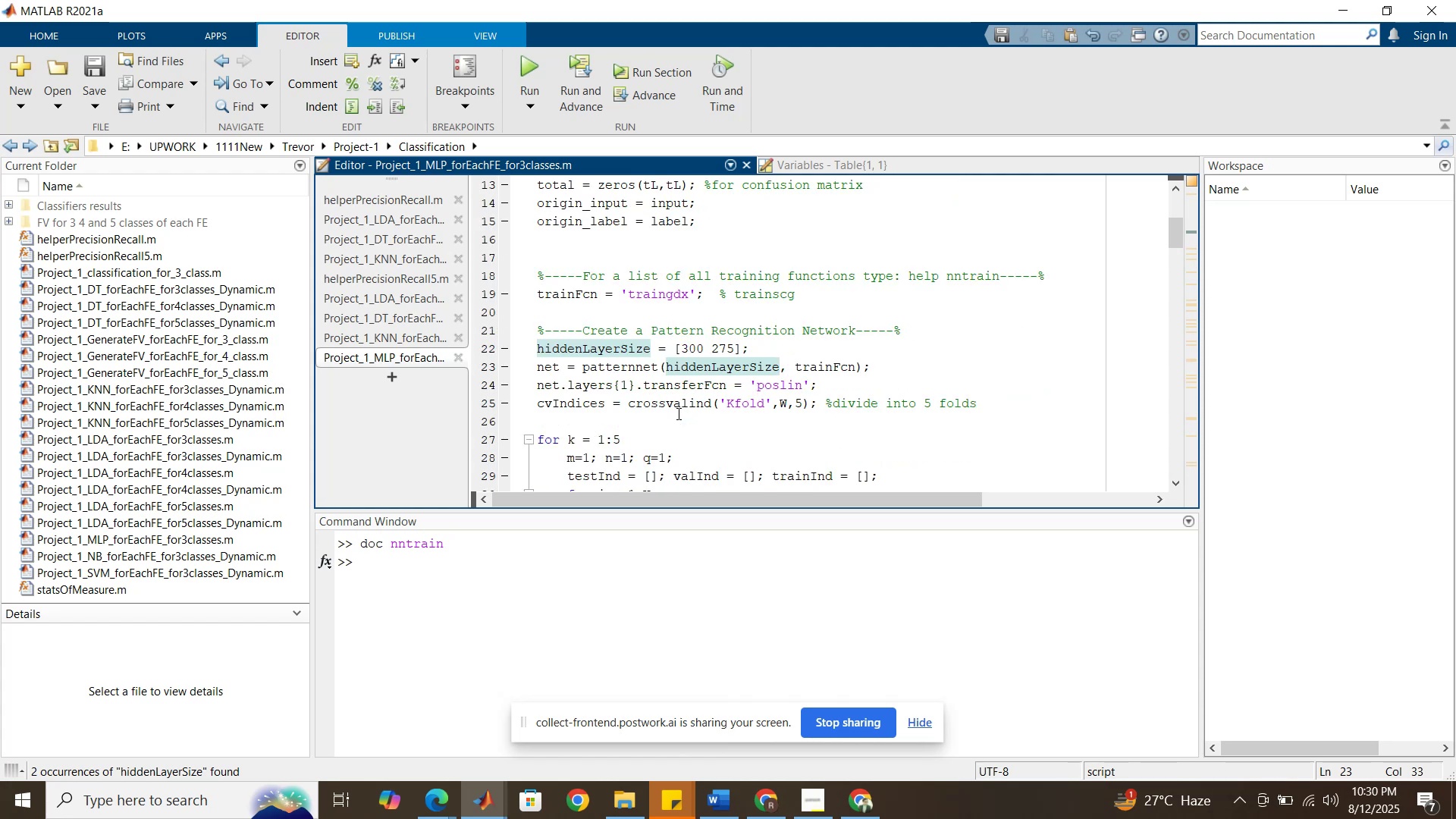 
double_click([628, 365])
 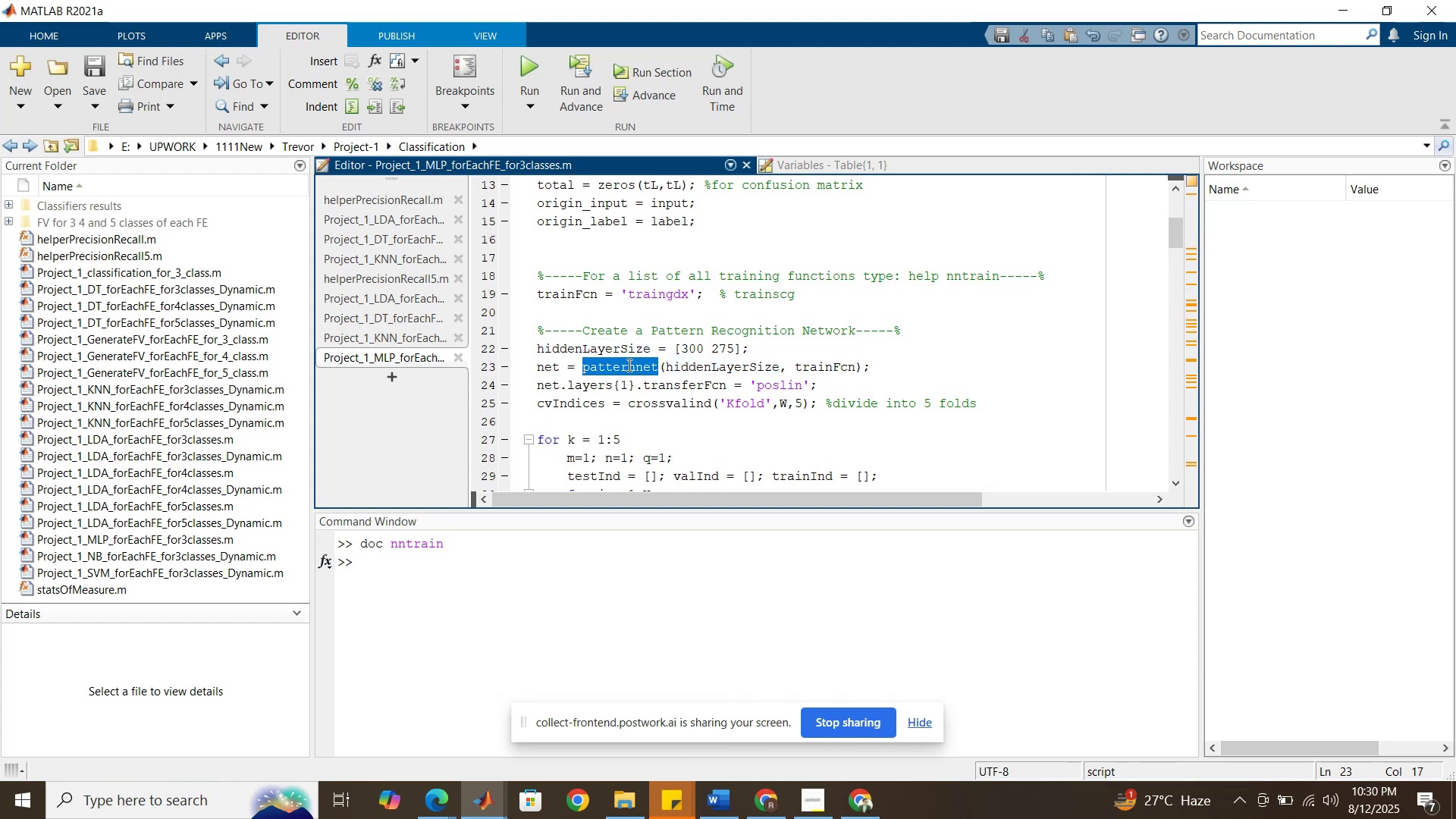 
key(Control+C)
 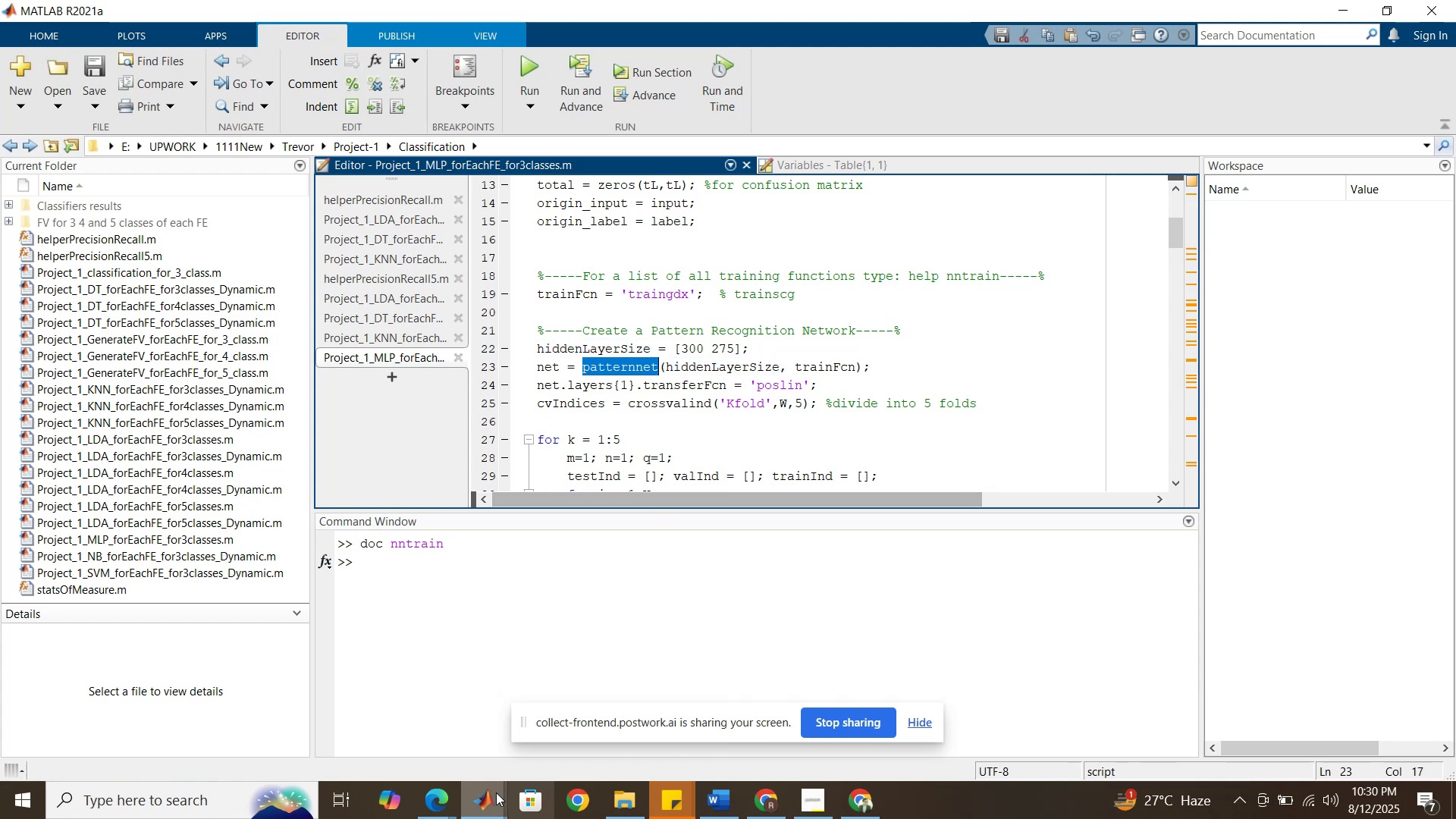 
left_click([491, 795])
 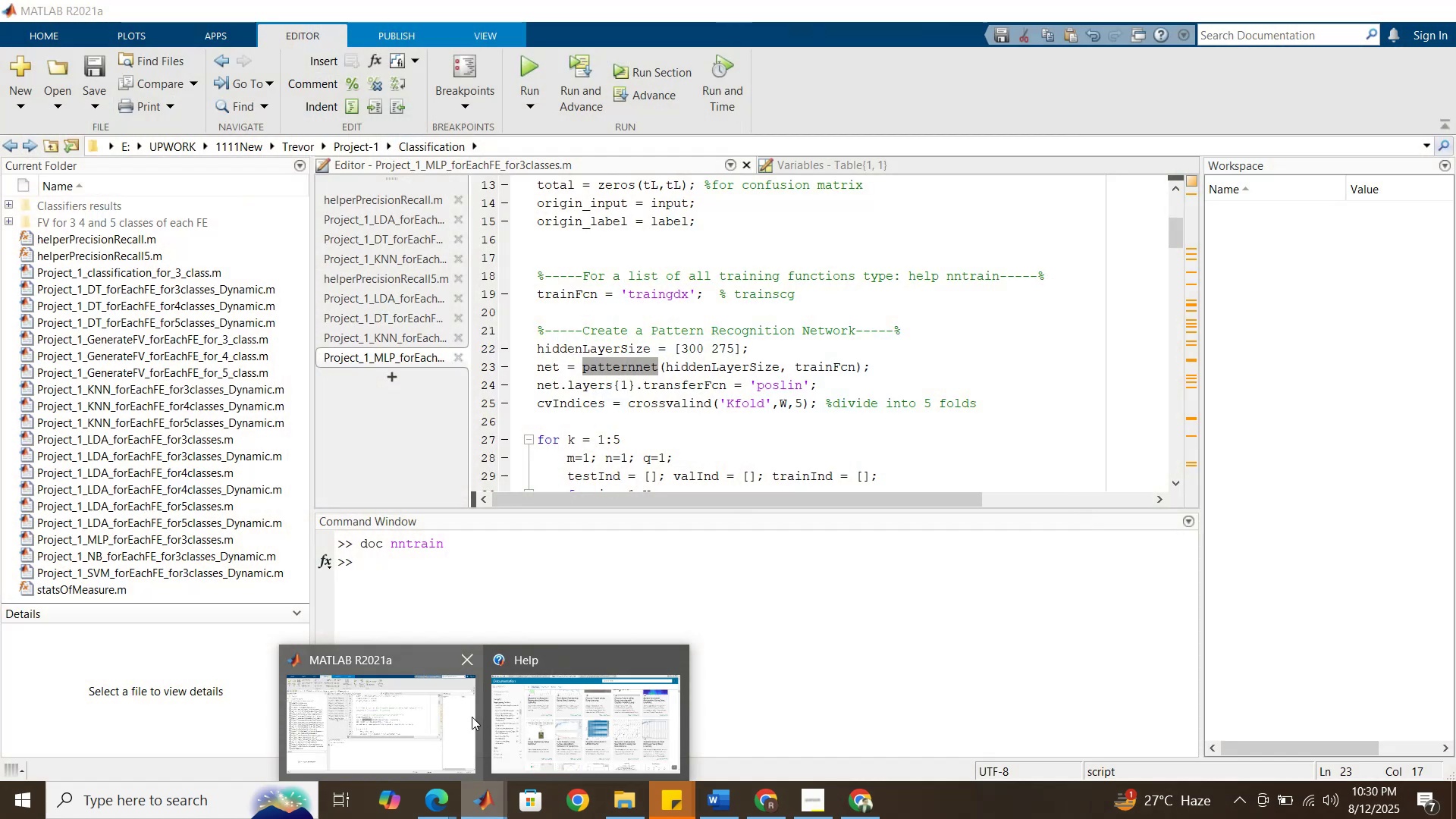 
left_click([575, 717])
 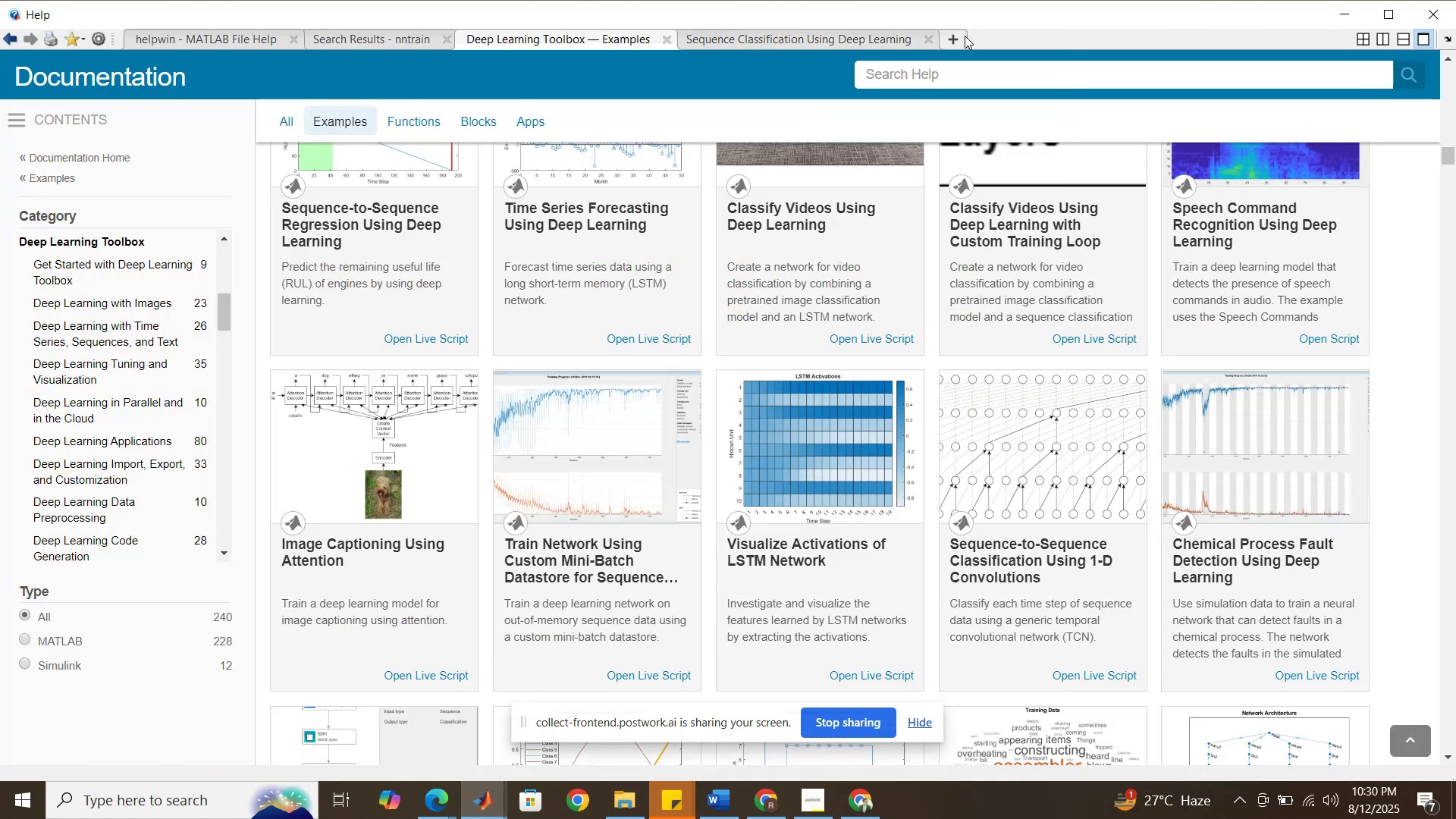 
left_click([961, 36])
 